 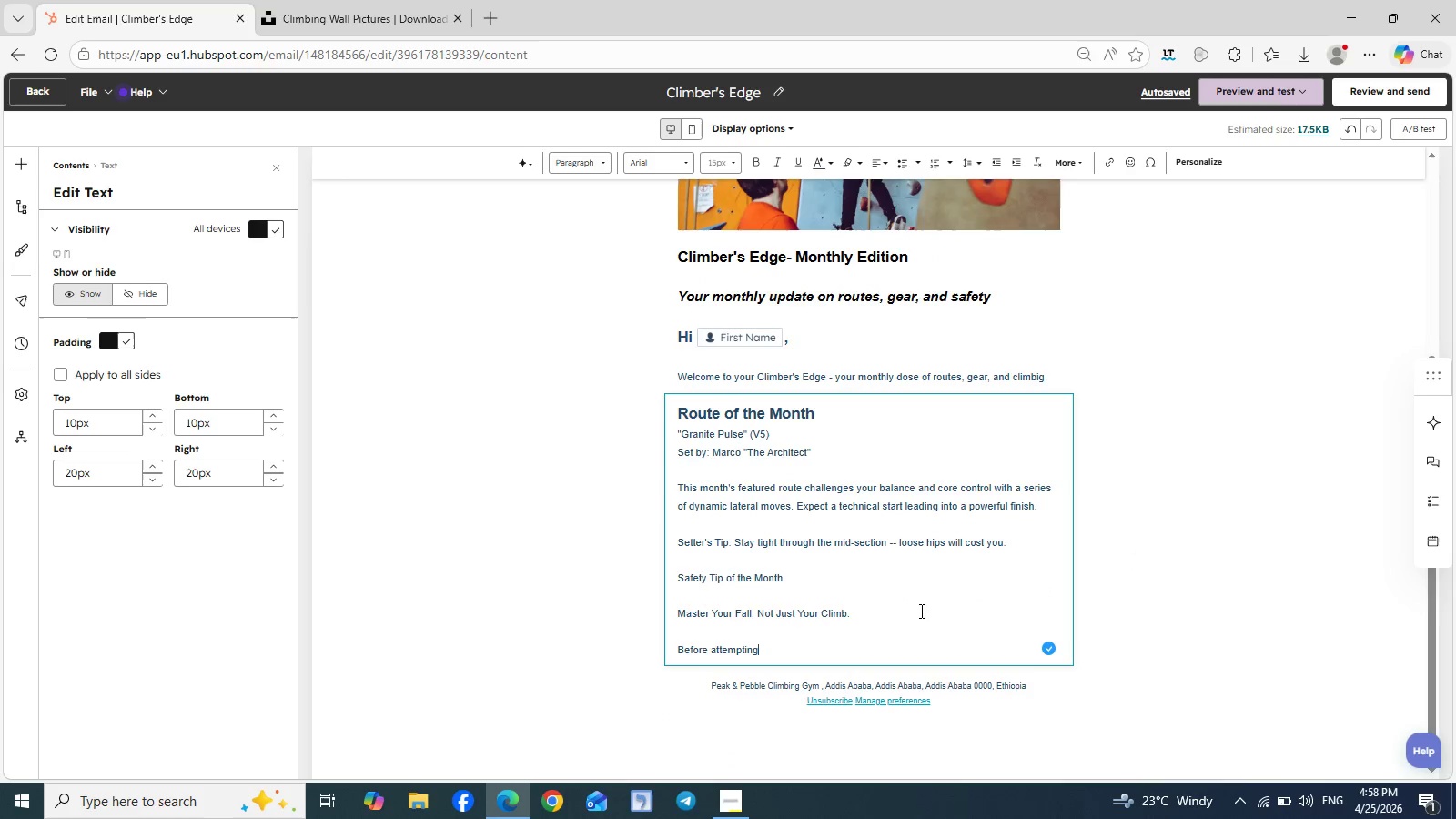 
left_click([799, 651])
 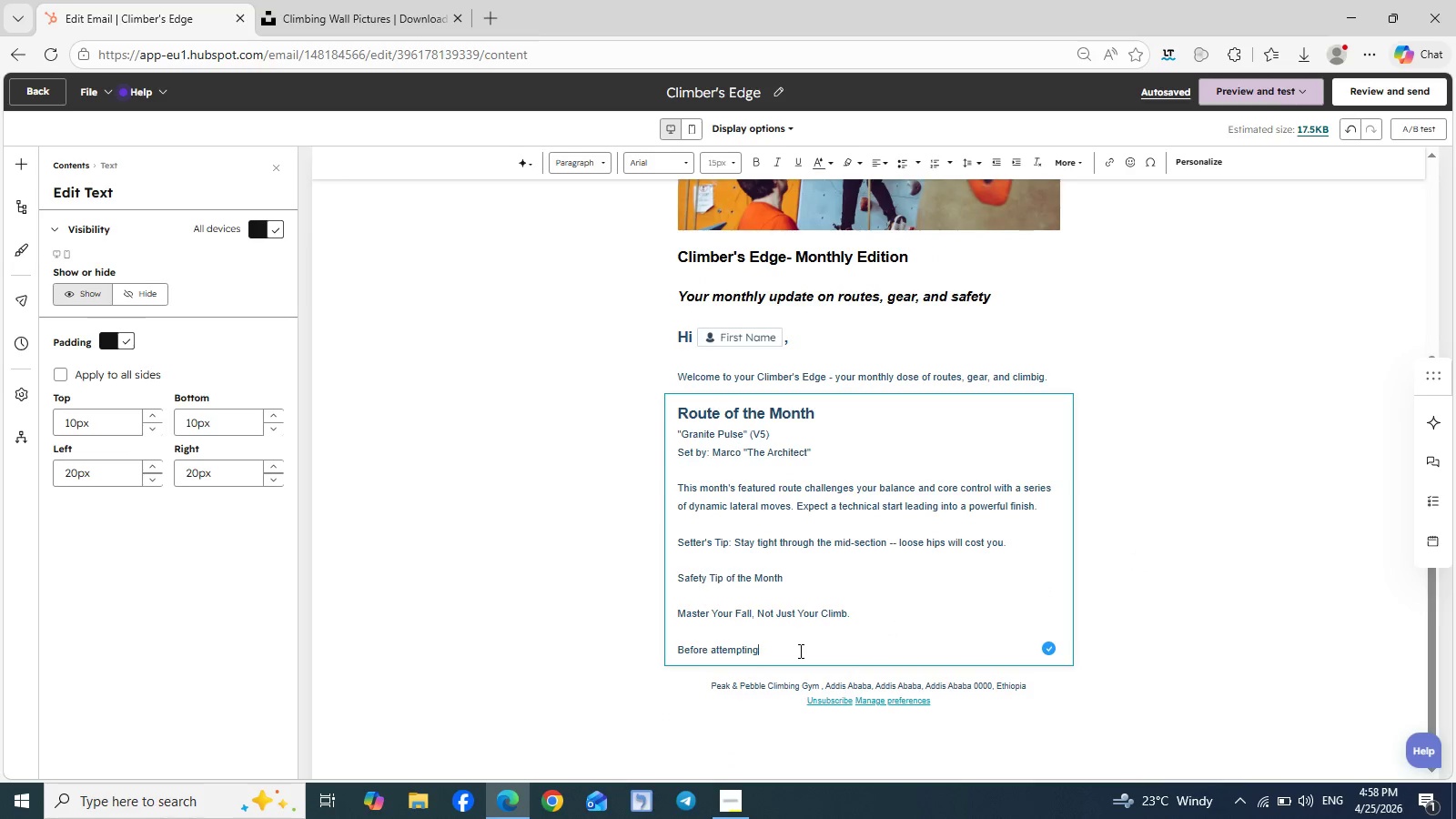 
key(Space)
 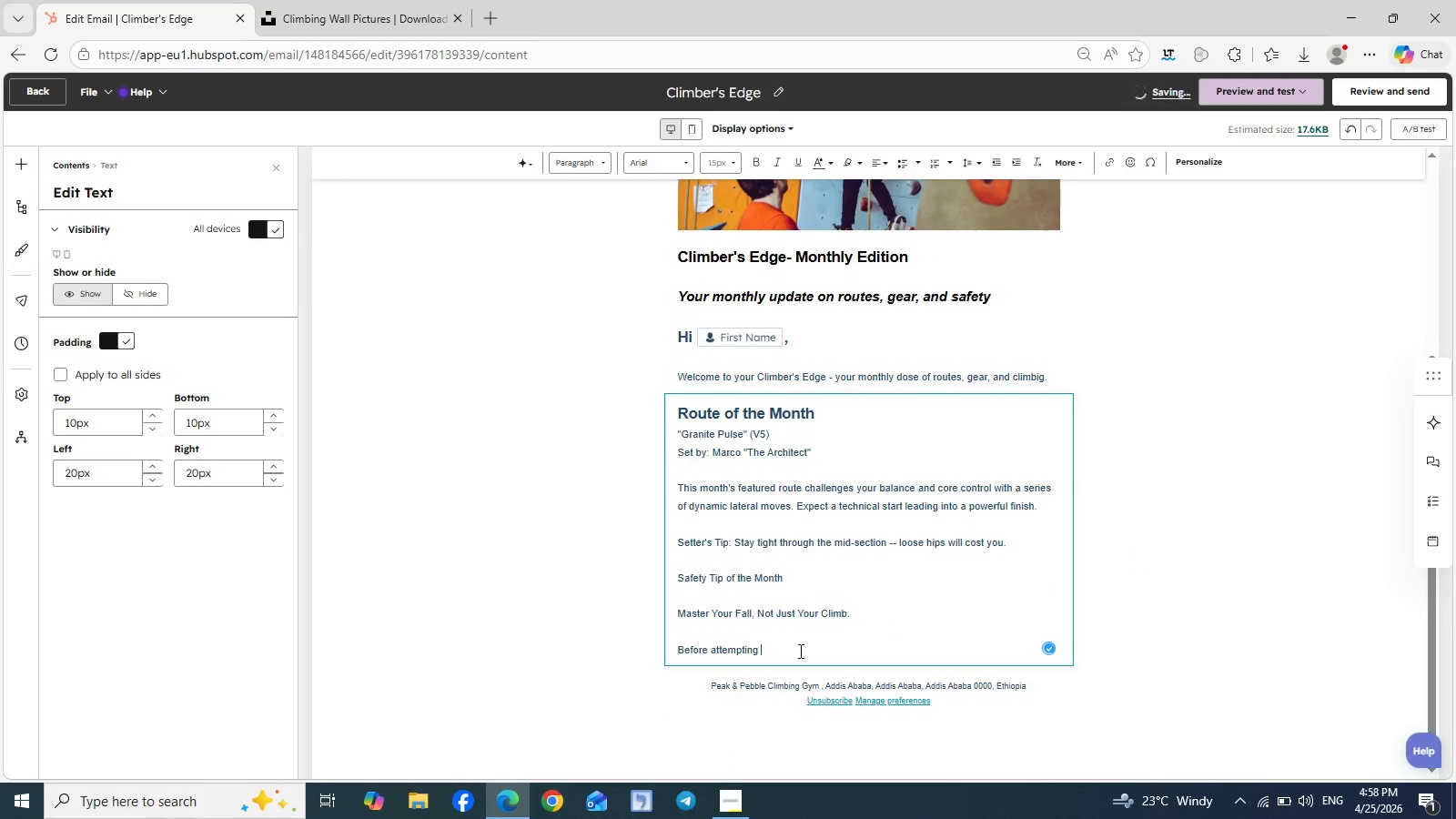 
type(higher grade )
 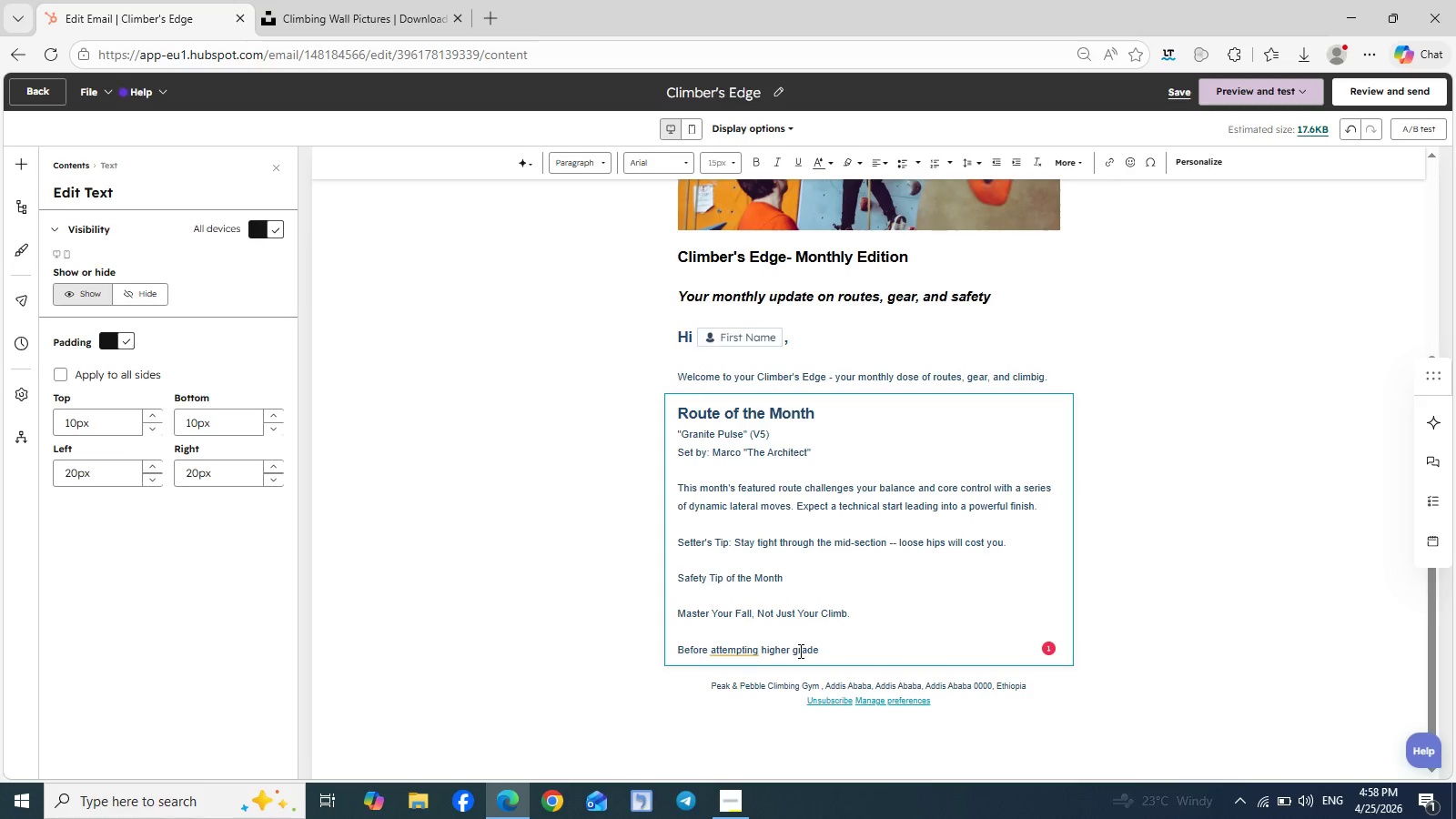 
key(Backspace)
key(Backspace)
key(Backspace)
key(Backspace)
key(Backspace)
key(Backspace)
key(Backspace)
type(-grade )
 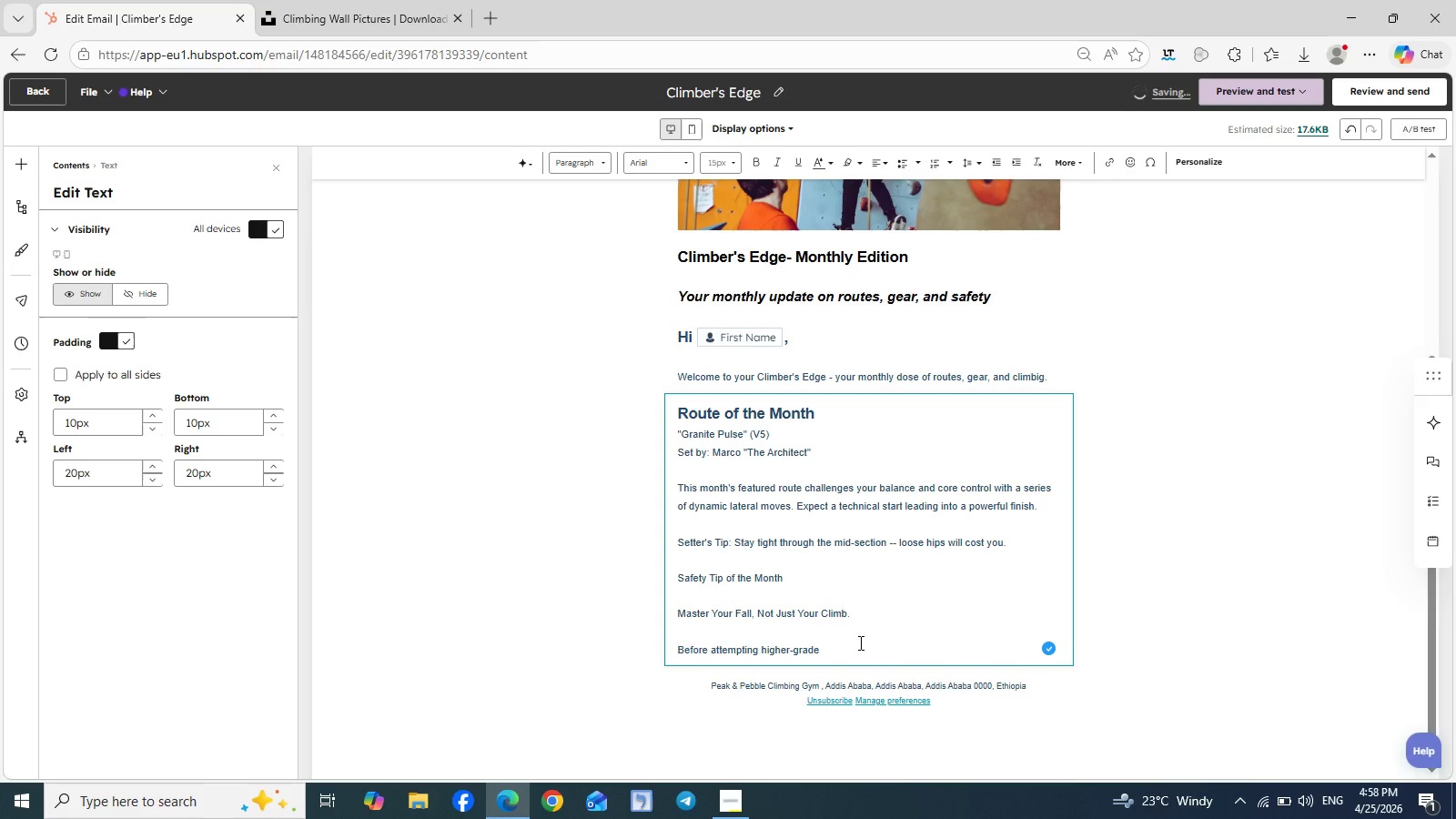 
wait(5.05)
 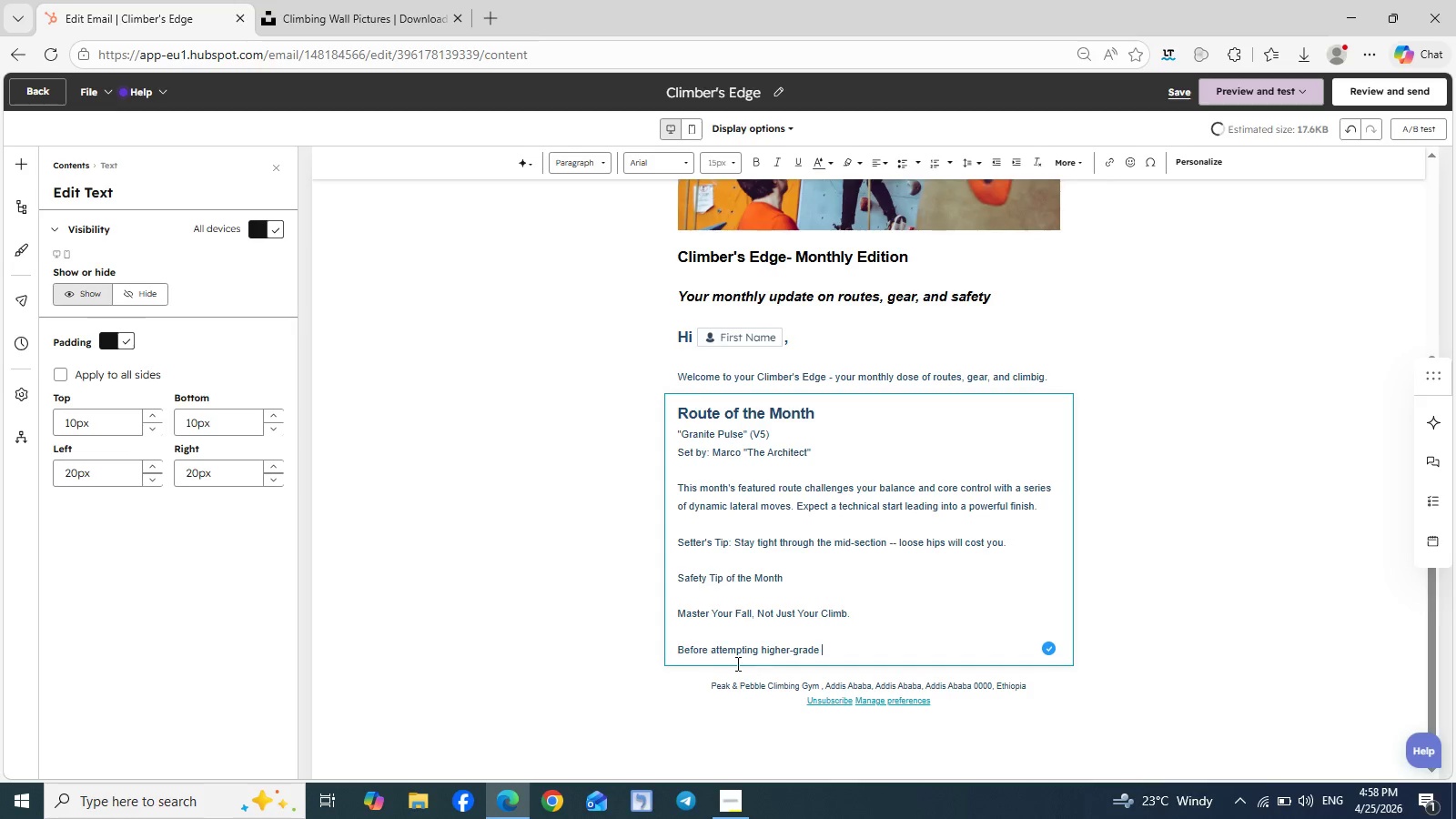 
type(prom)
key(Backspace)
type(blems )
 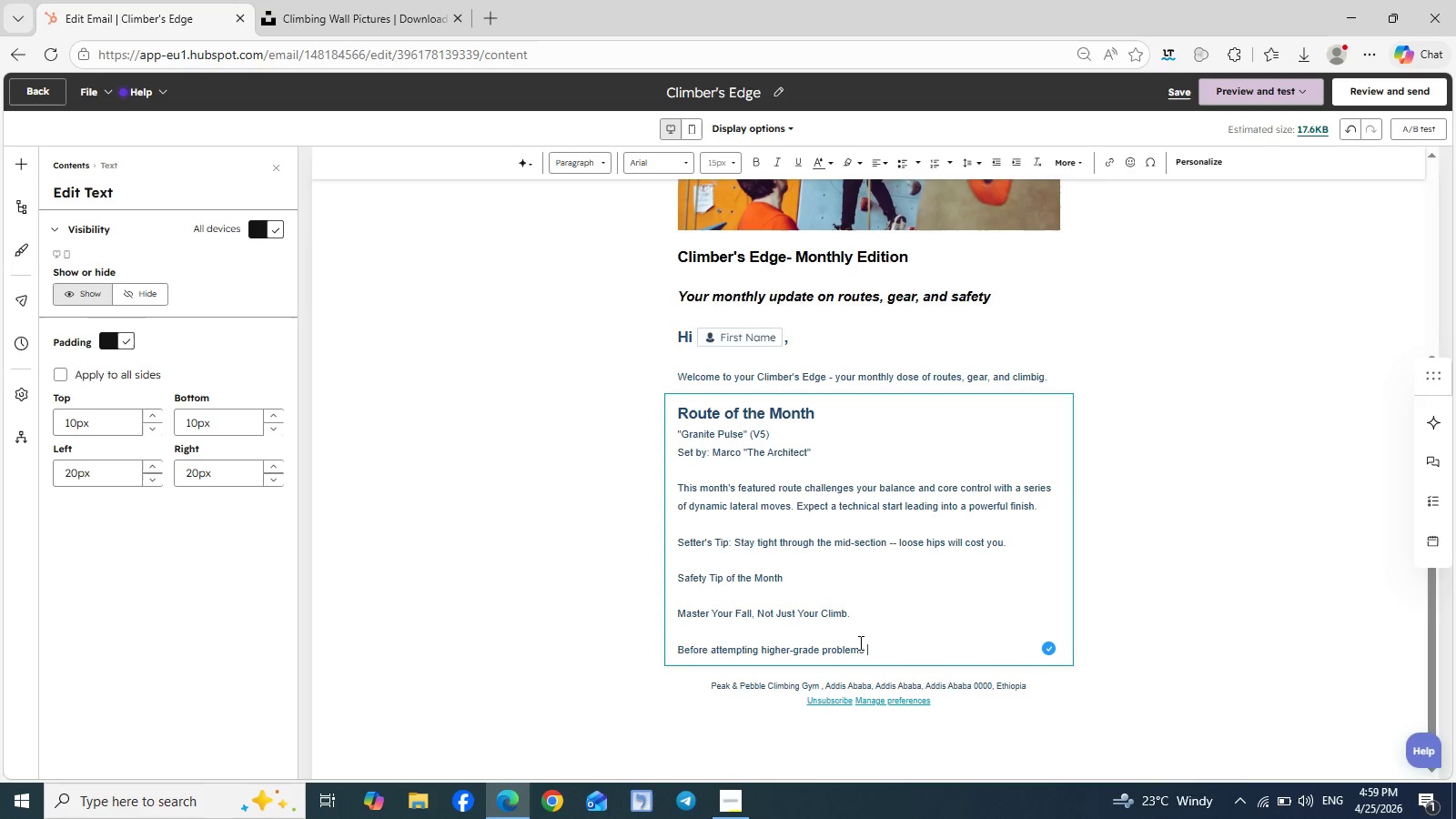 
key(Backspace)
type(, take a mon)
key(Backspace)
type(ment to:)
 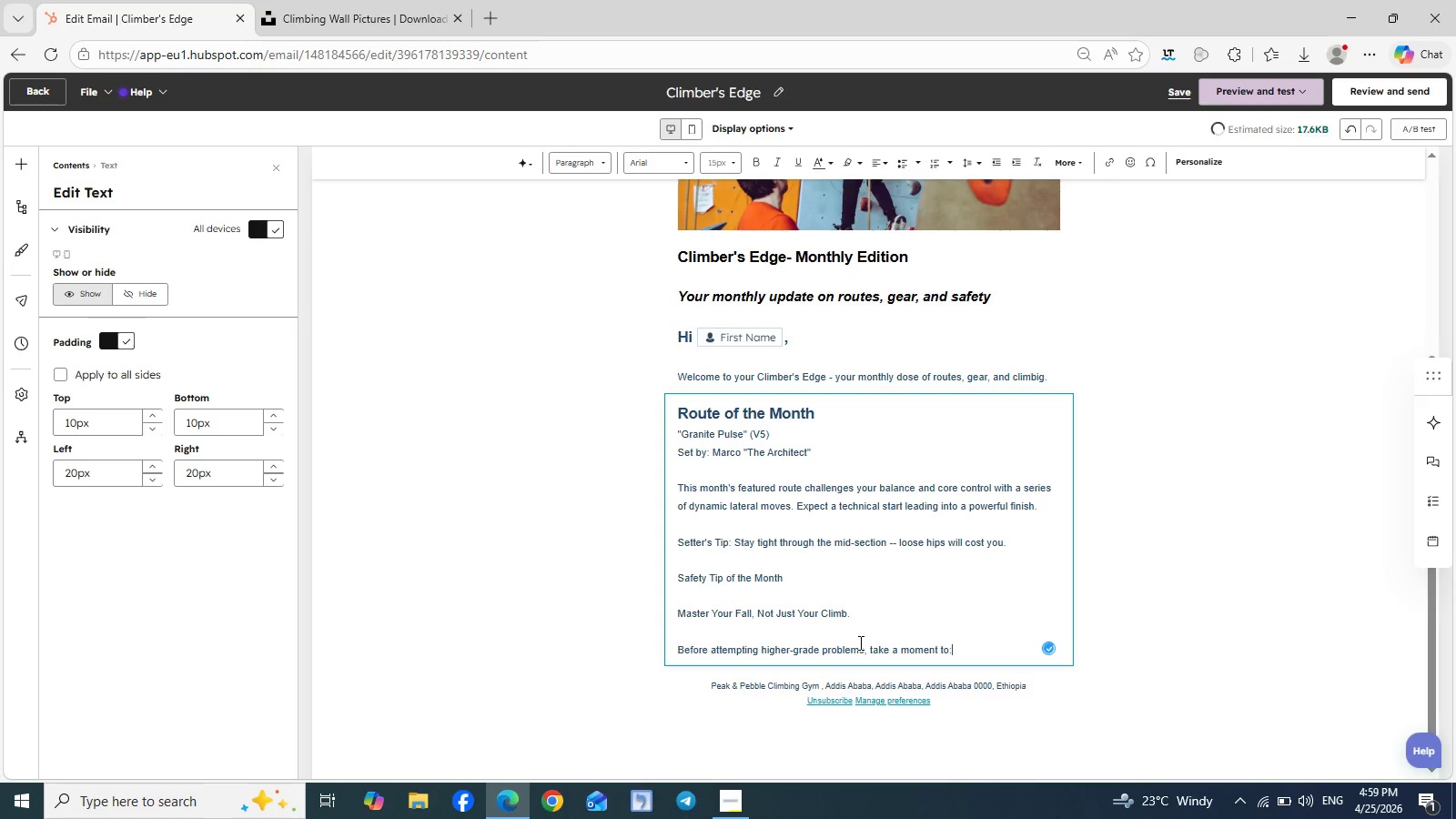 
 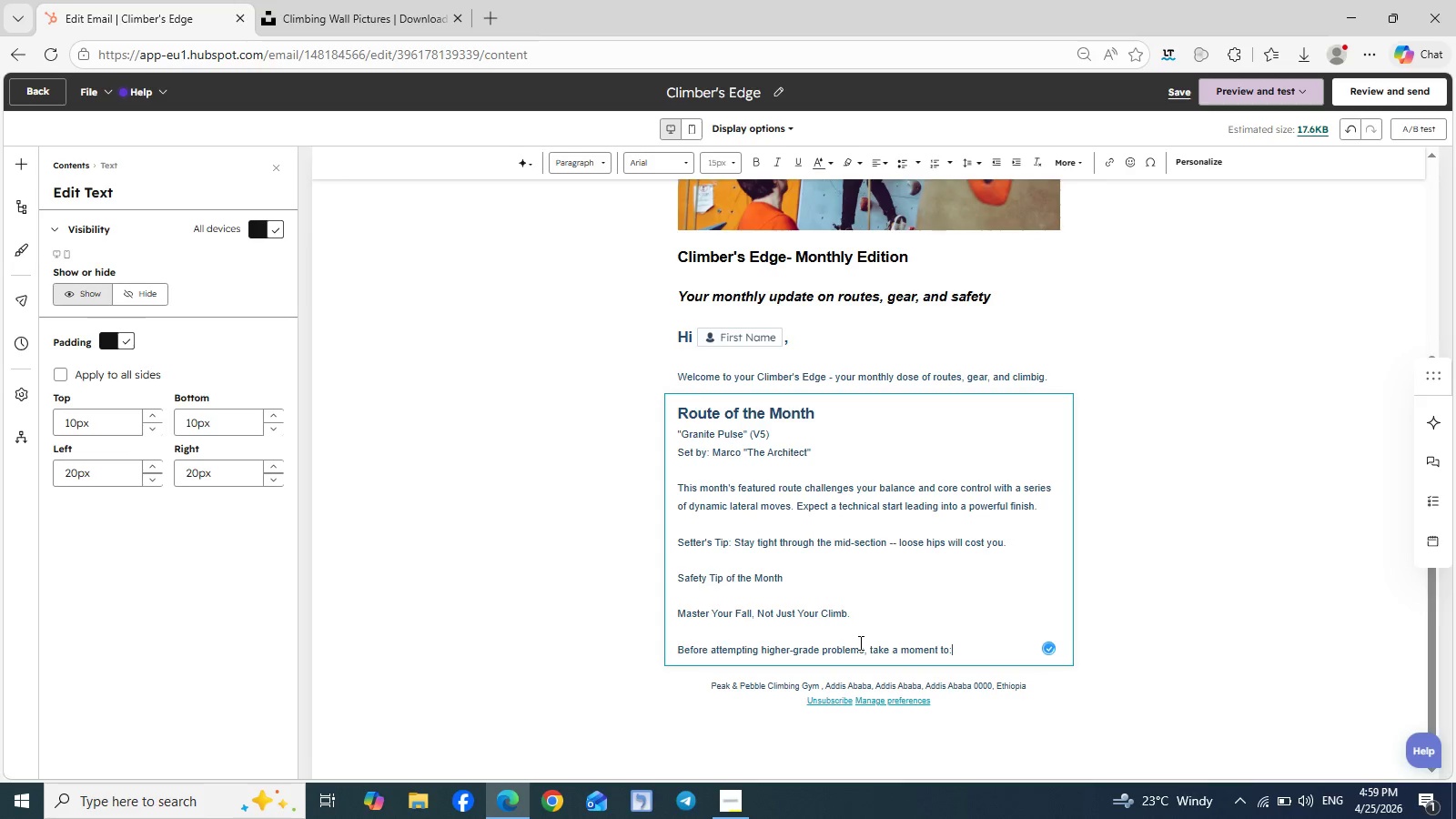 
key(Enter)
 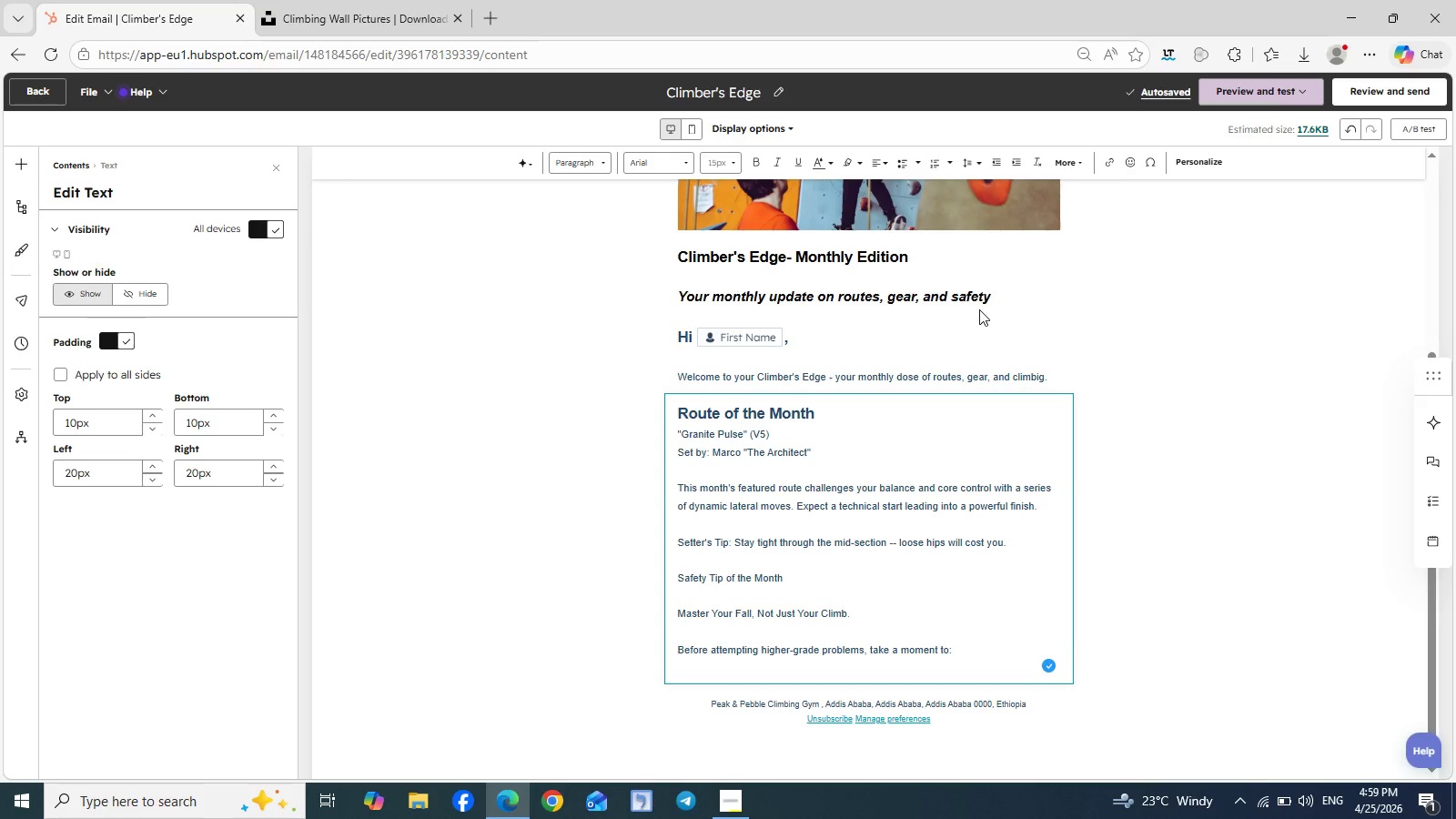 
mouse_move([885, 166])
 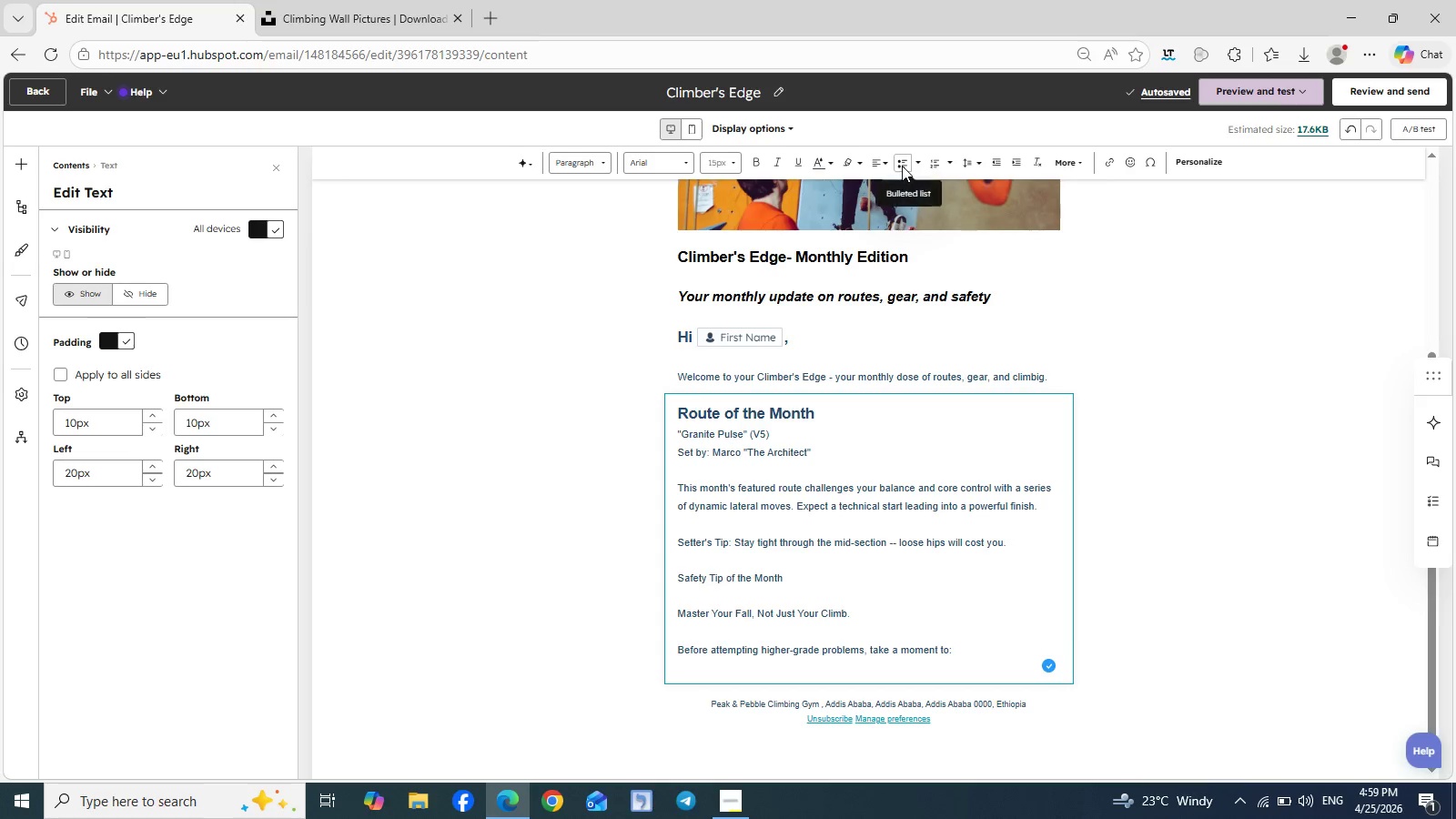 
left_click([902, 166])
 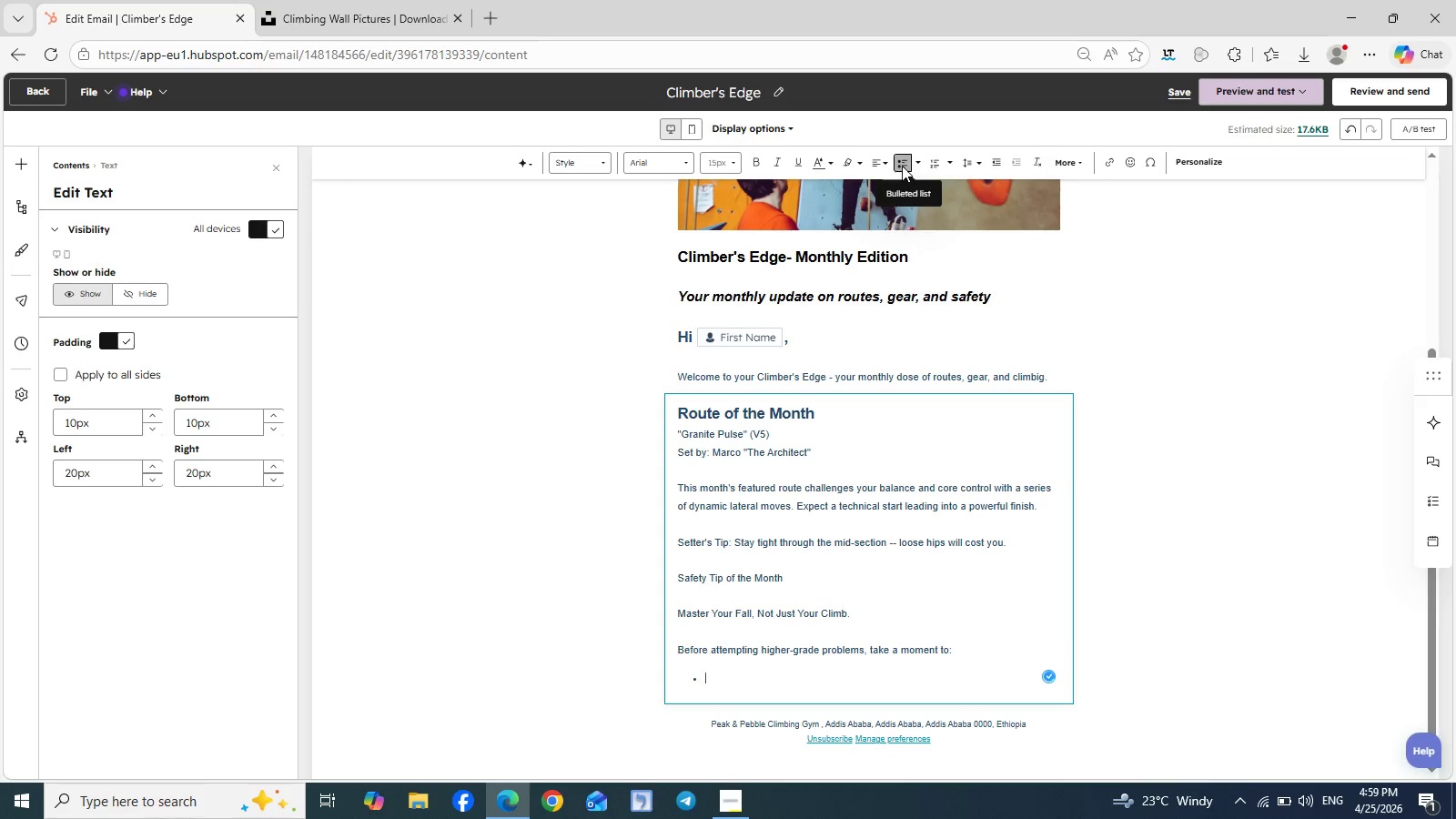 
type(Cha)
key(Backspace)
type(eck mat positioning)
 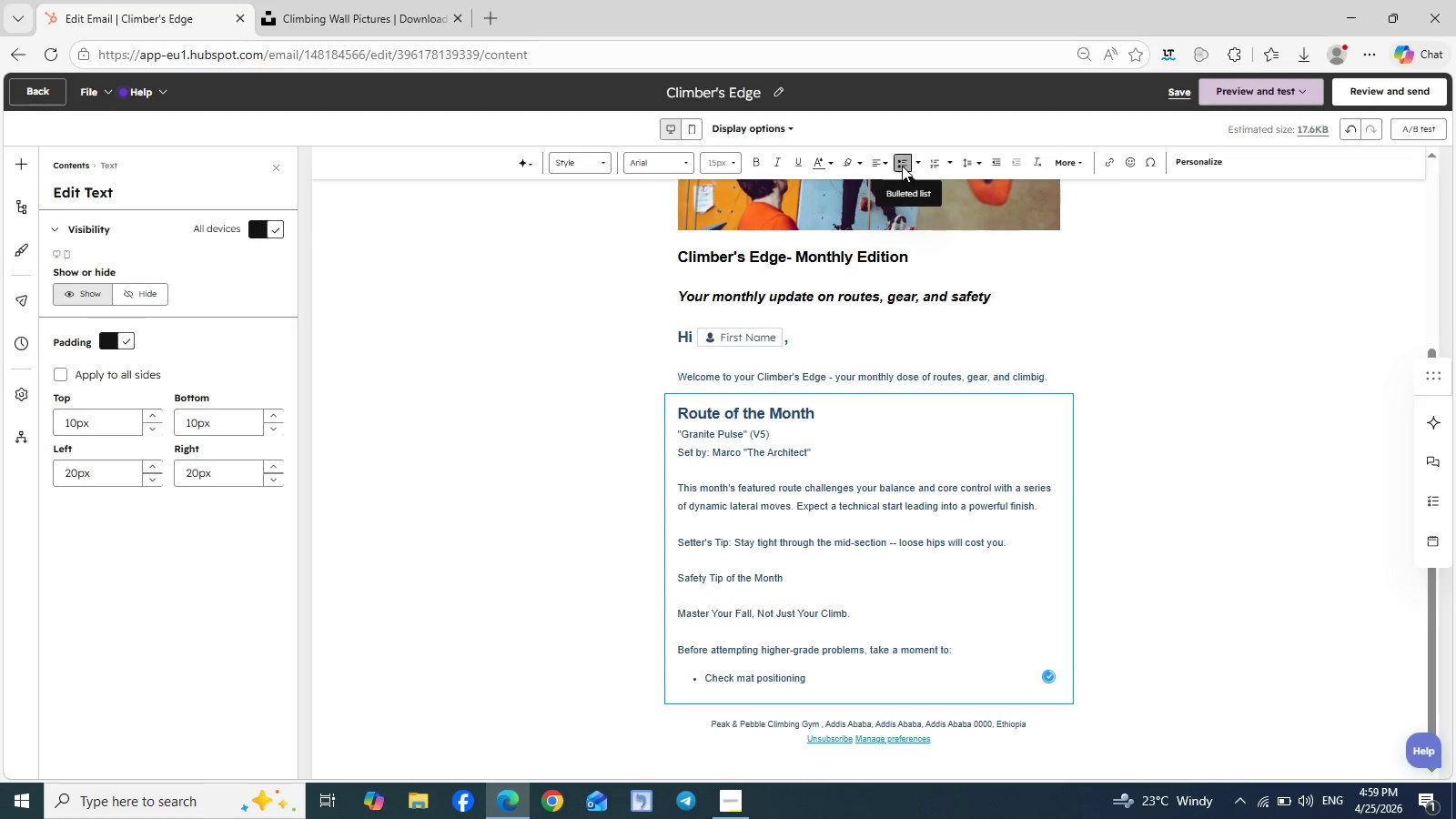 
key(Enter)
 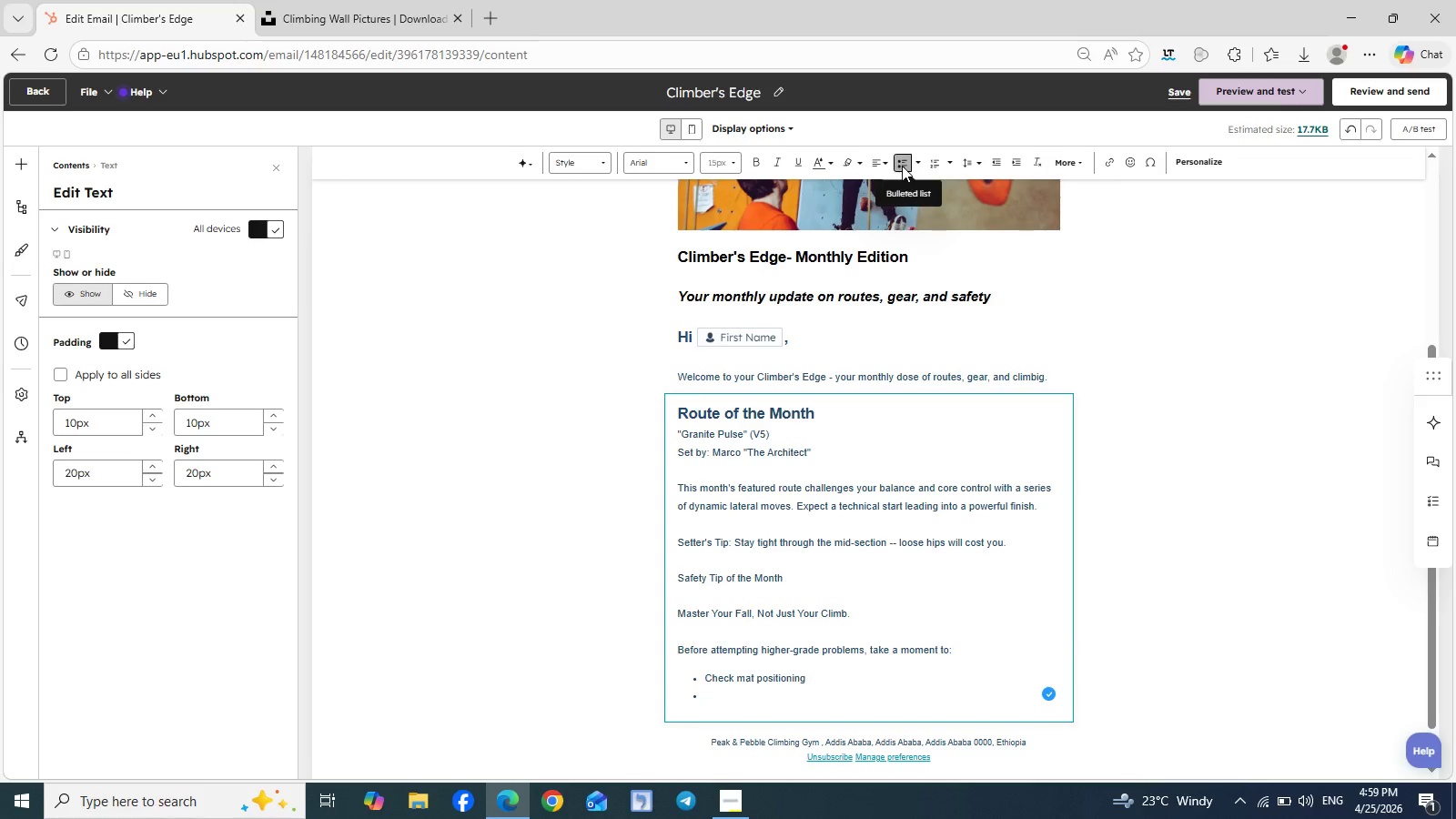 
type(Visualize your fall path)
 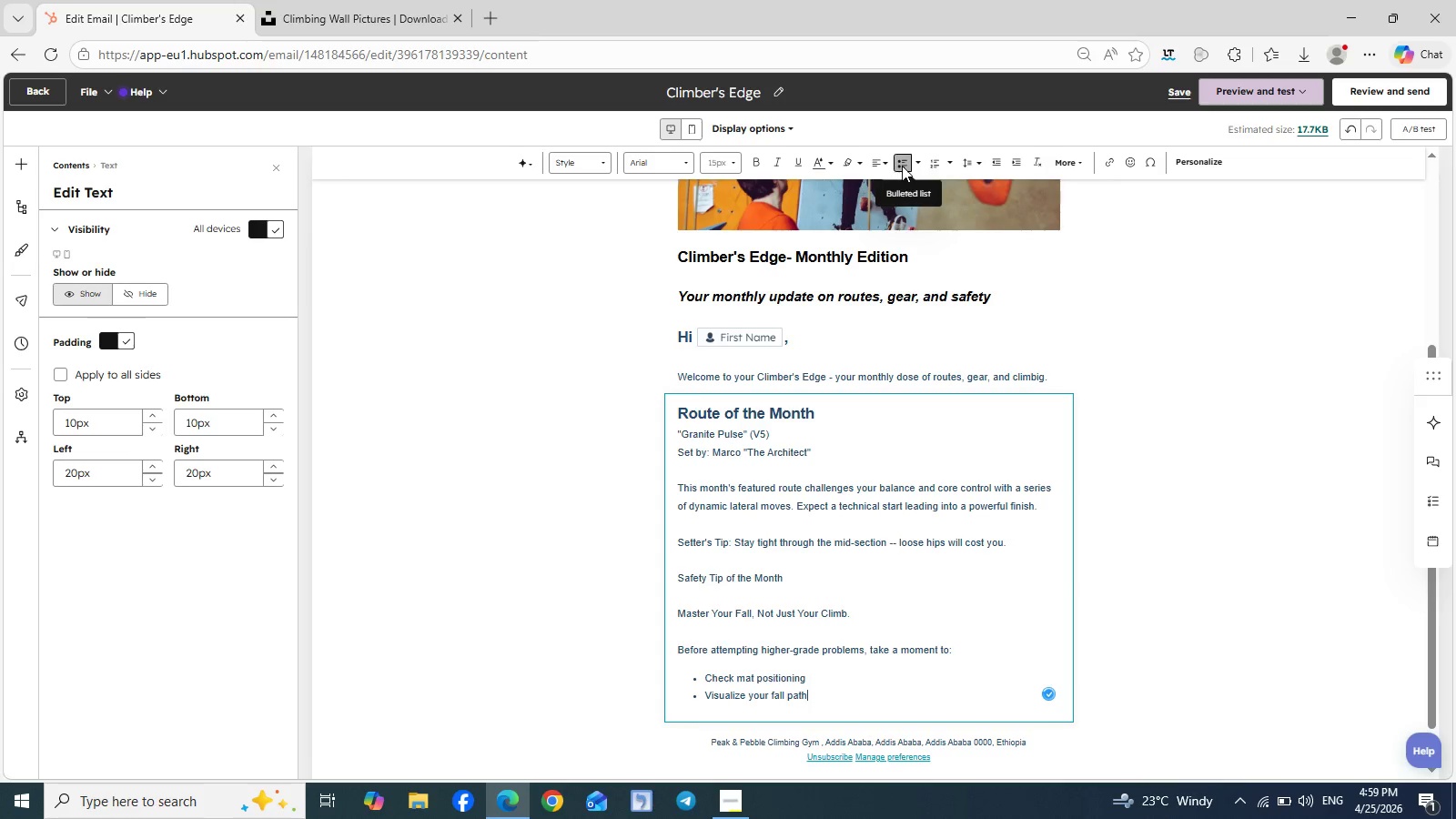 
key(Enter)
 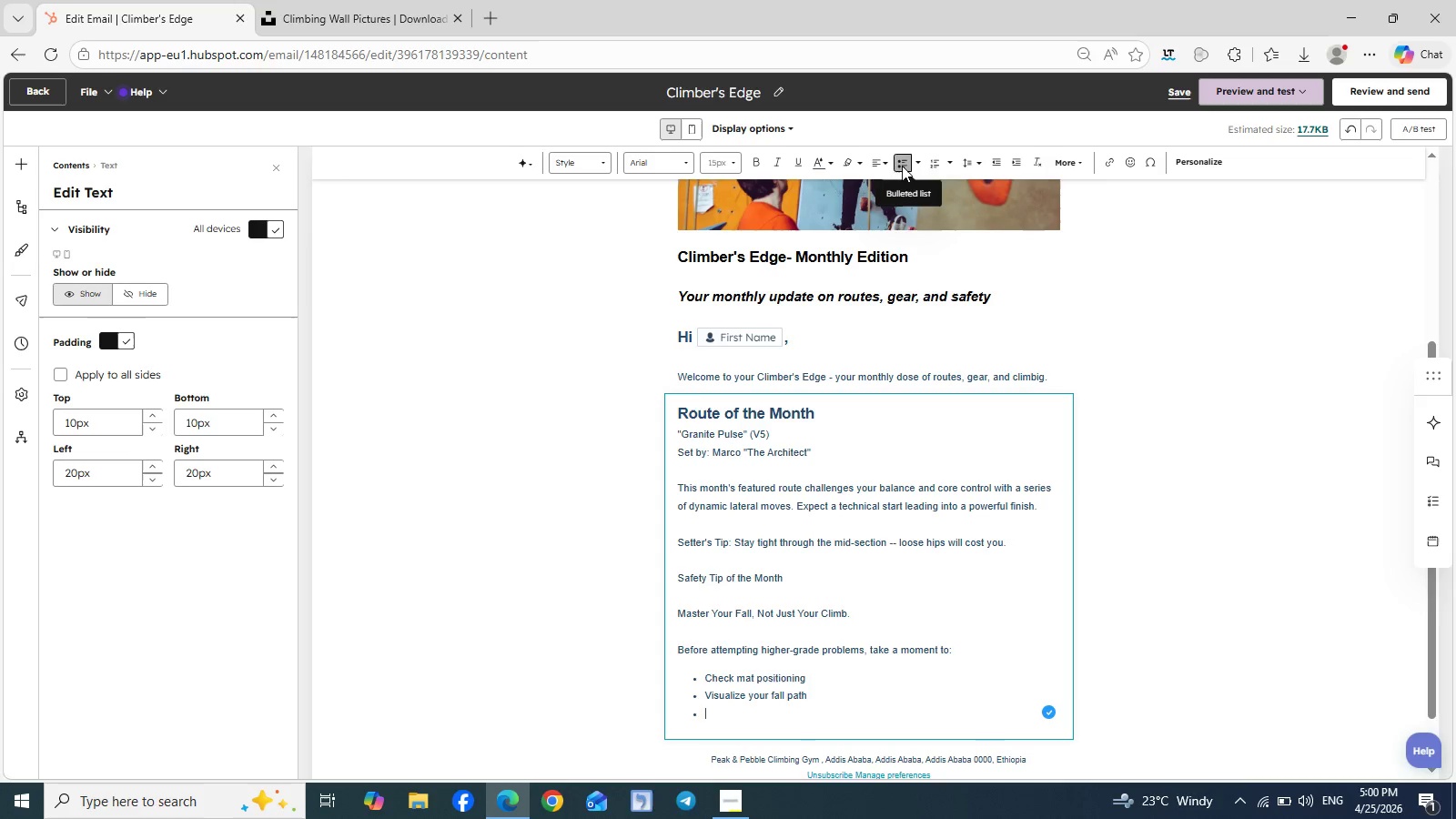 
type(Avoid climbing directly above others)
 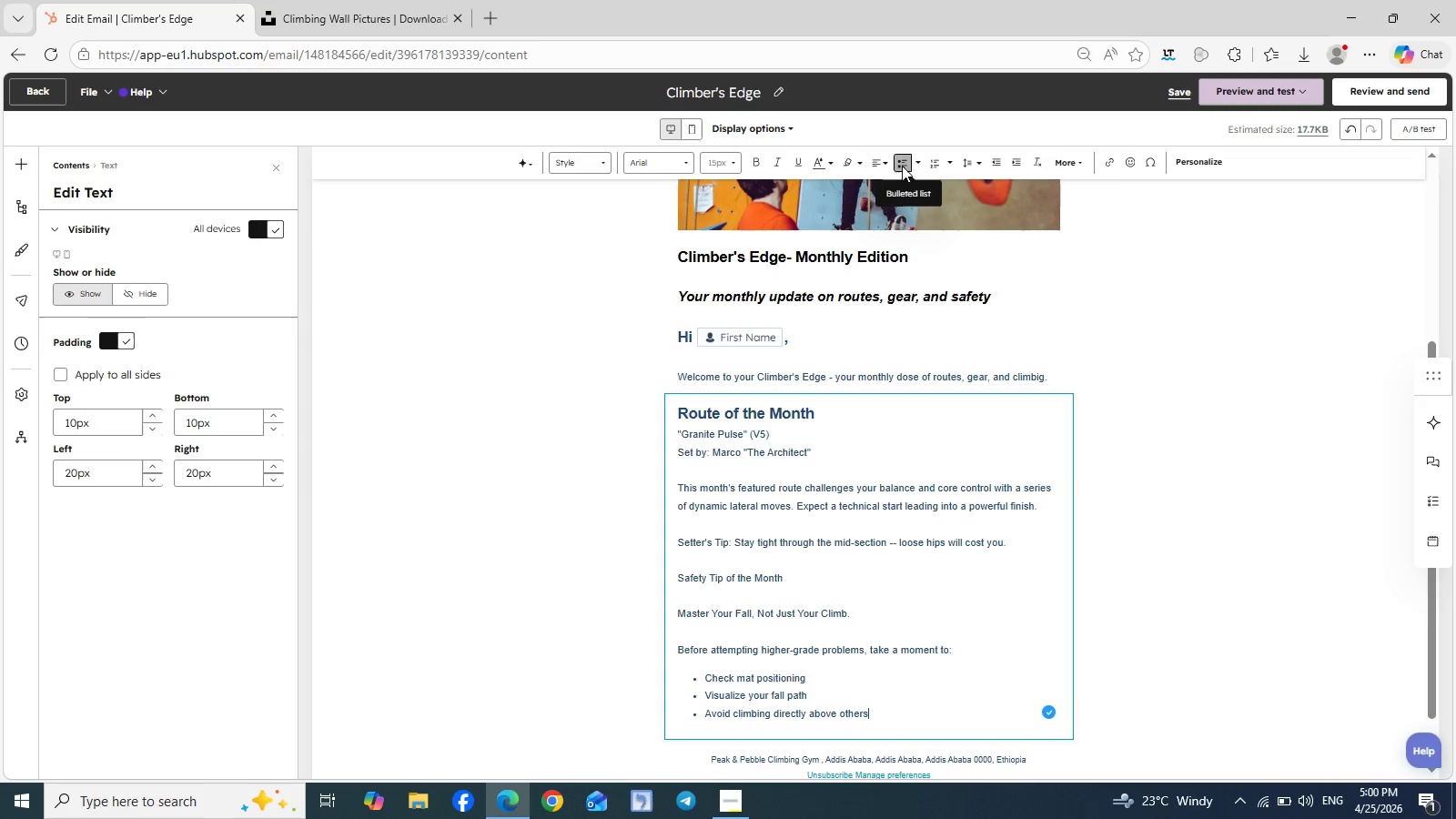 
key(Enter)
 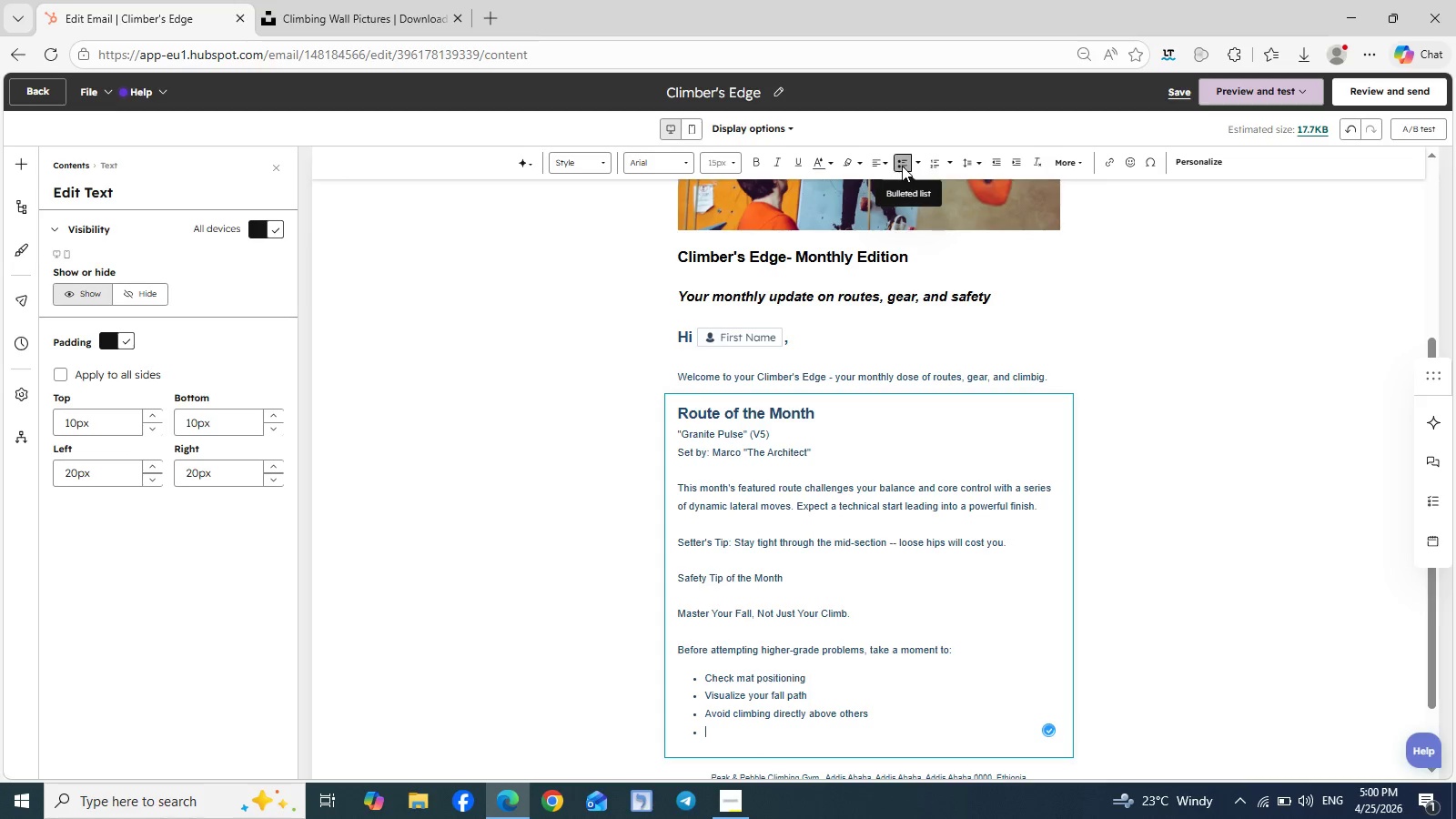 
key(Enter)
 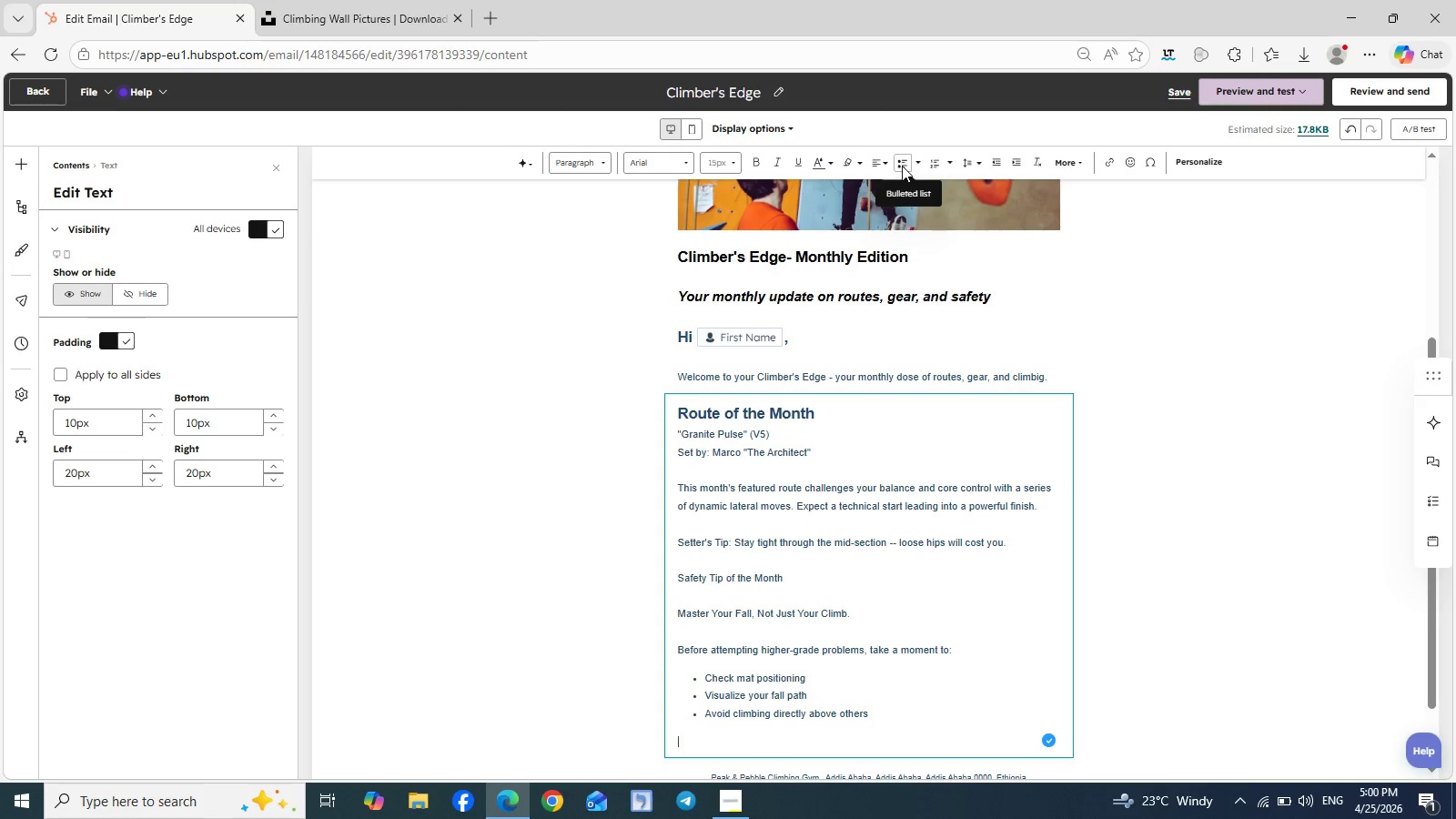 
type(Smart Climbers train)
 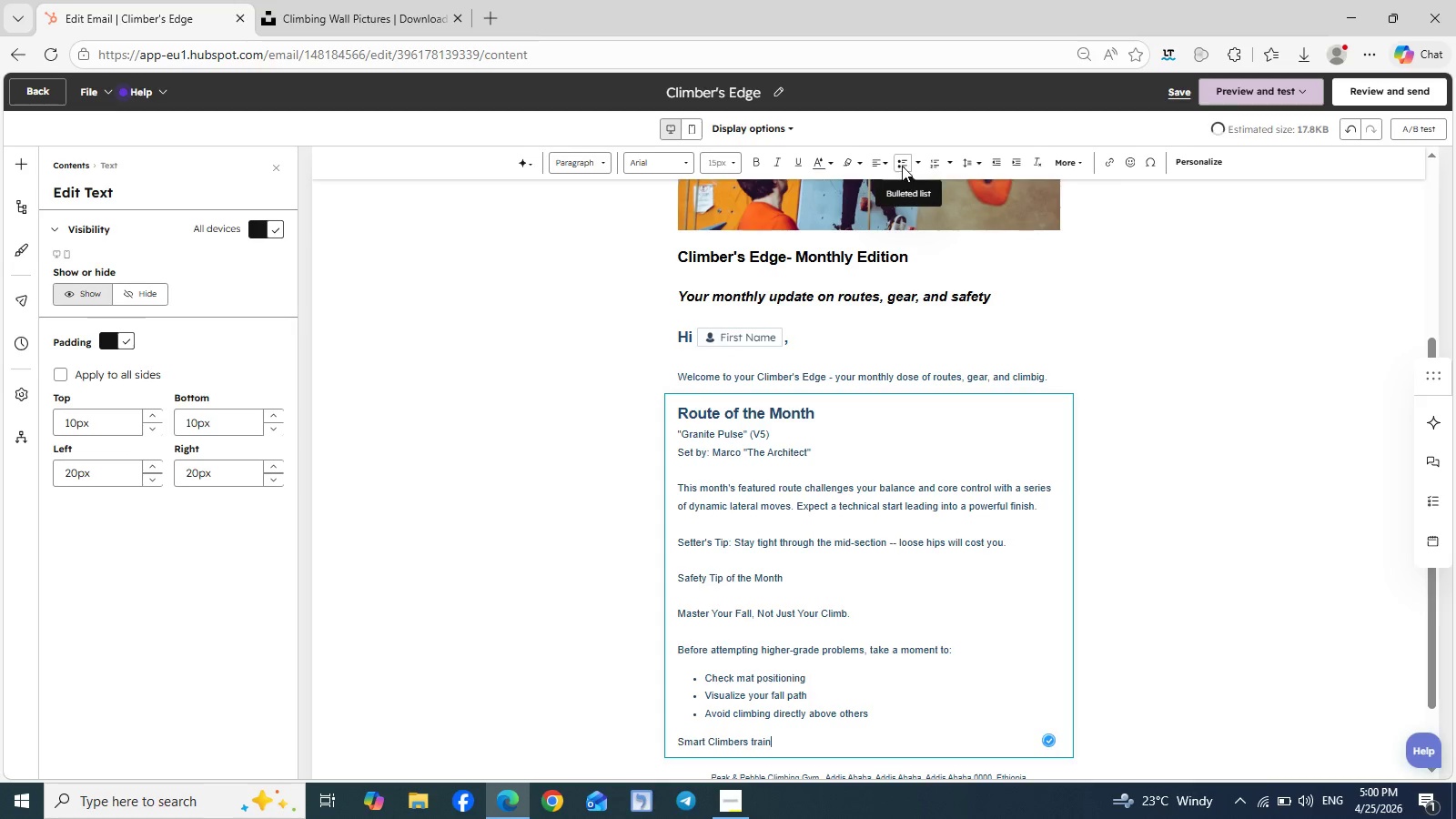 
type( their)
 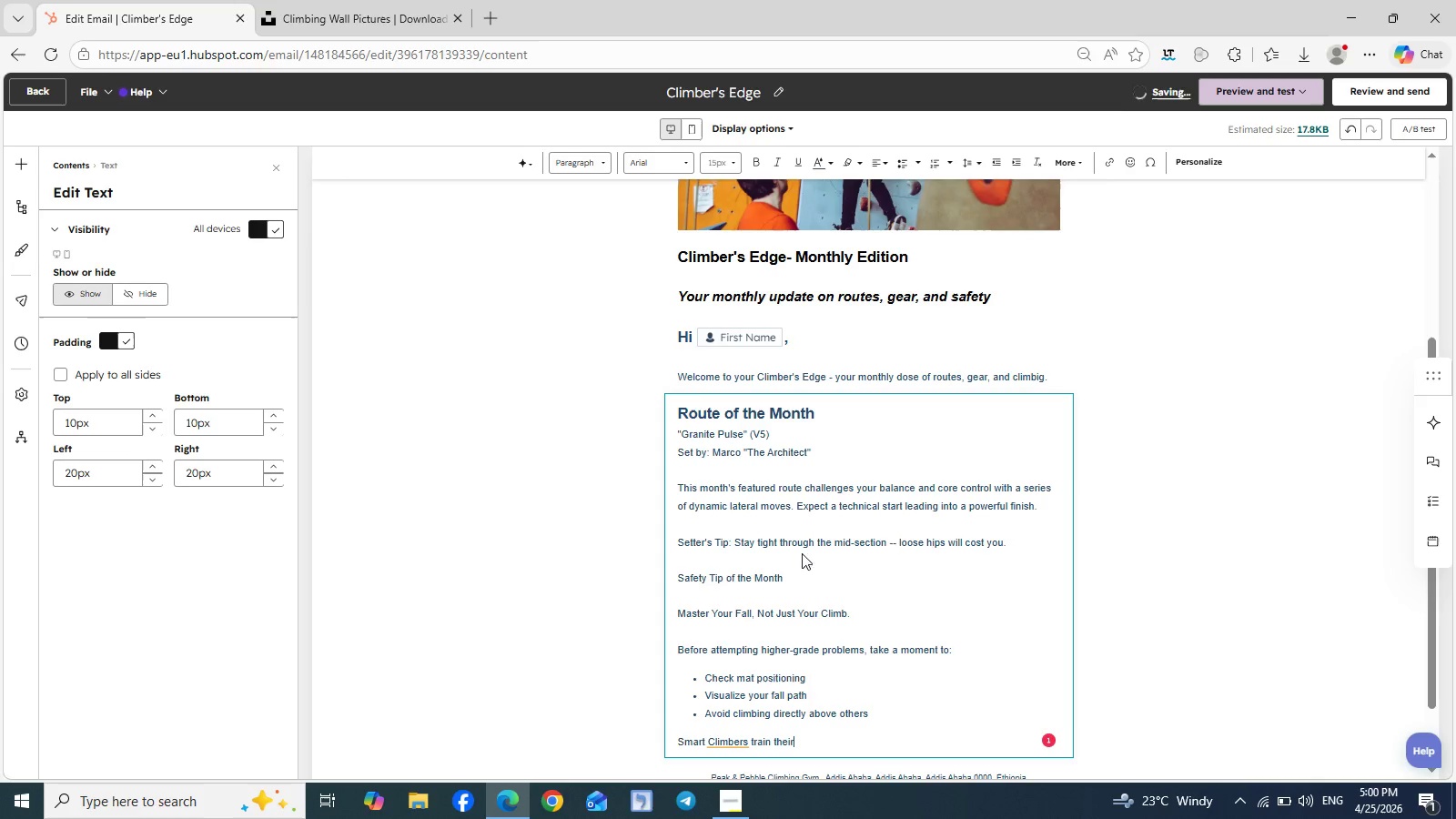 
left_click([724, 736])
 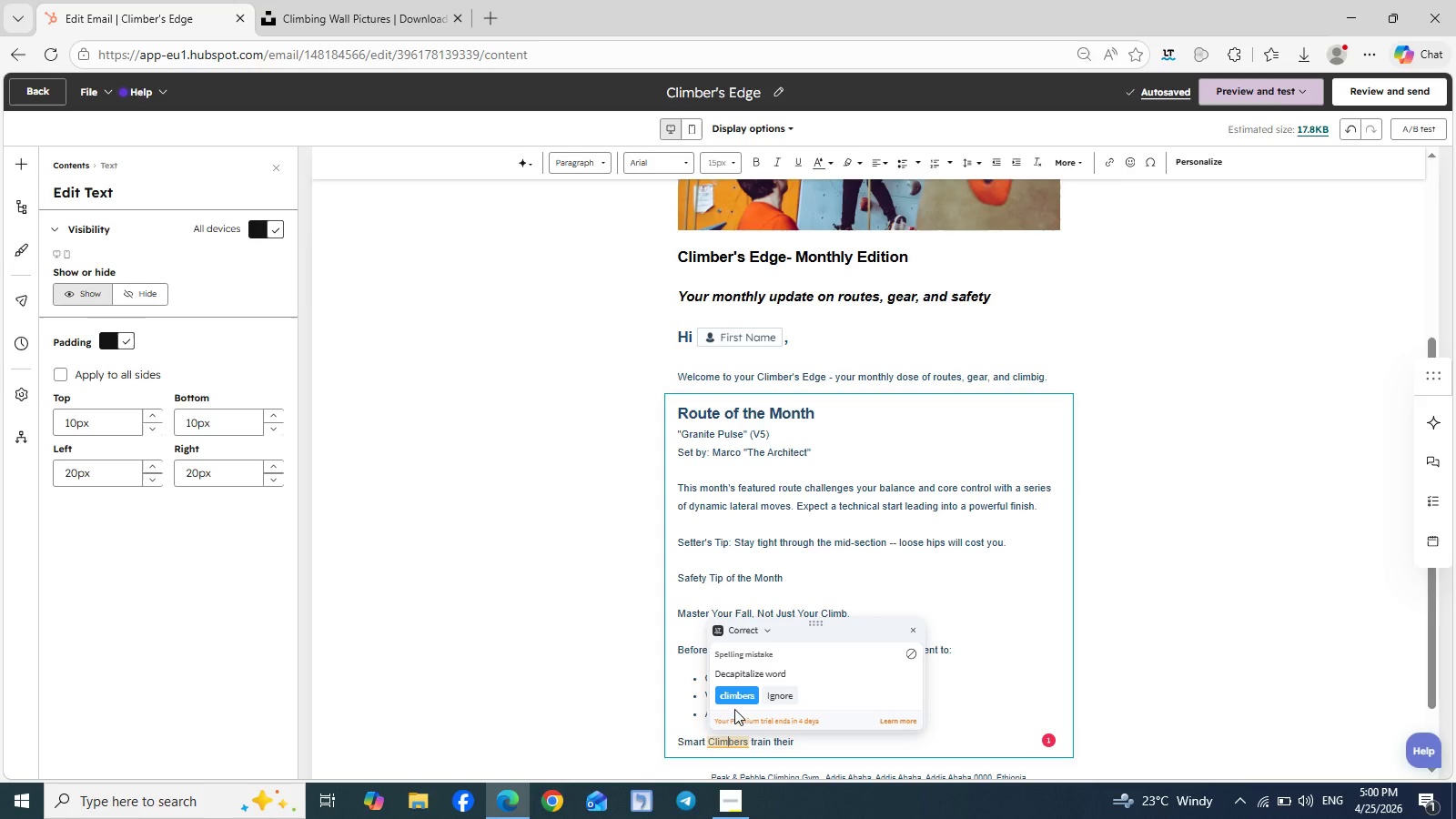 
left_click([736, 697])
 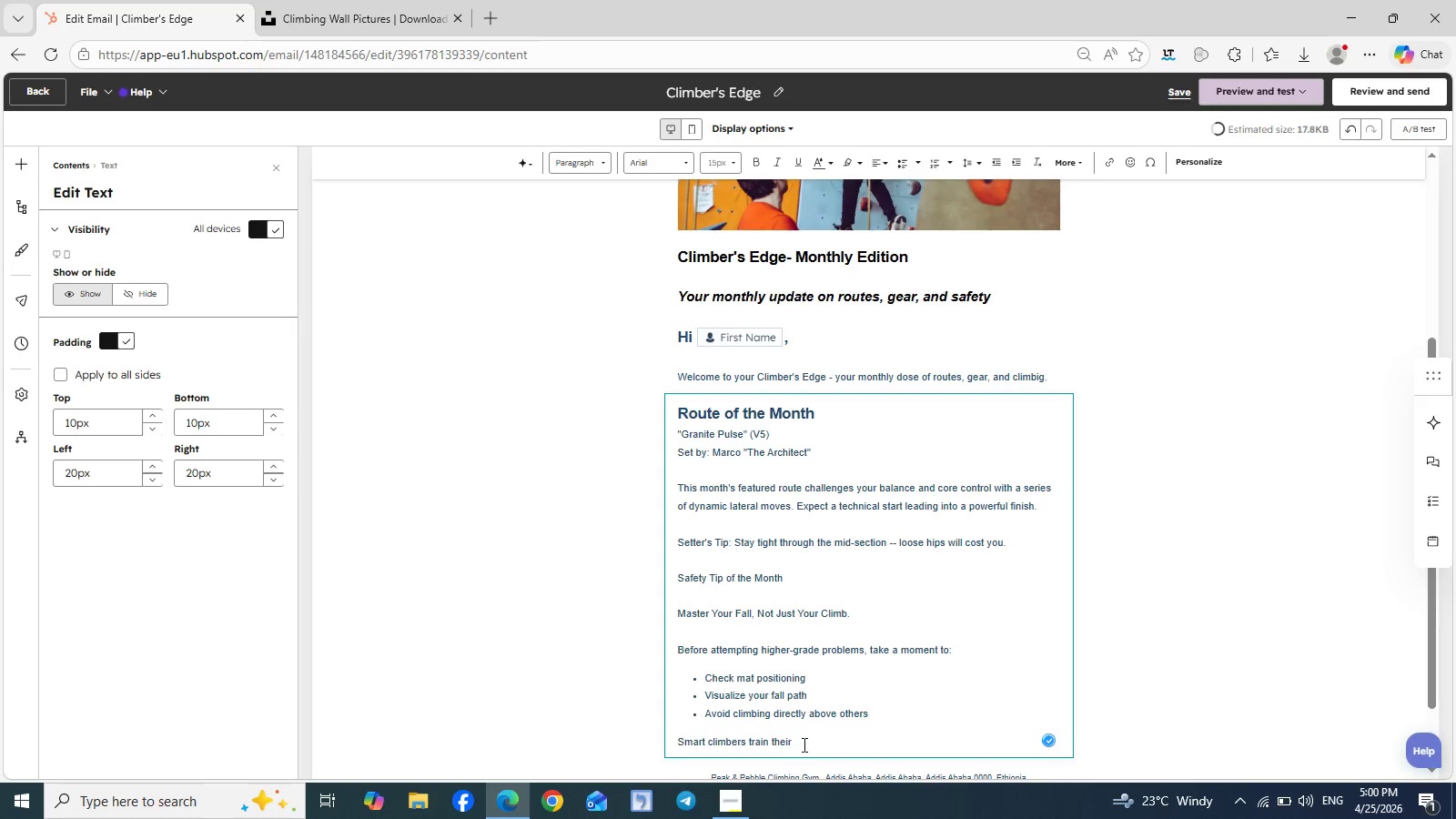 
left_click([800, 743])
 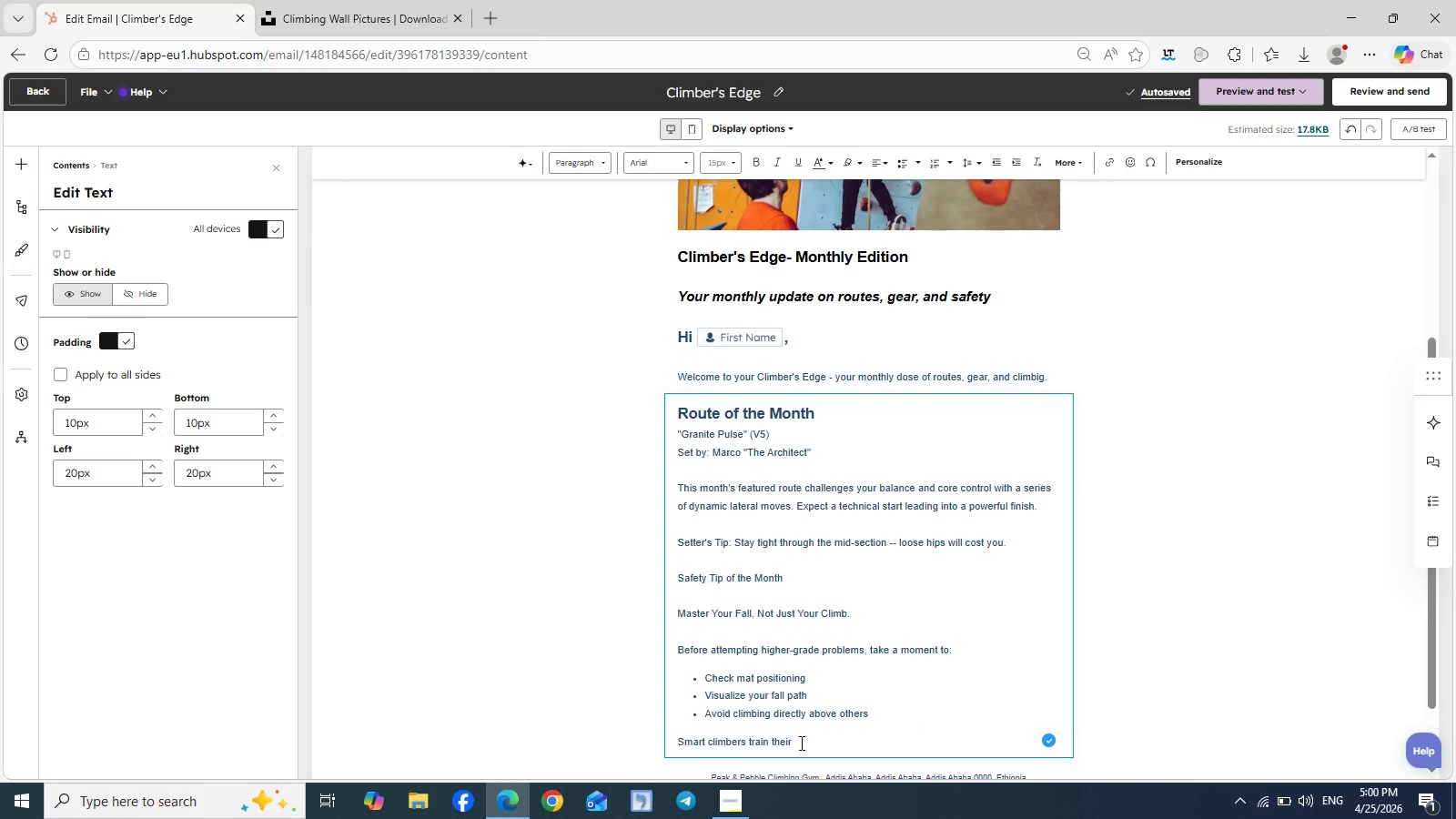 
type( A)
key(Backspace)
type(awareness)
 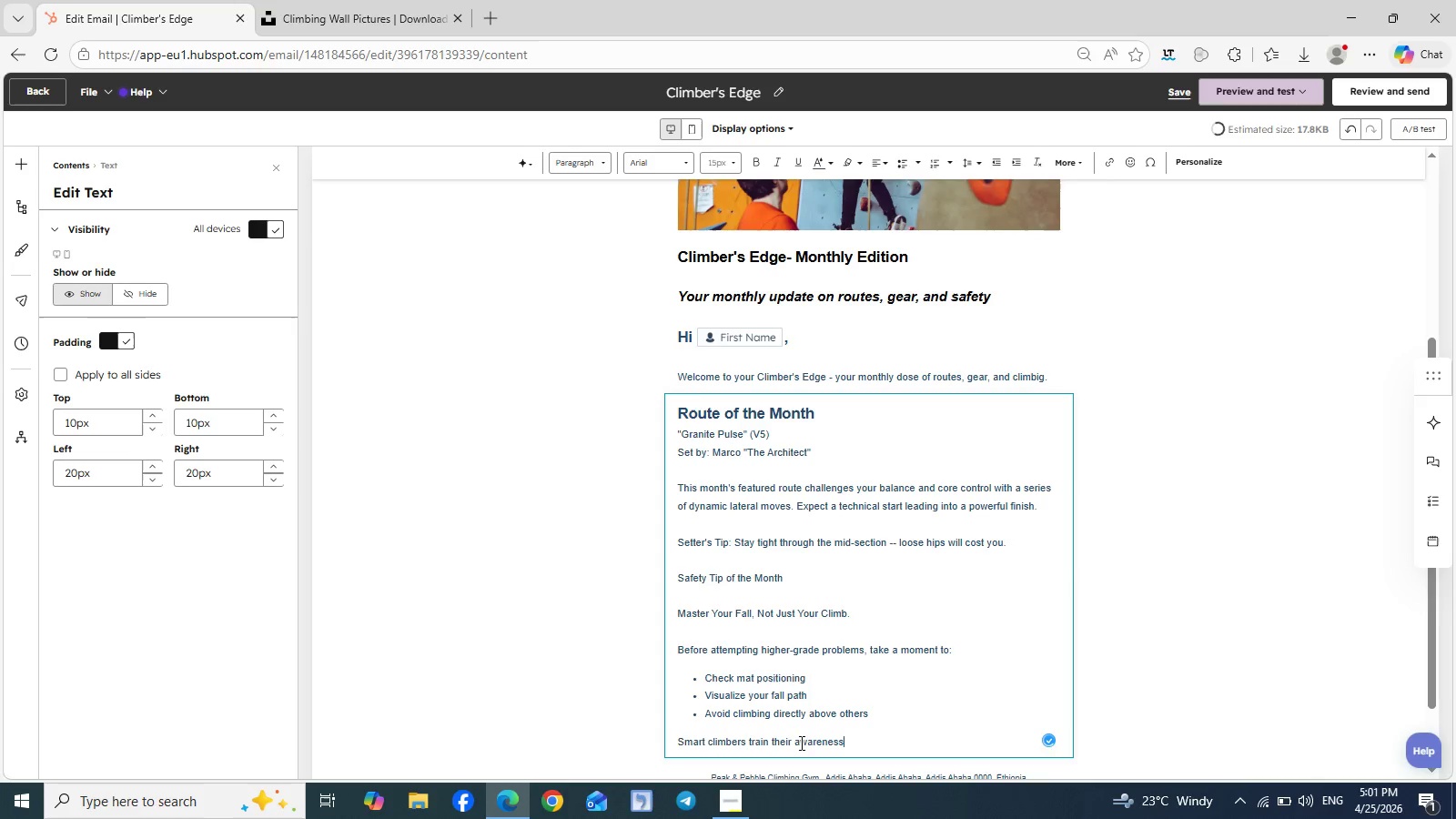 
type(, not just strength.)
 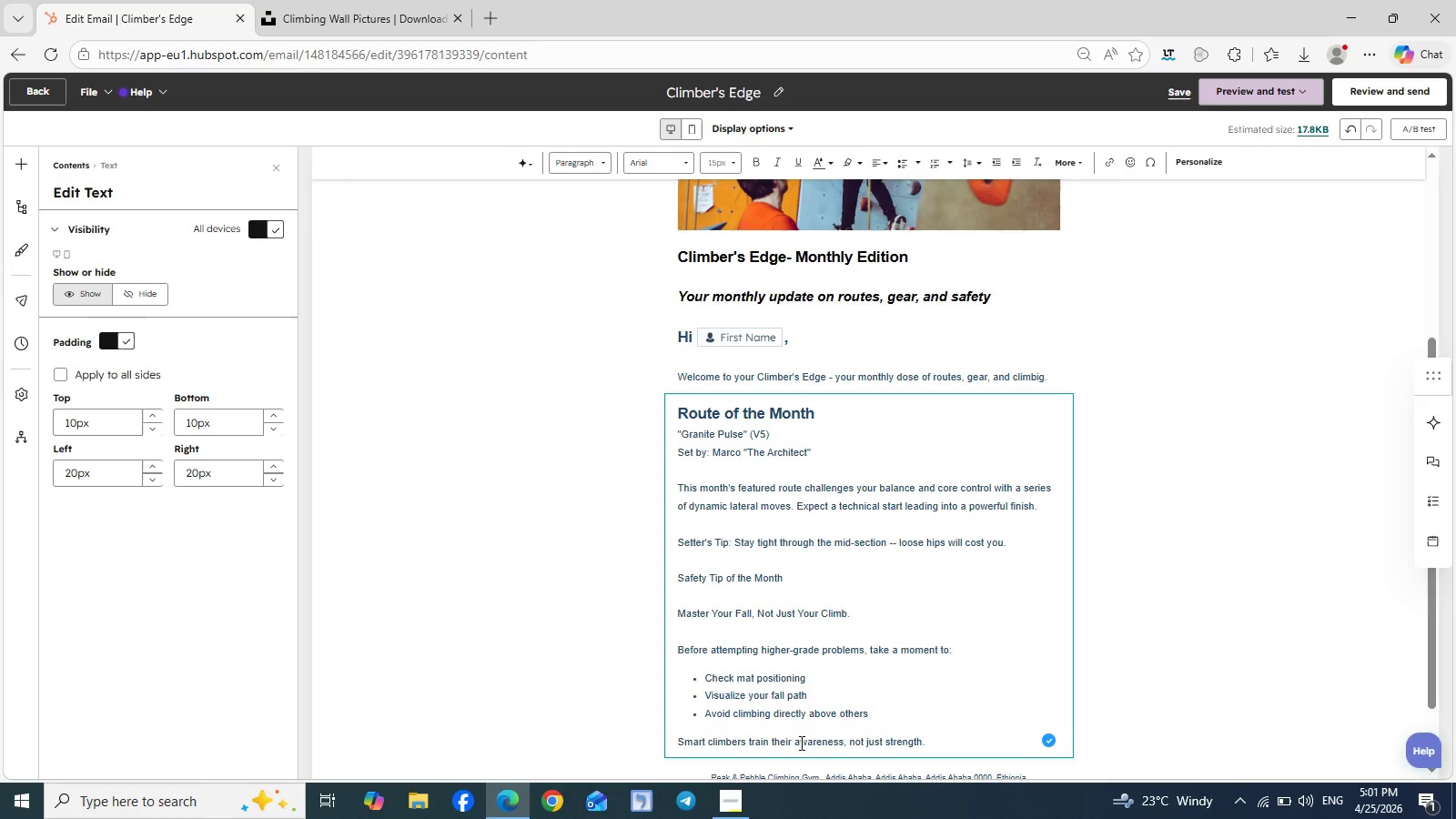 
key(Enter)
 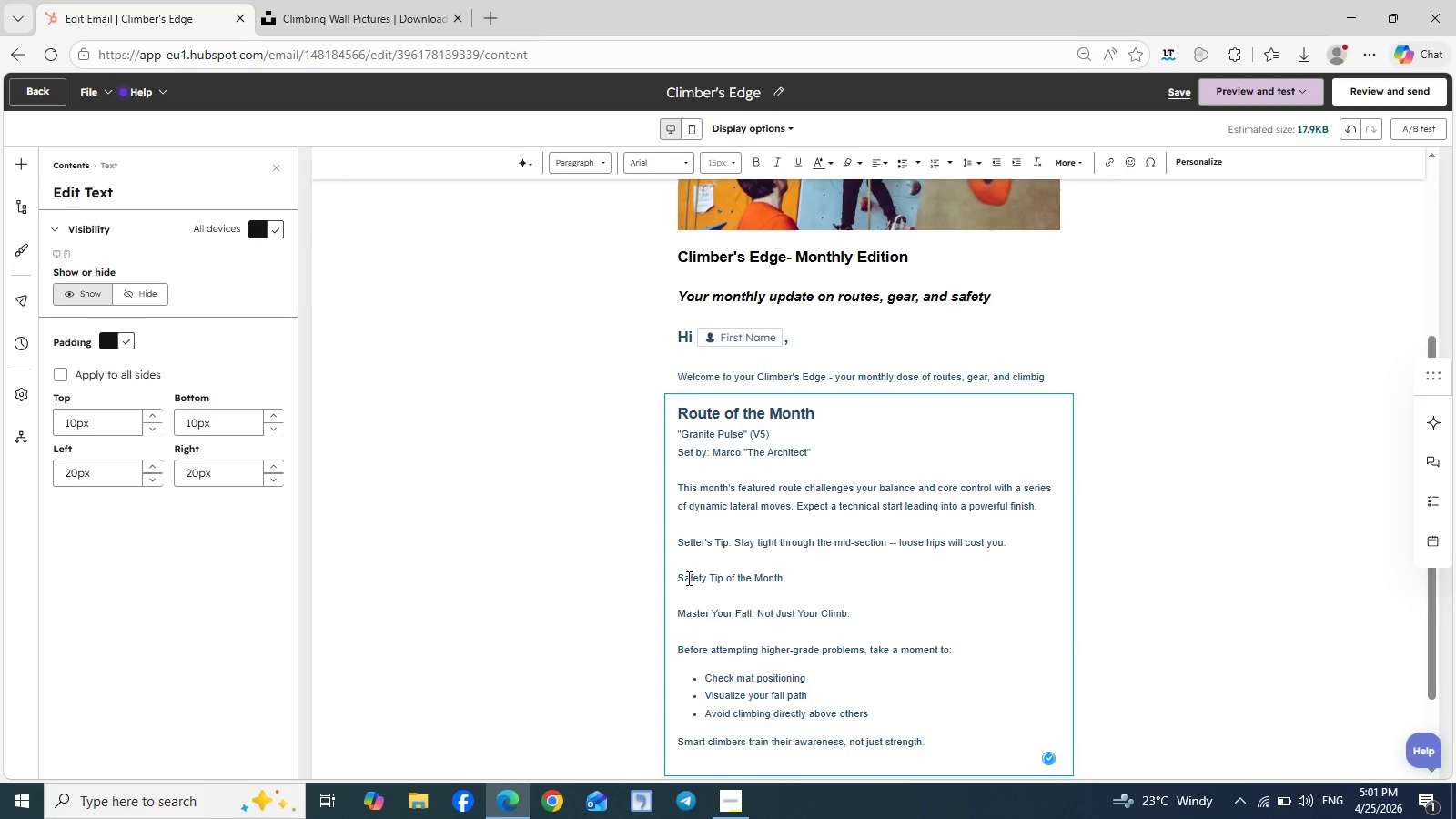 
left_click_drag(start_coordinate=[674, 577], to_coordinate=[781, 580])
 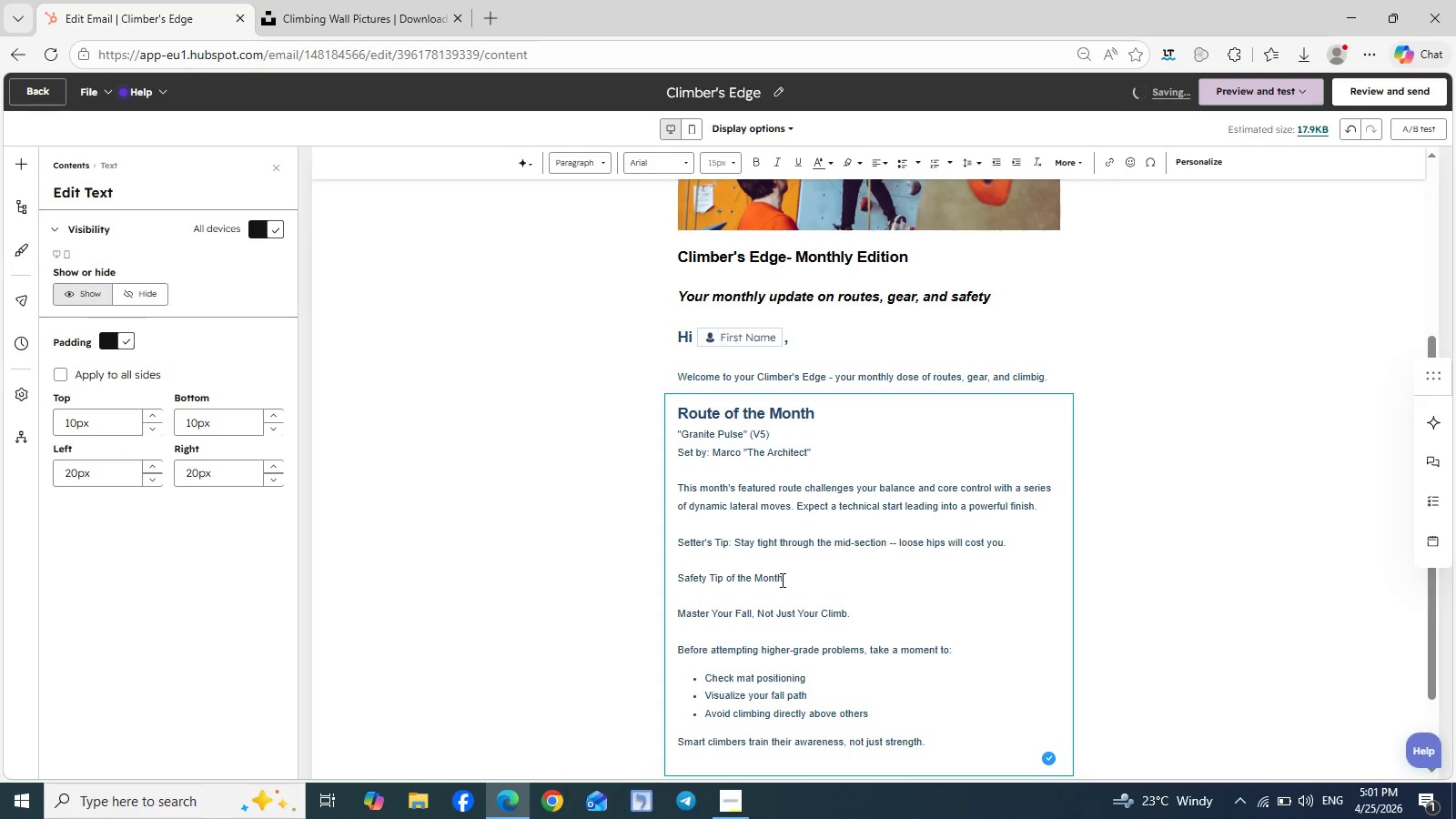 
left_click_drag(start_coordinate=[781, 580], to_coordinate=[662, 571])
 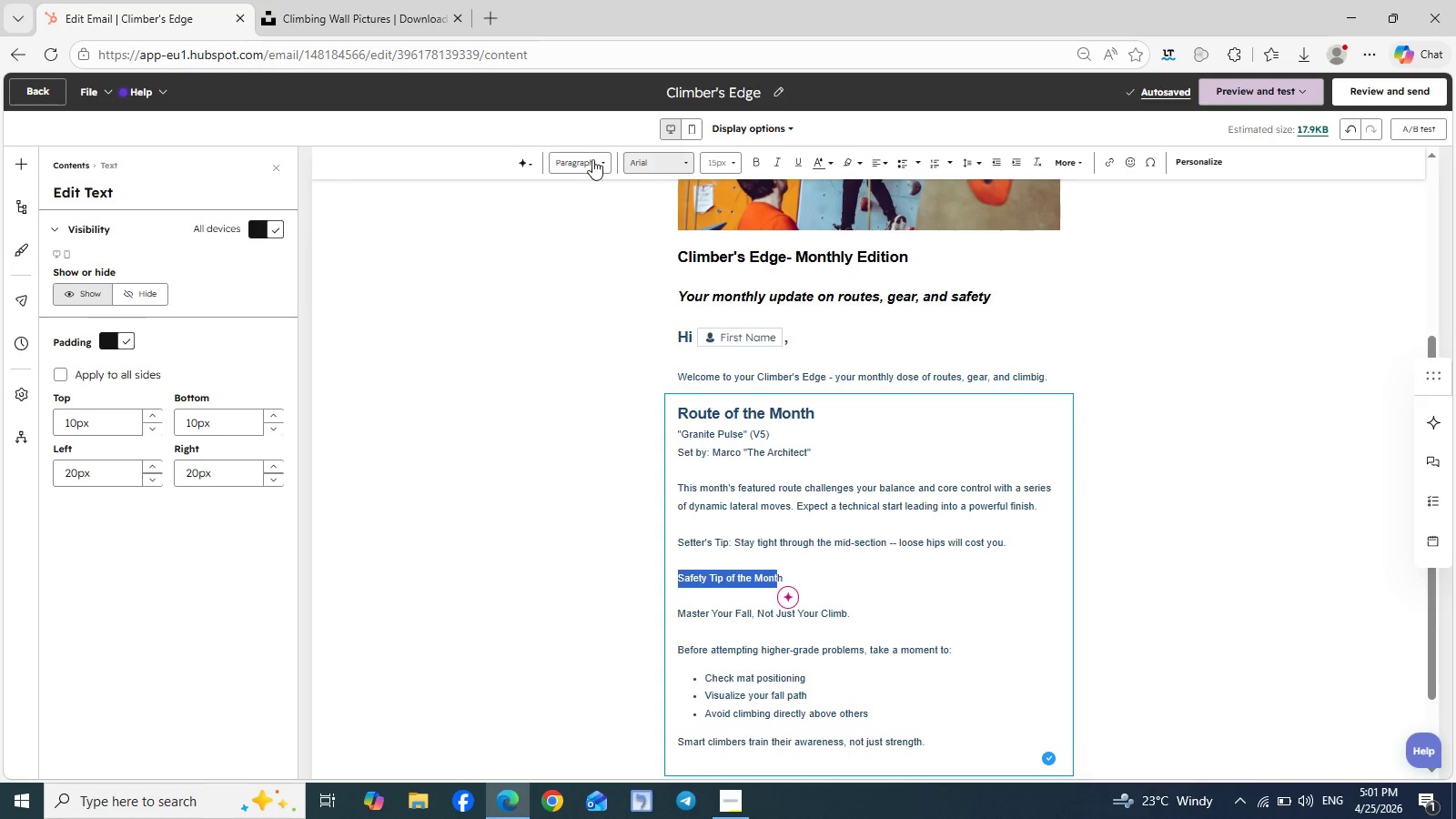 
left_click([600, 163])
 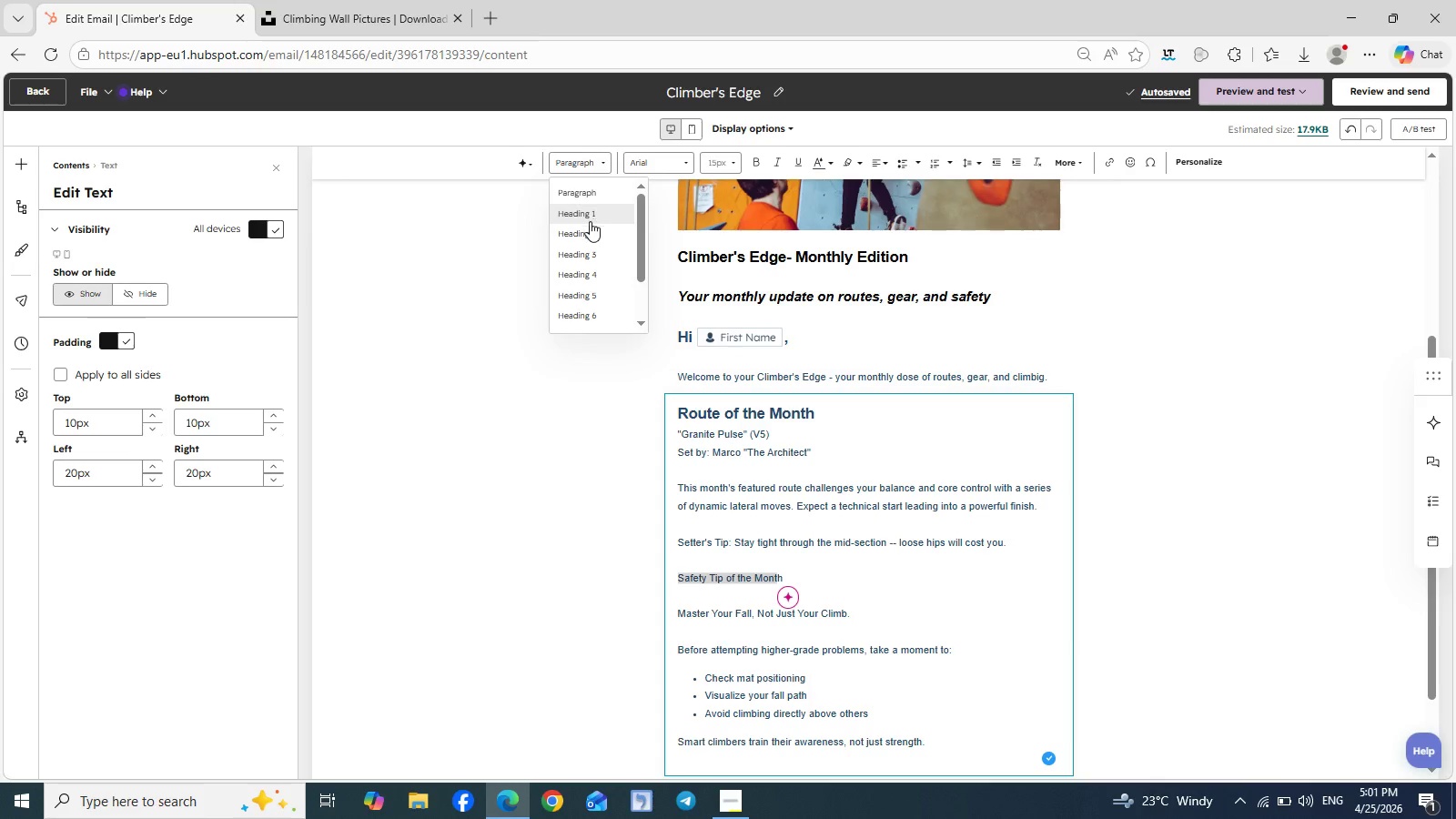 
left_click([590, 232])
 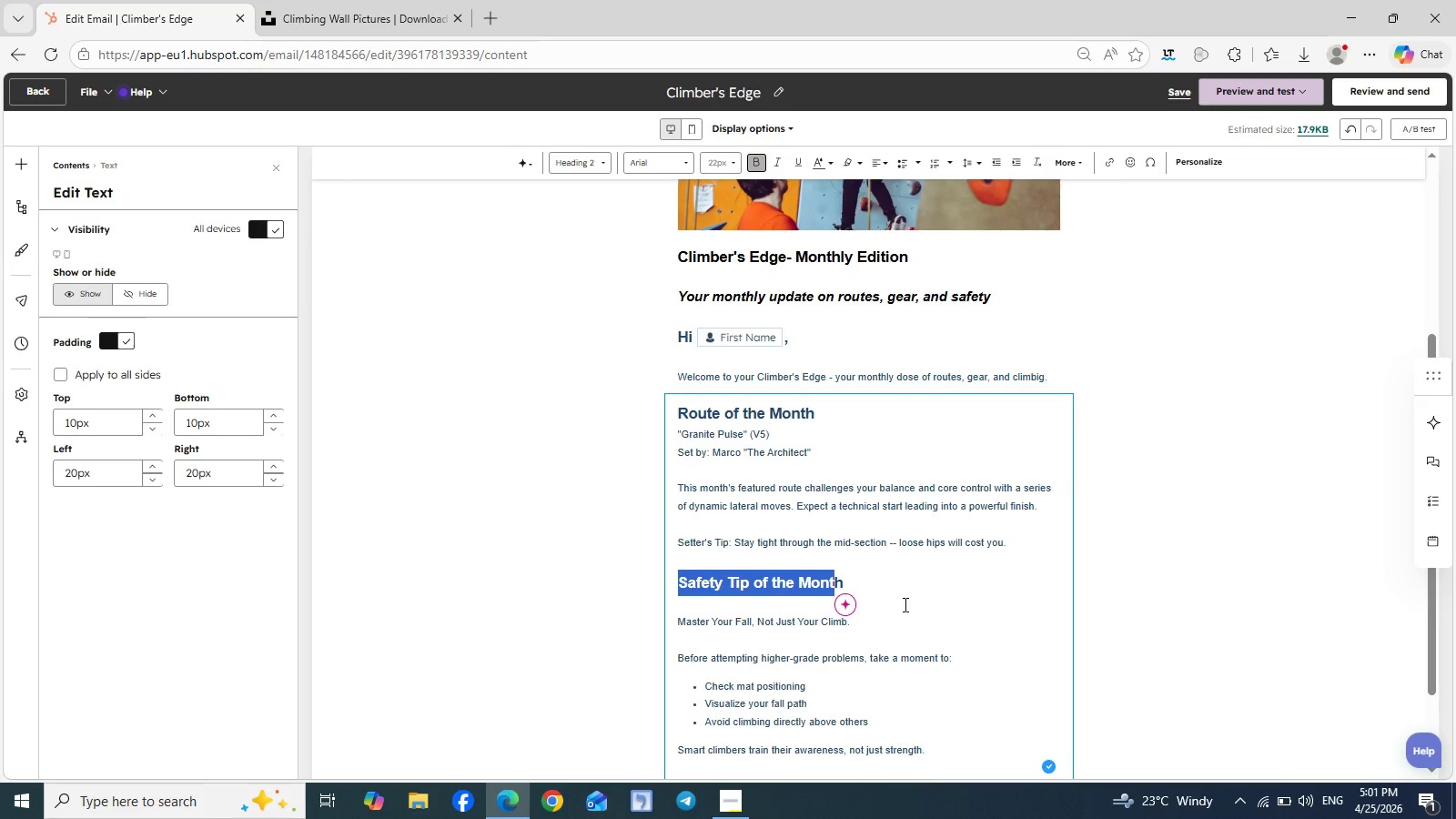 
left_click([884, 600])
 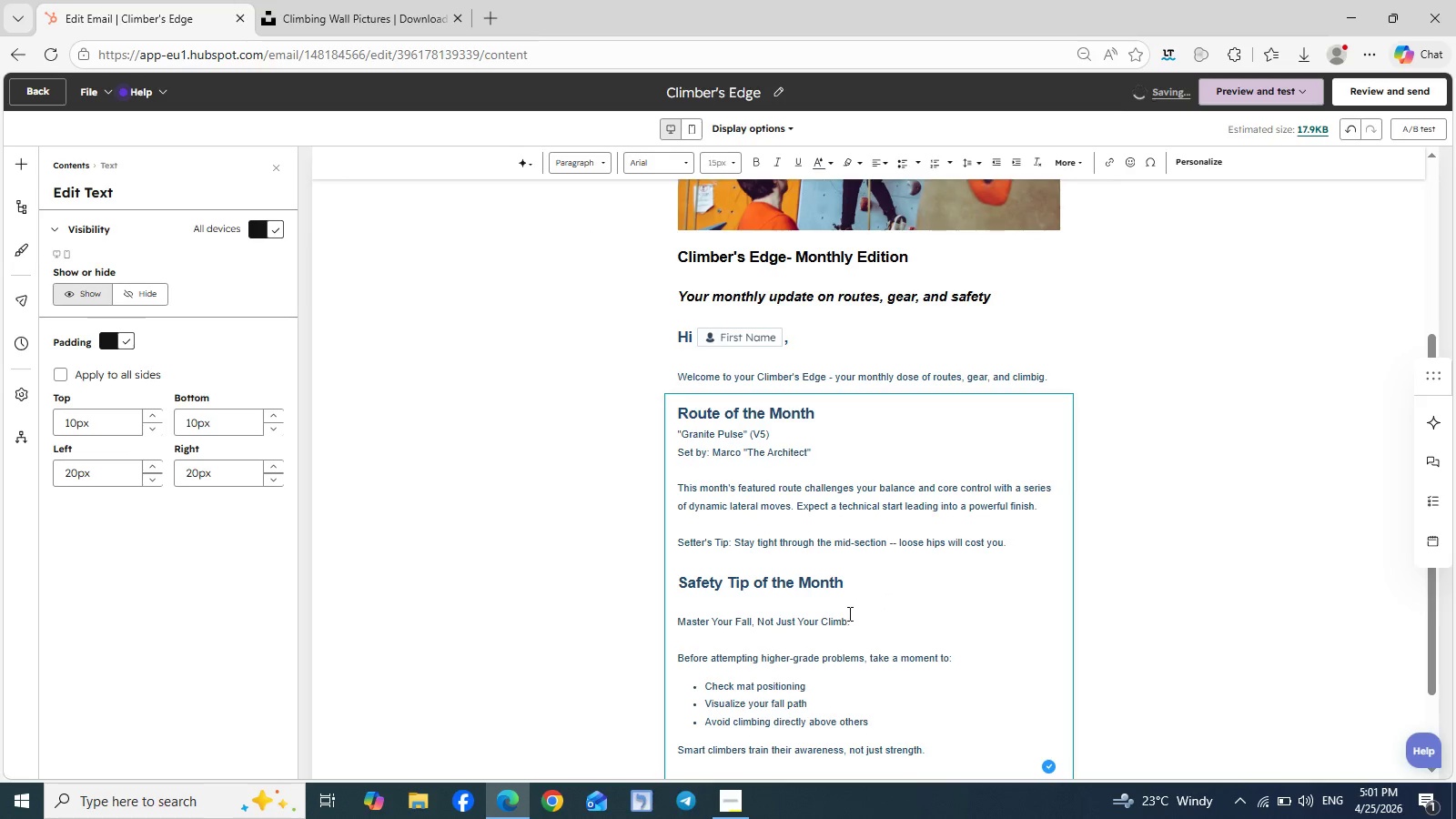 
scroll: coordinate [848, 614], scroll_direction: down, amount: 2.0
 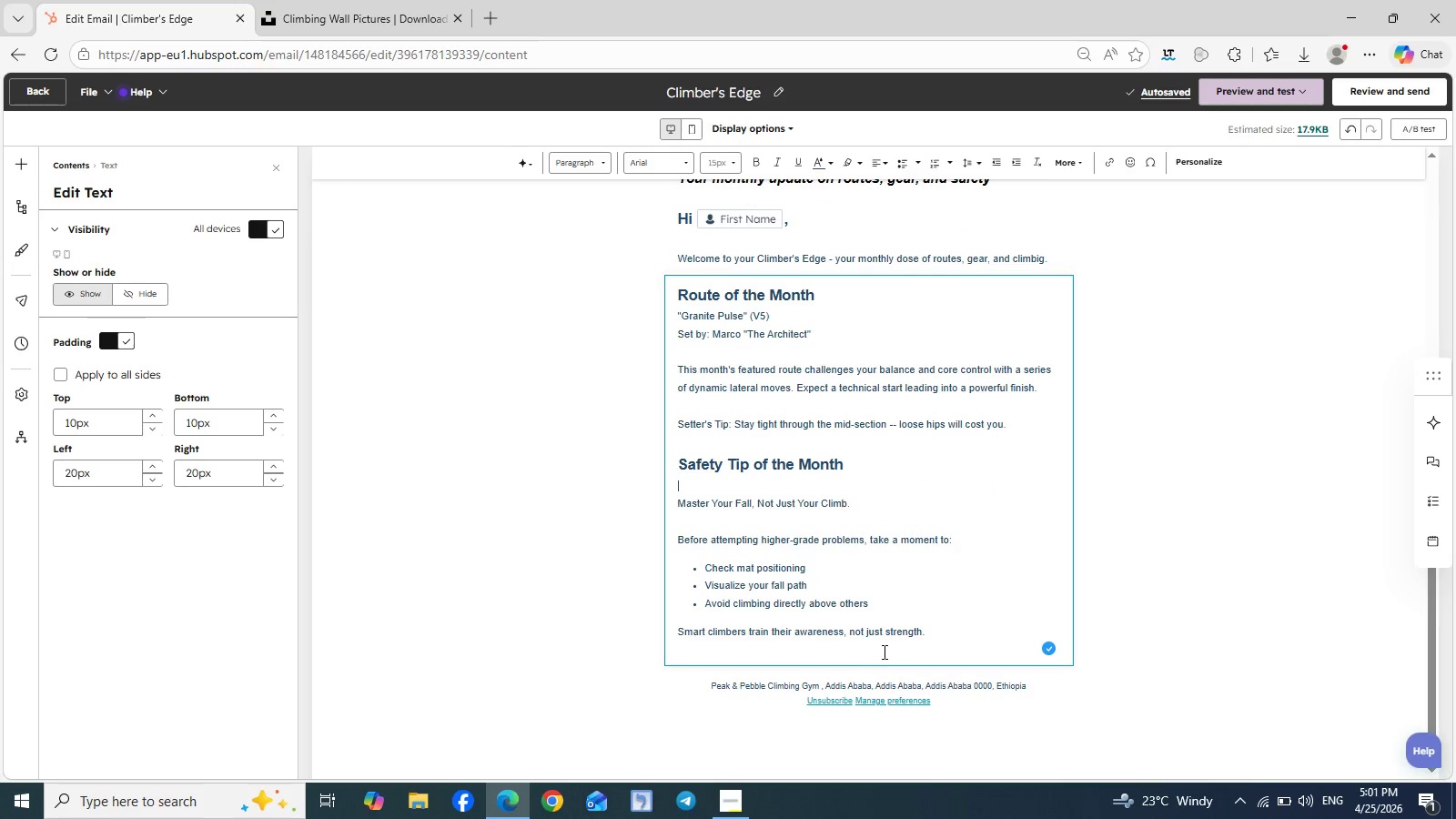 
left_click([887, 652])
 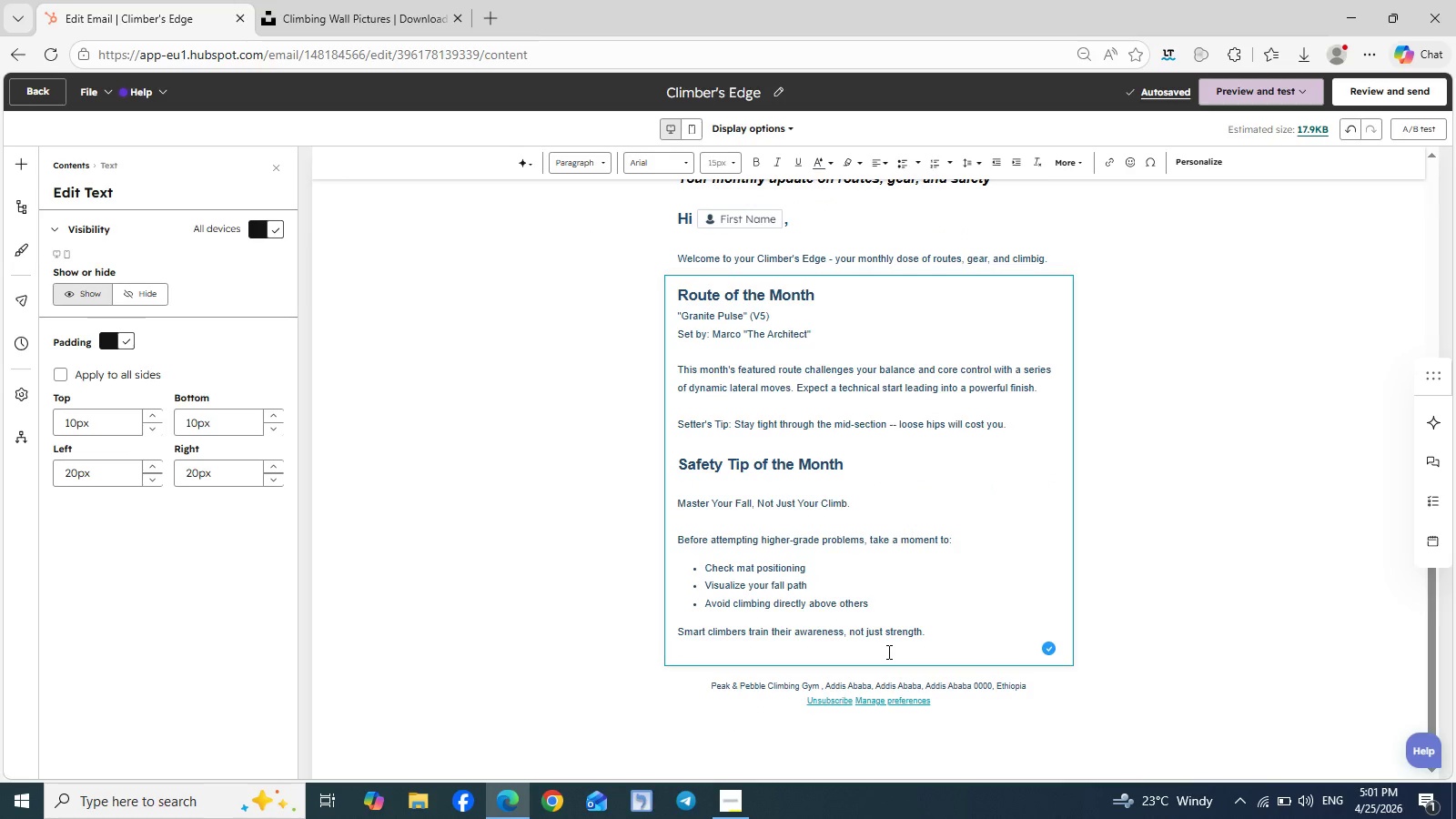 
key(Enter)
 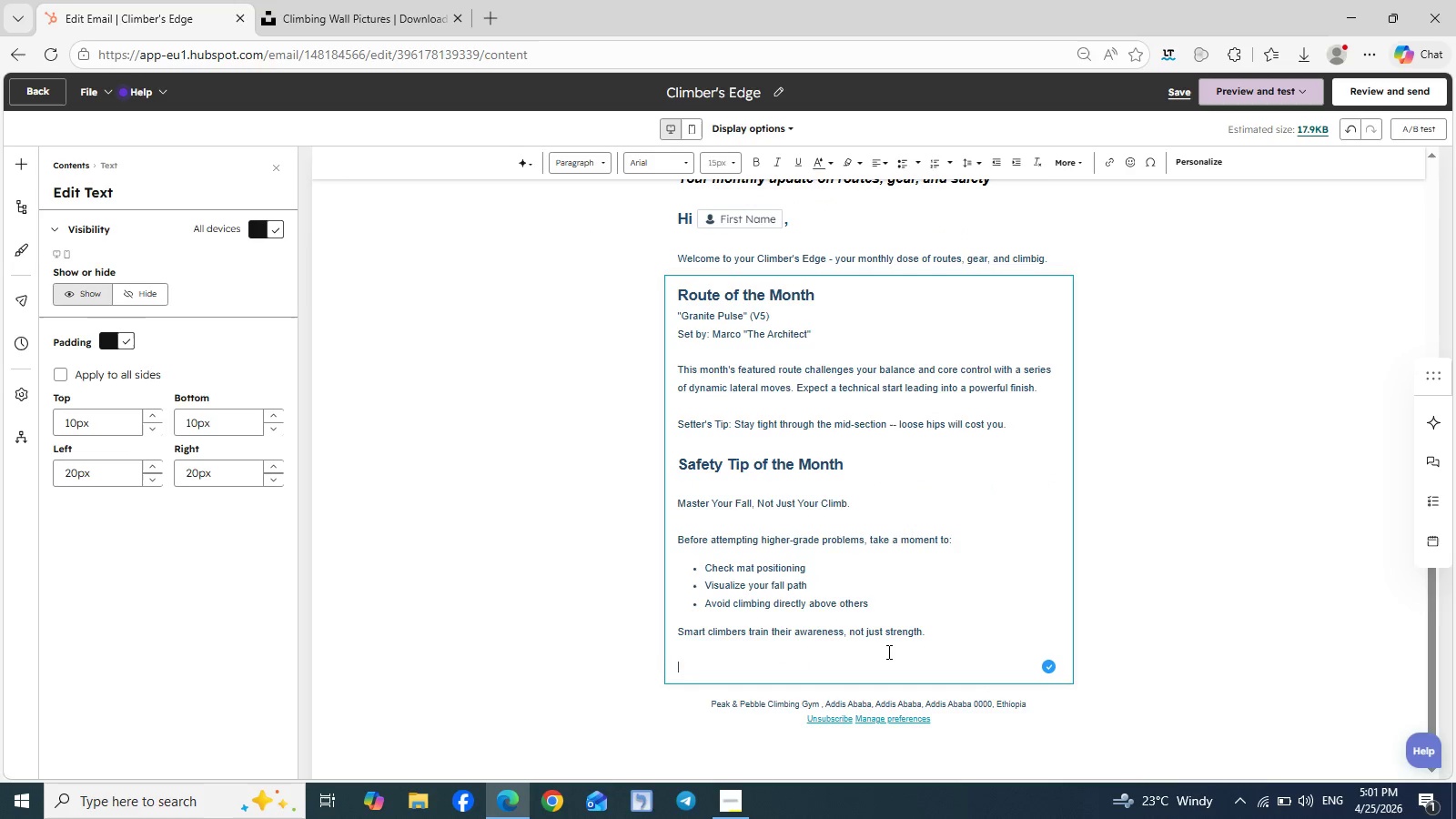 
type(Pro Shop Spotlight)
 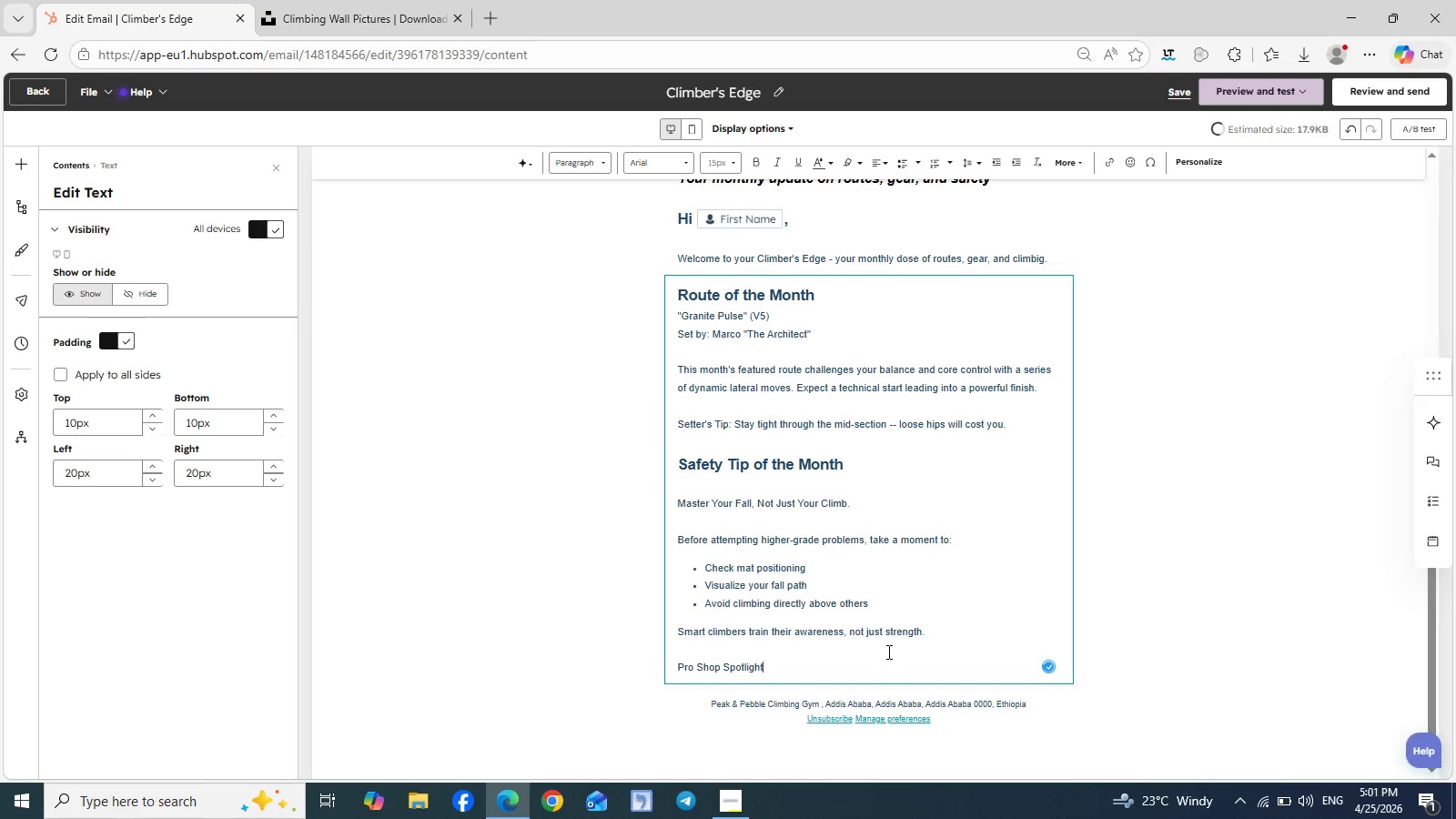 
left_click_drag(start_coordinate=[675, 661], to_coordinate=[773, 669])
 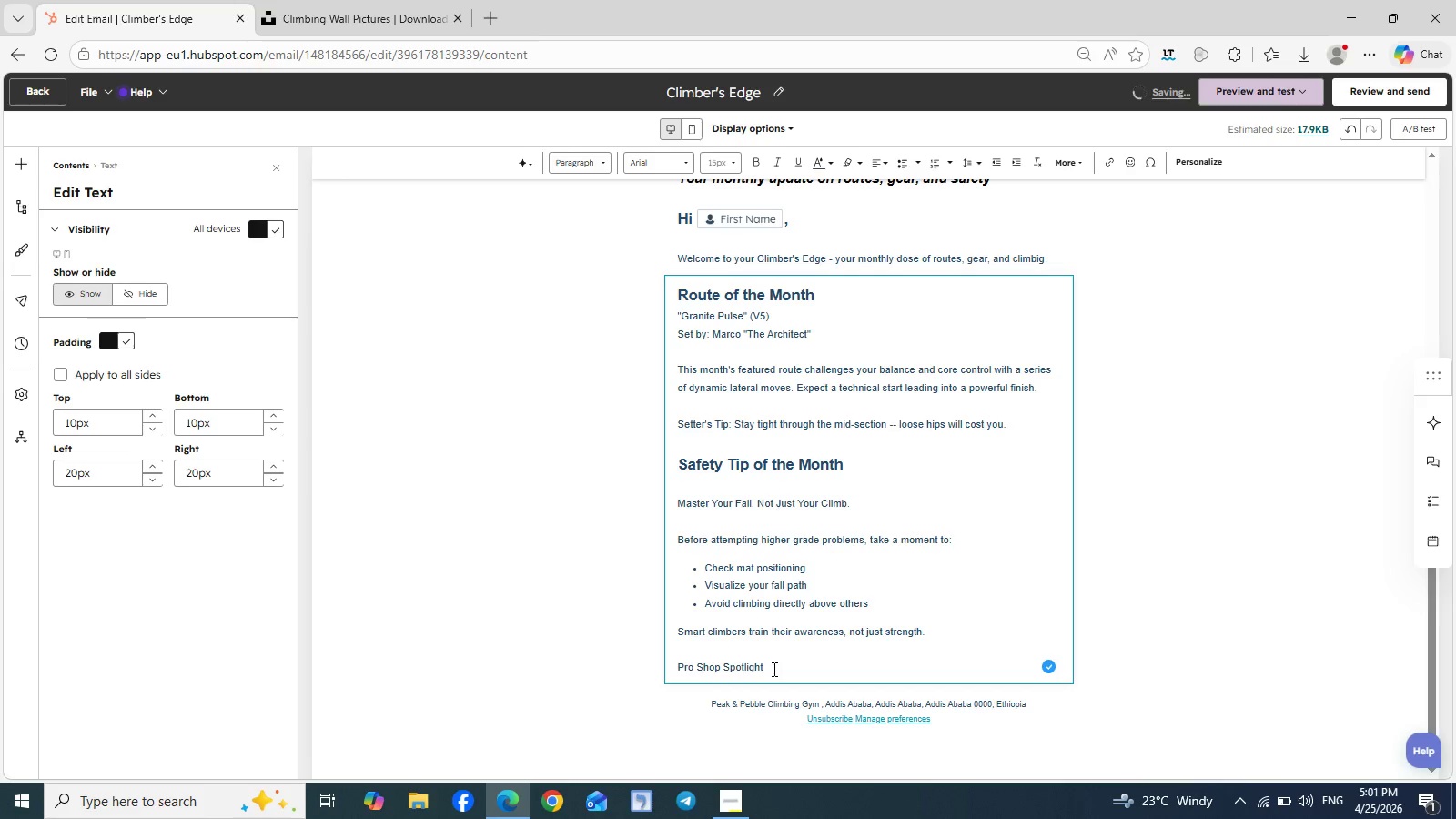 
double_click([773, 669])
 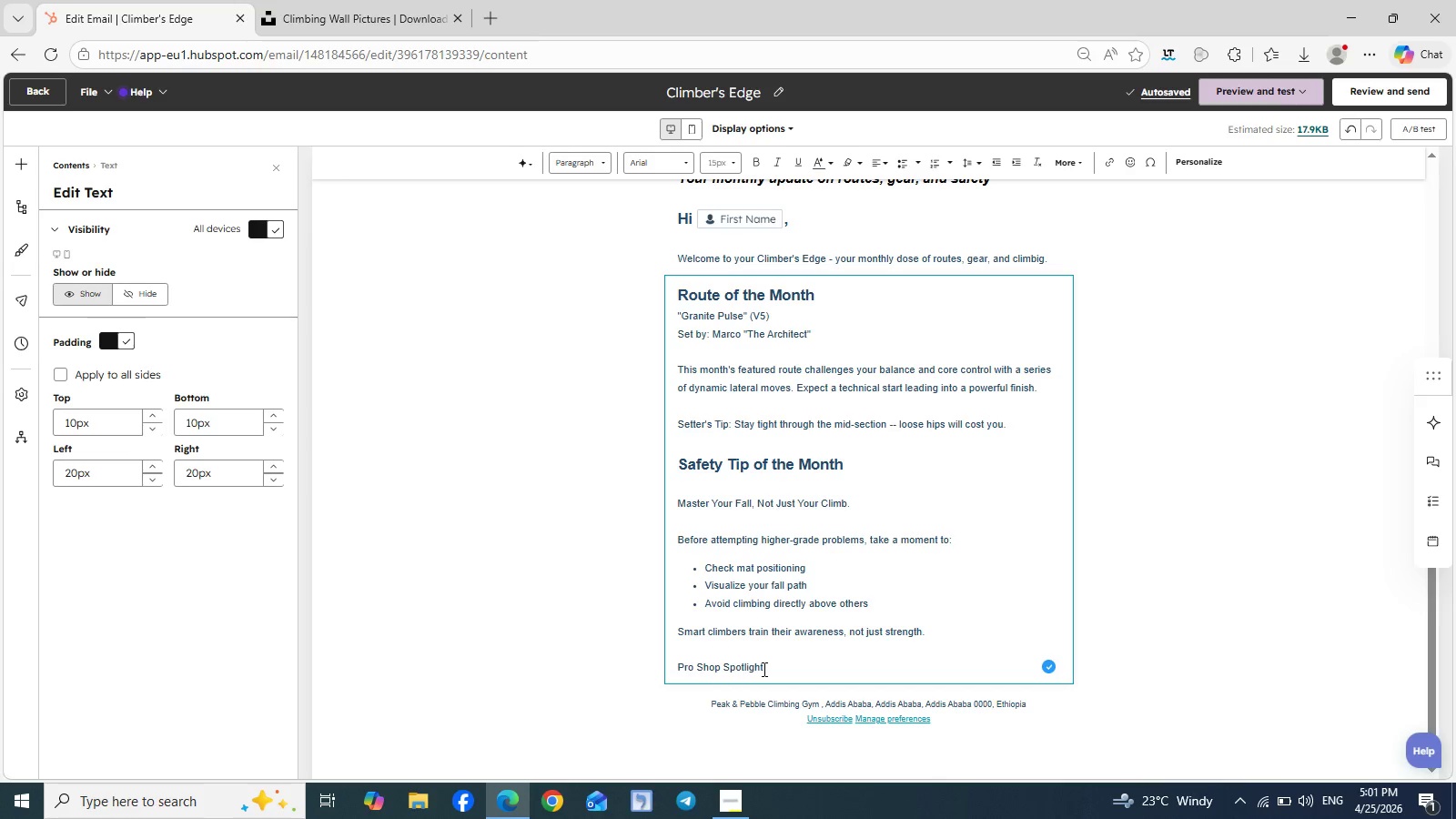 
left_click_drag(start_coordinate=[763, 669], to_coordinate=[663, 682])
 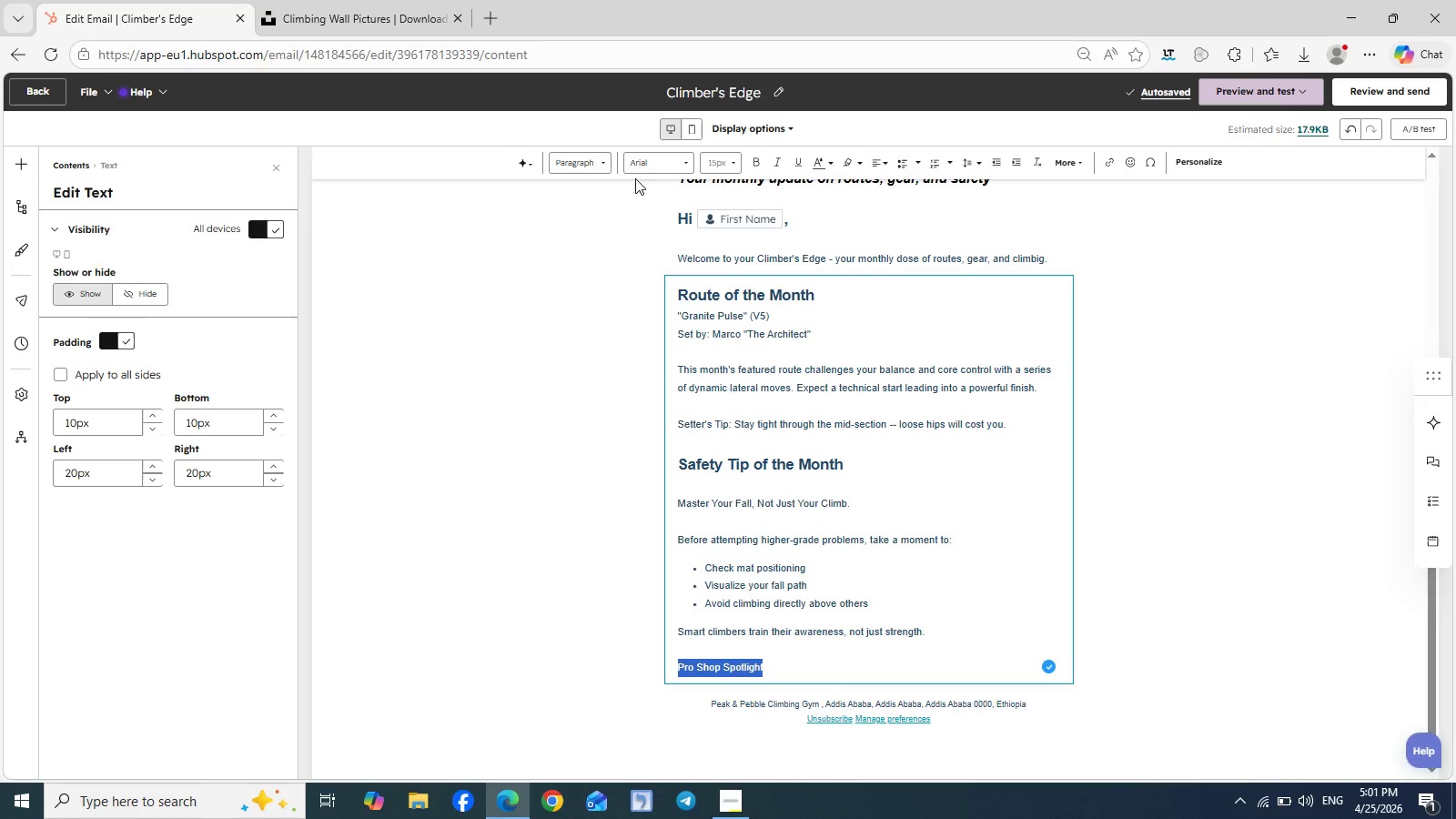 
left_click([606, 164])
 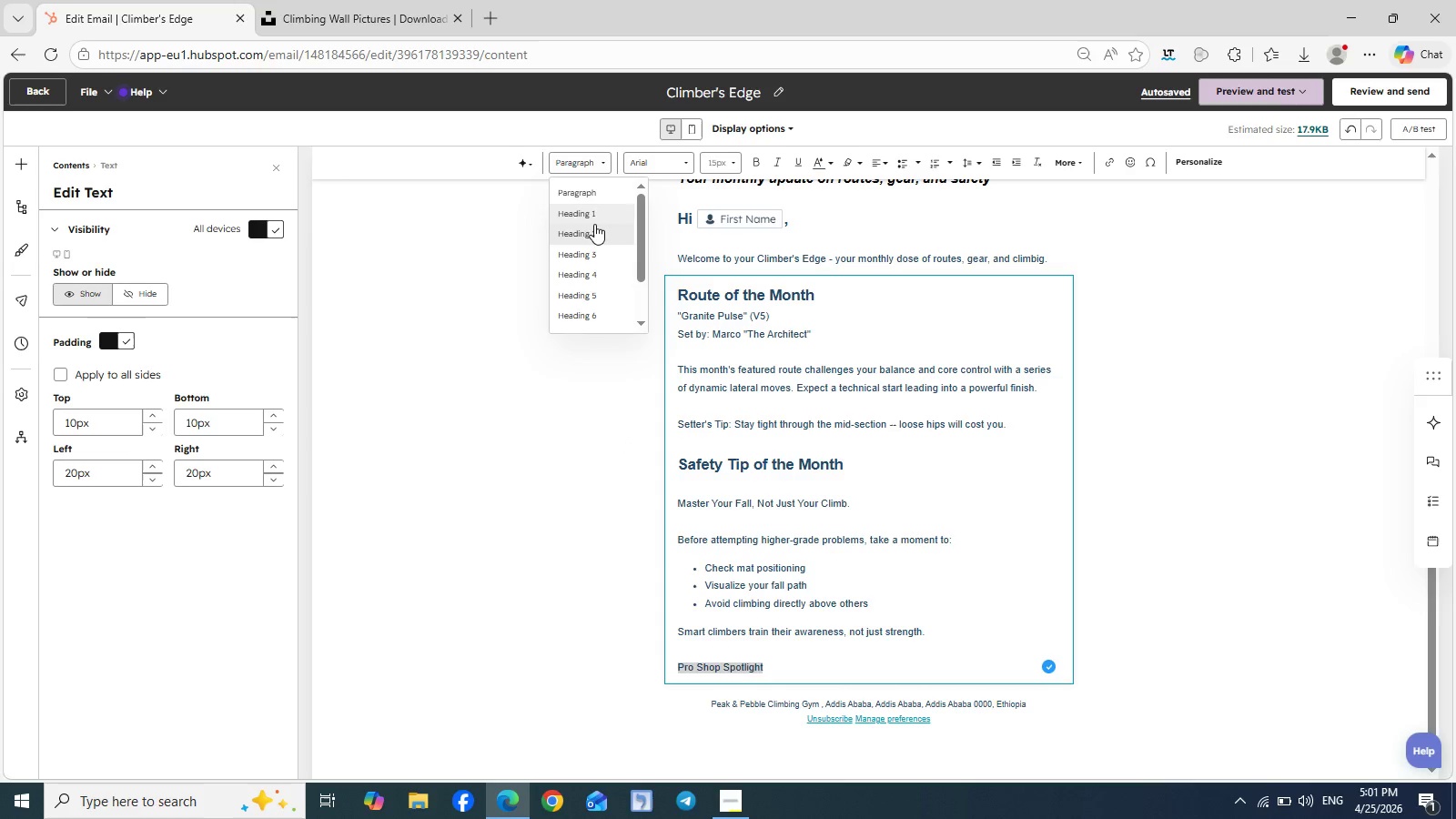 
left_click([594, 228])
 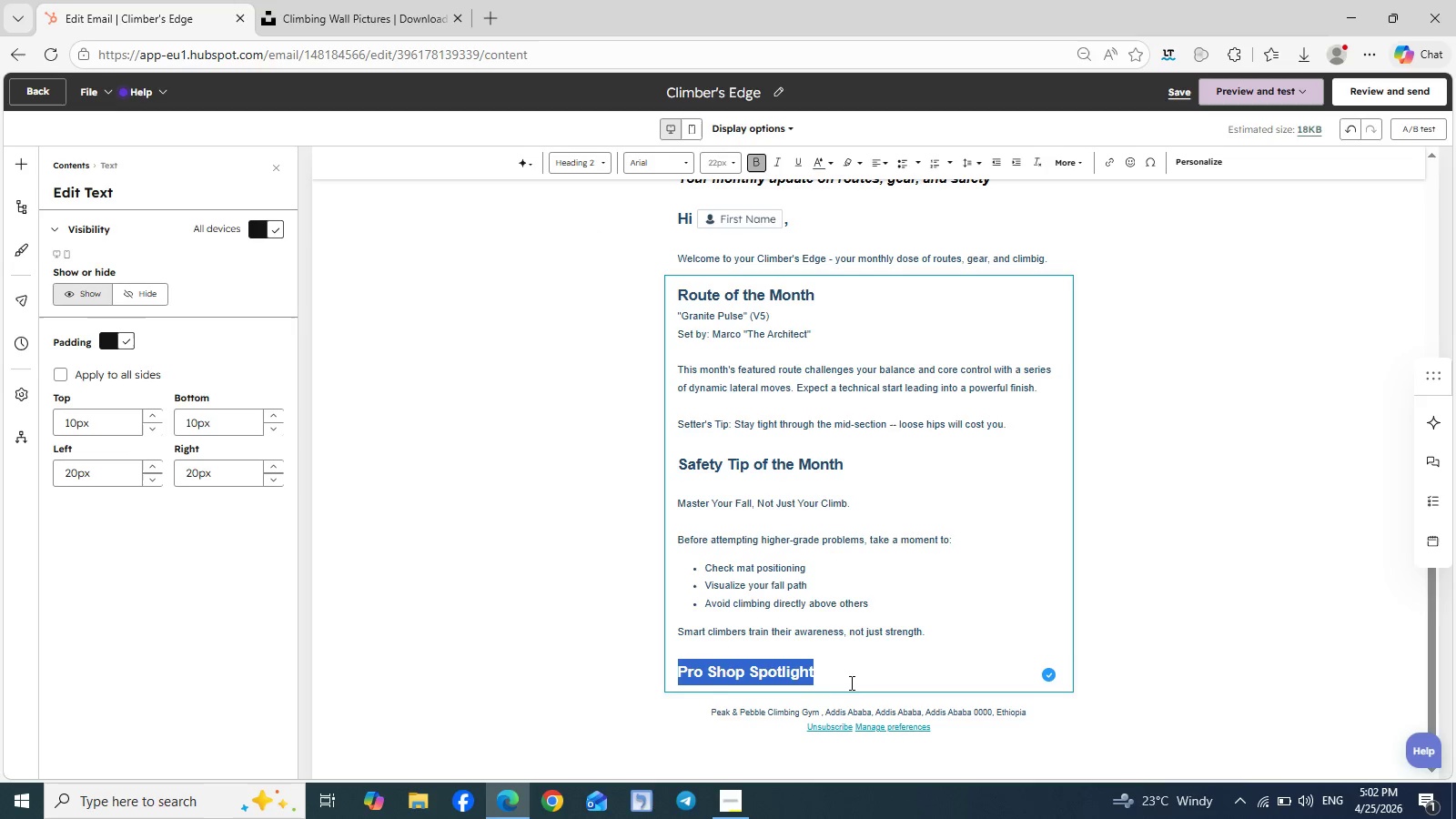 
left_click([853, 682])
 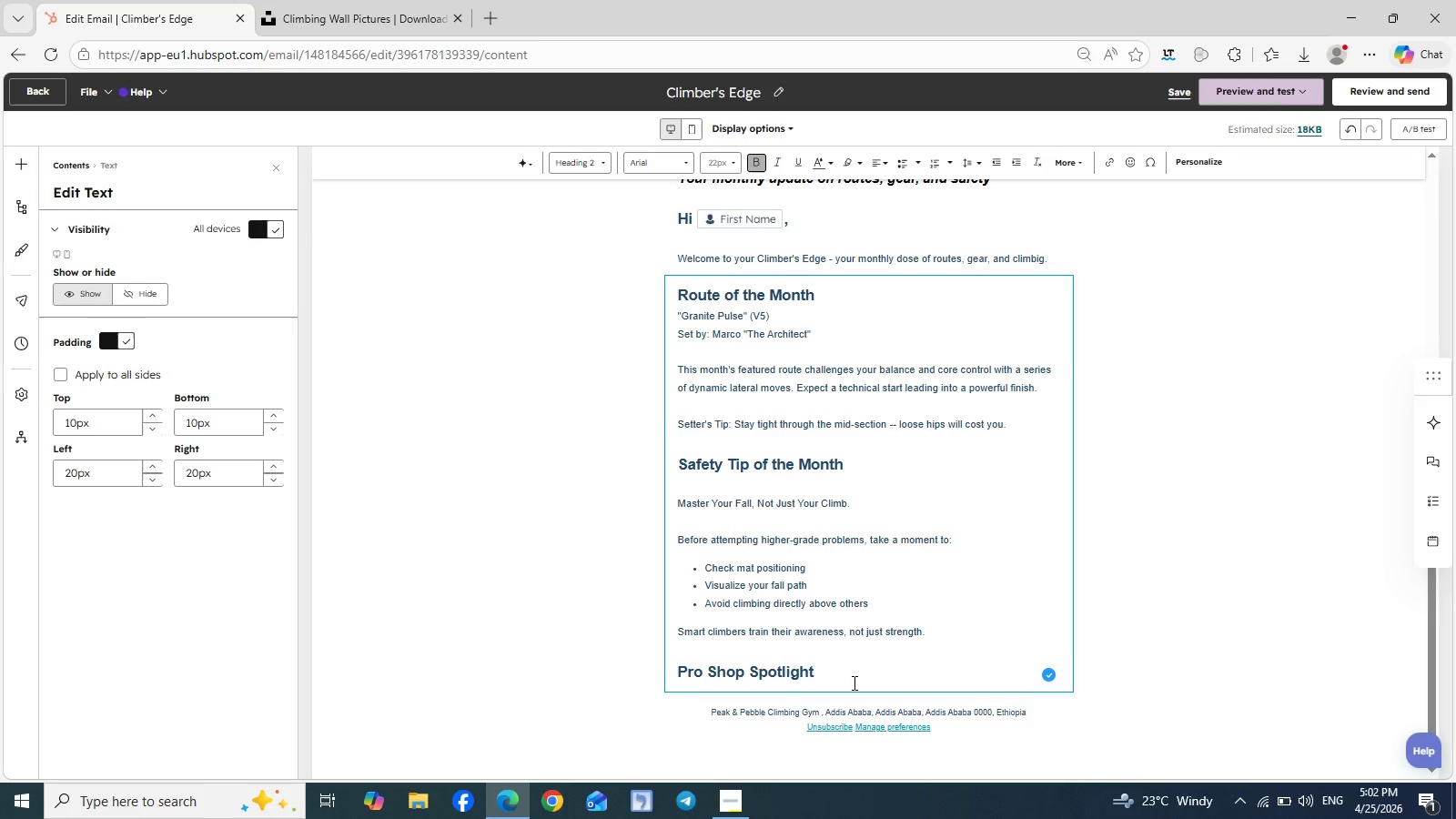 
key(Enter)
 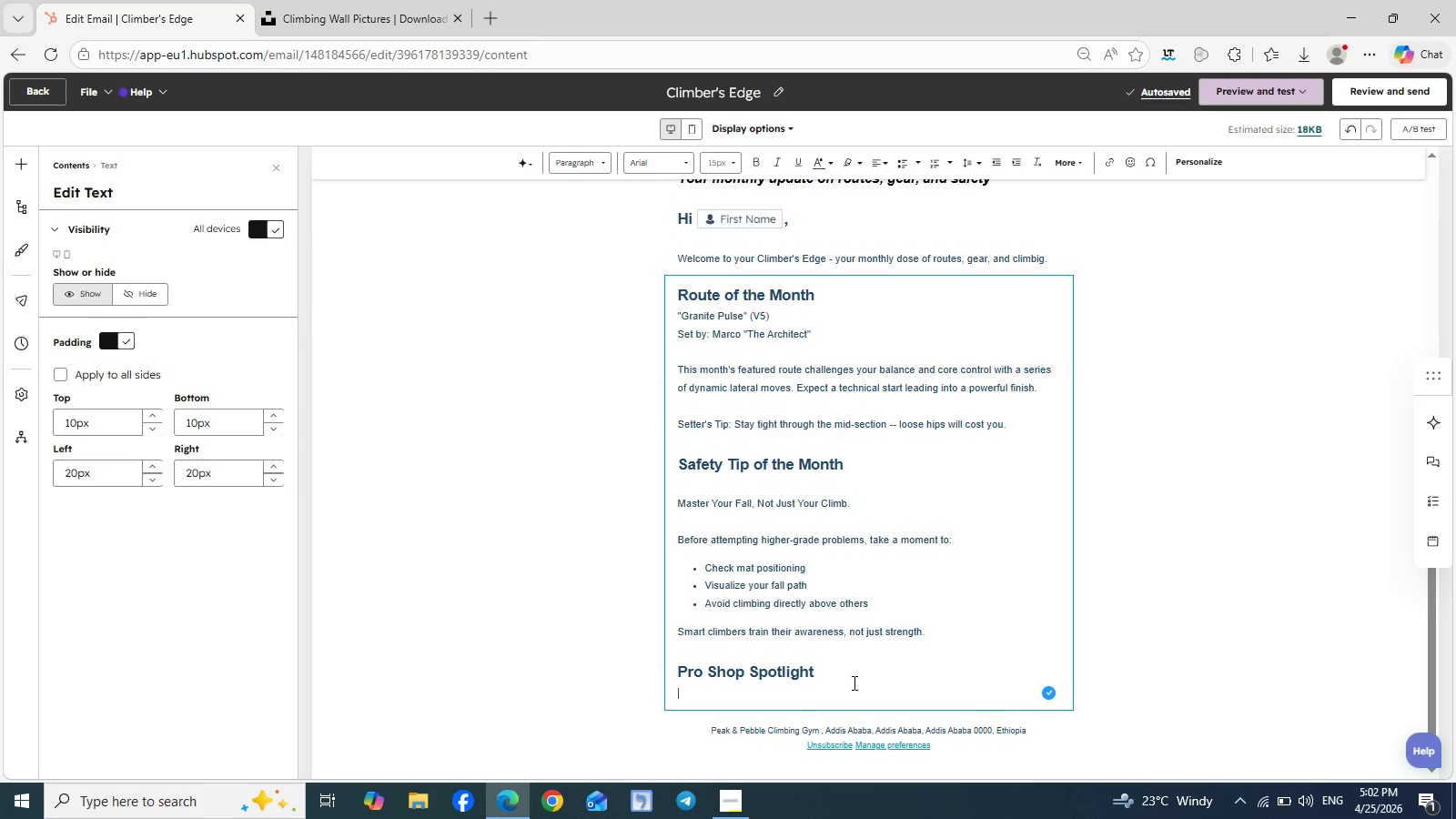 
wait(11.27)
 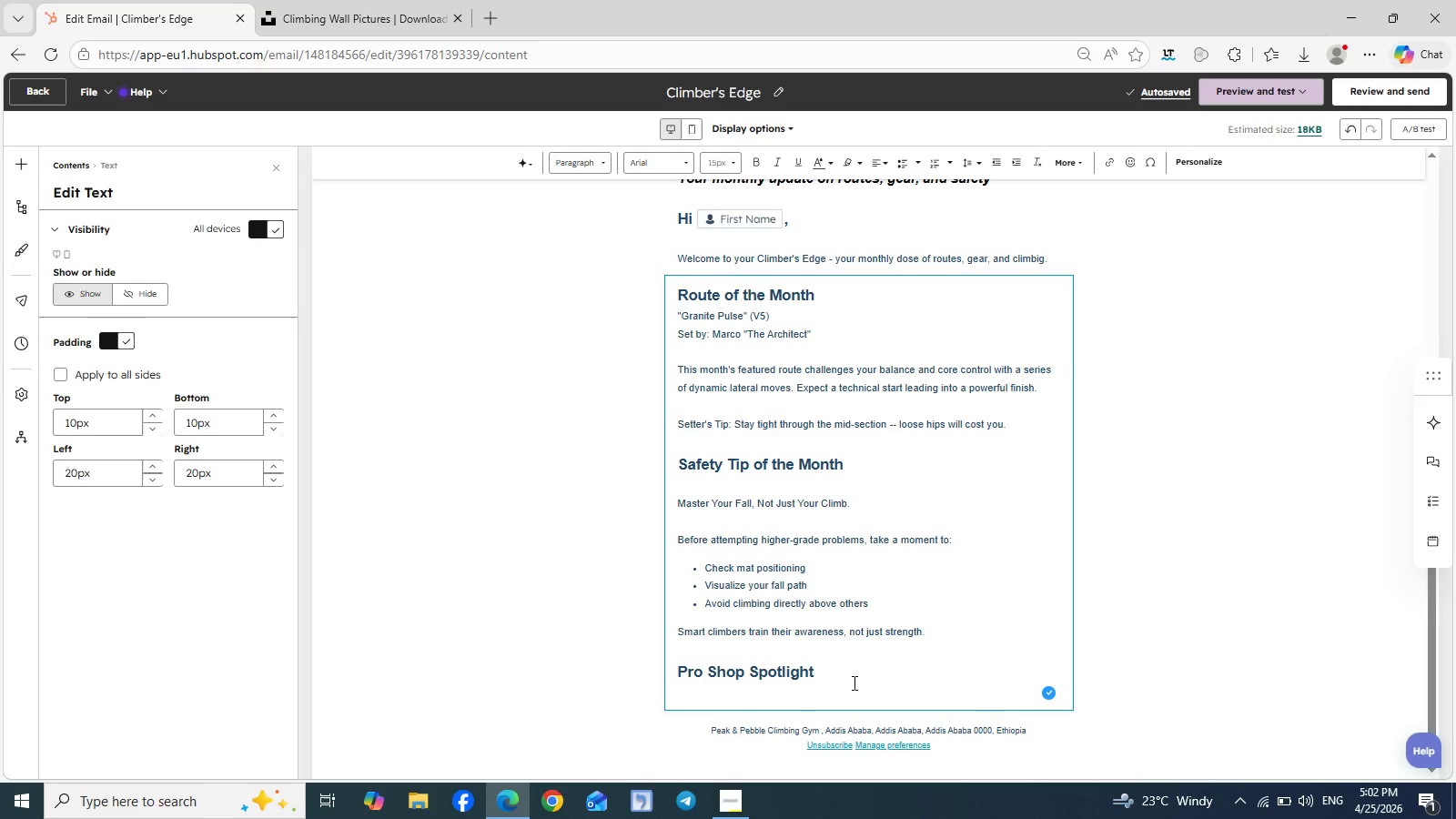 
type(GripMax Chalk Pro ())
 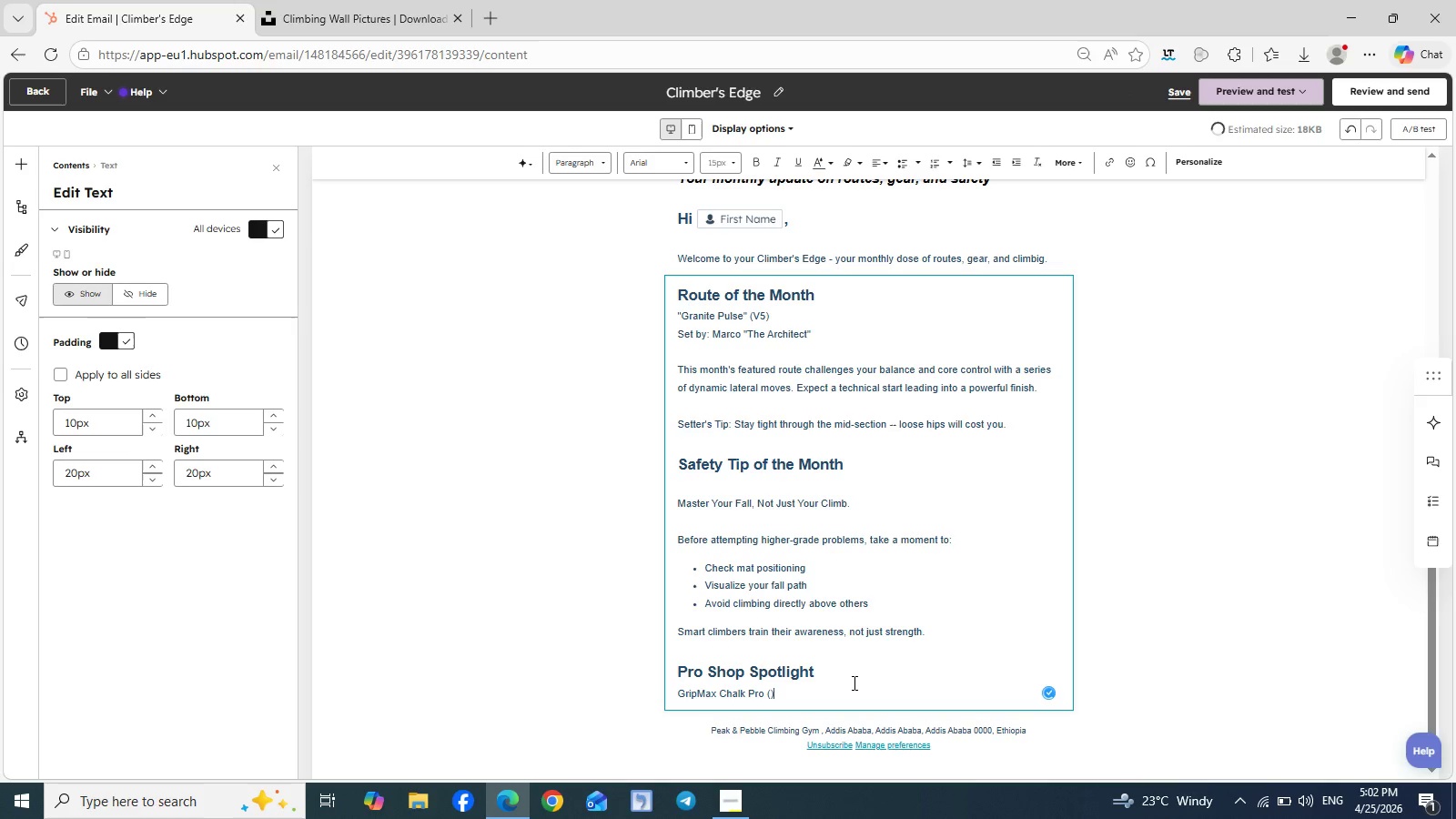 
key(ArrowLeft)
 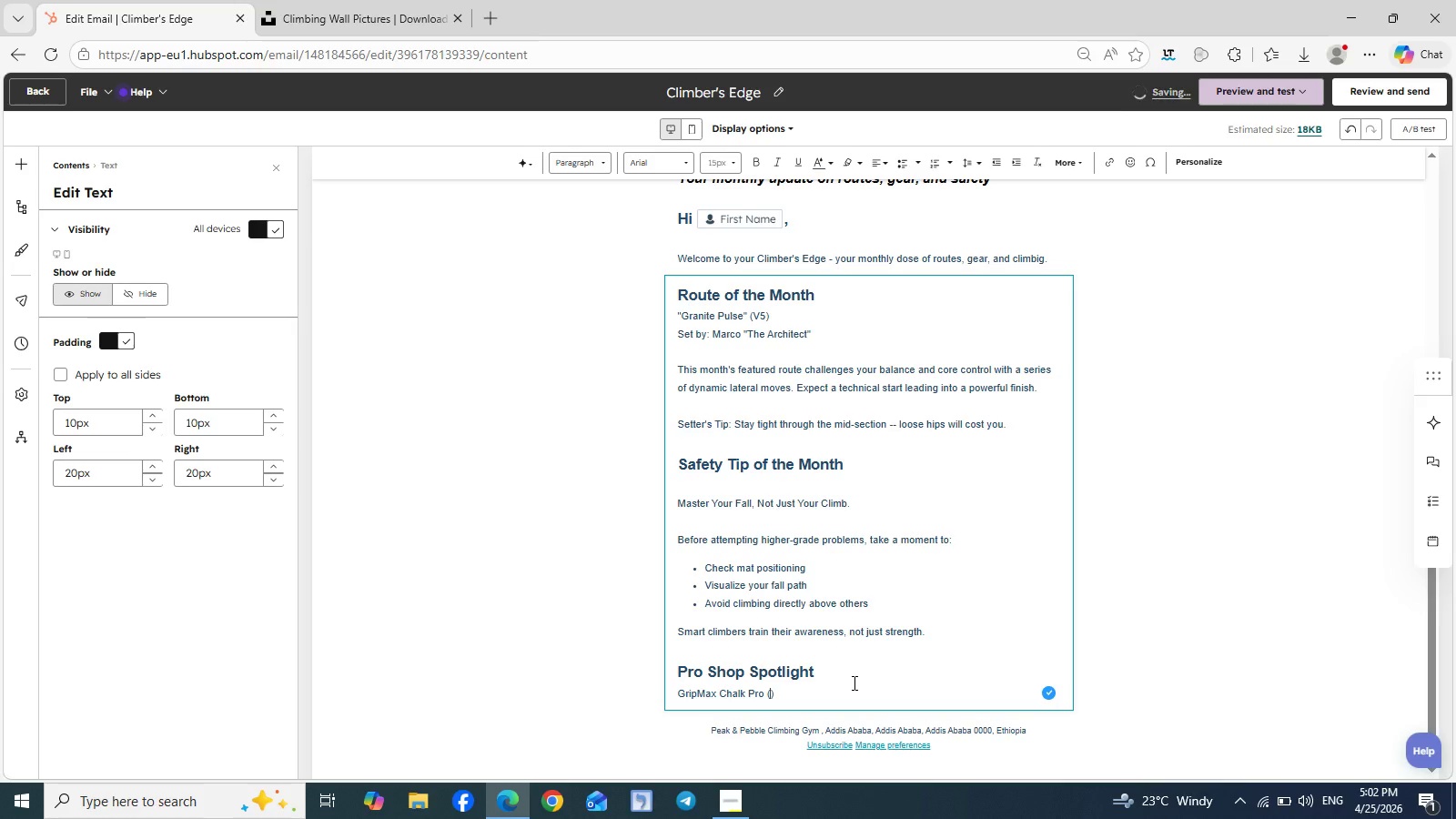 
type(Now 15% off)
 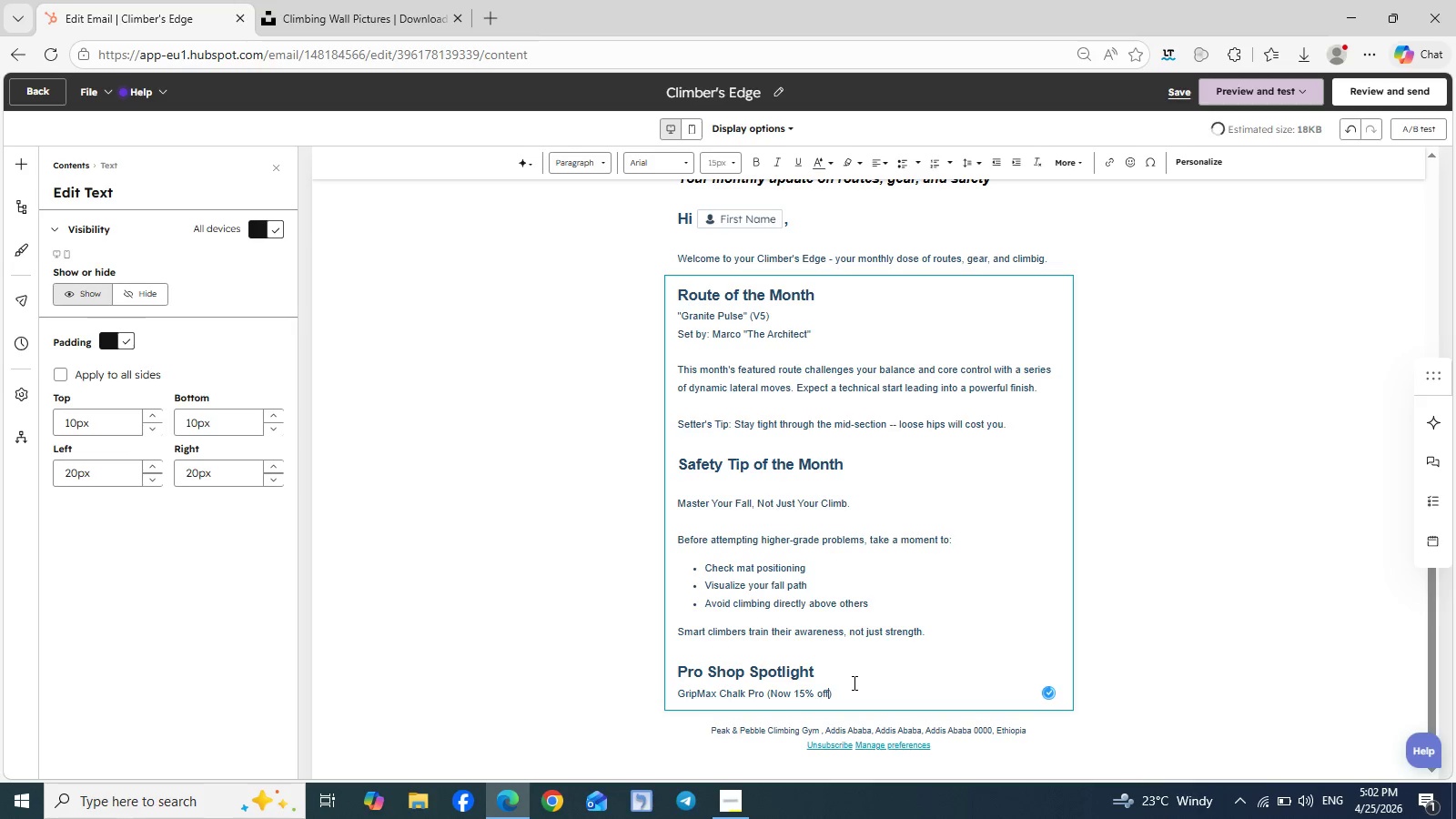 
key(ArrowRight)
 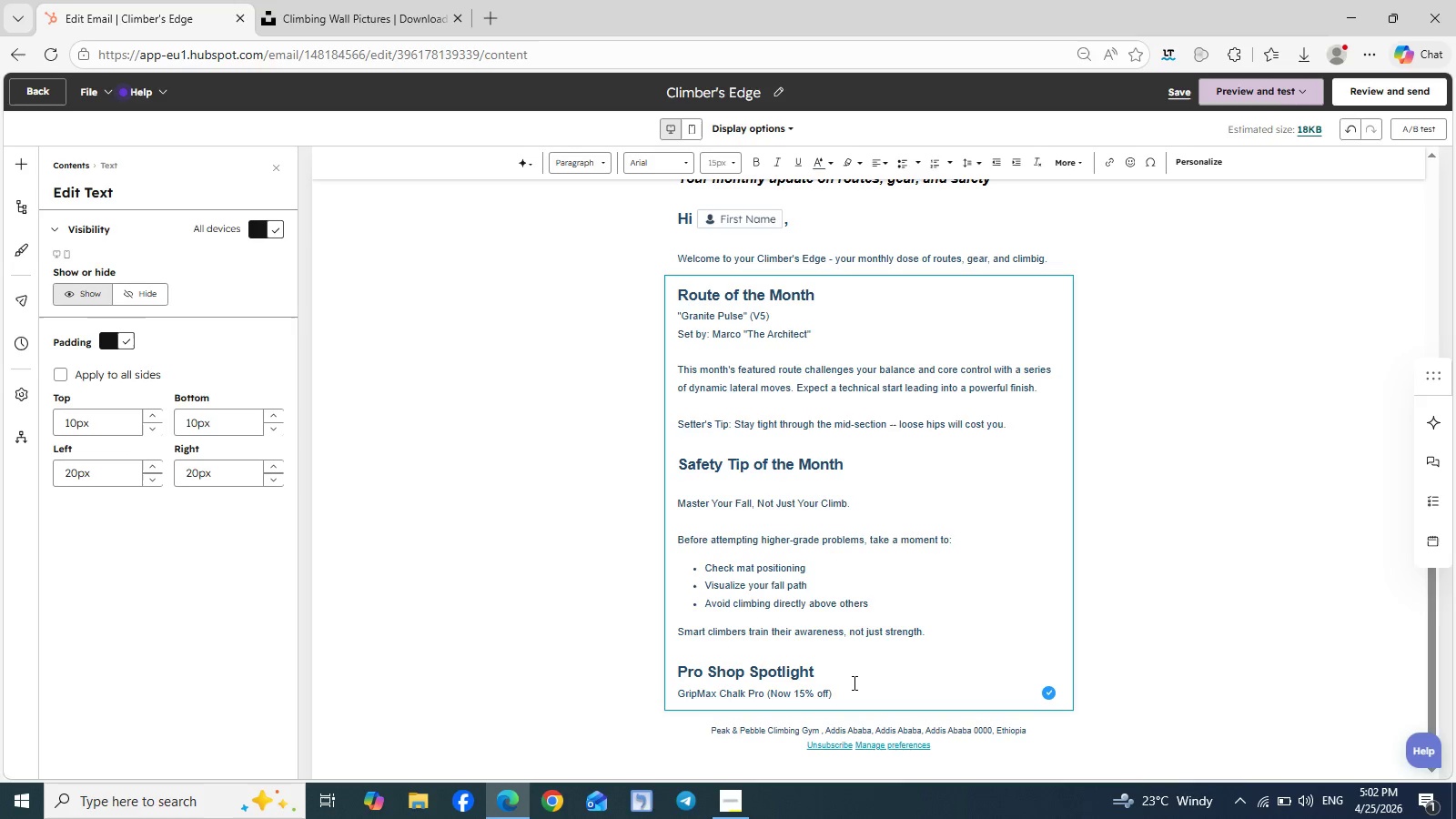 
key(Enter)
 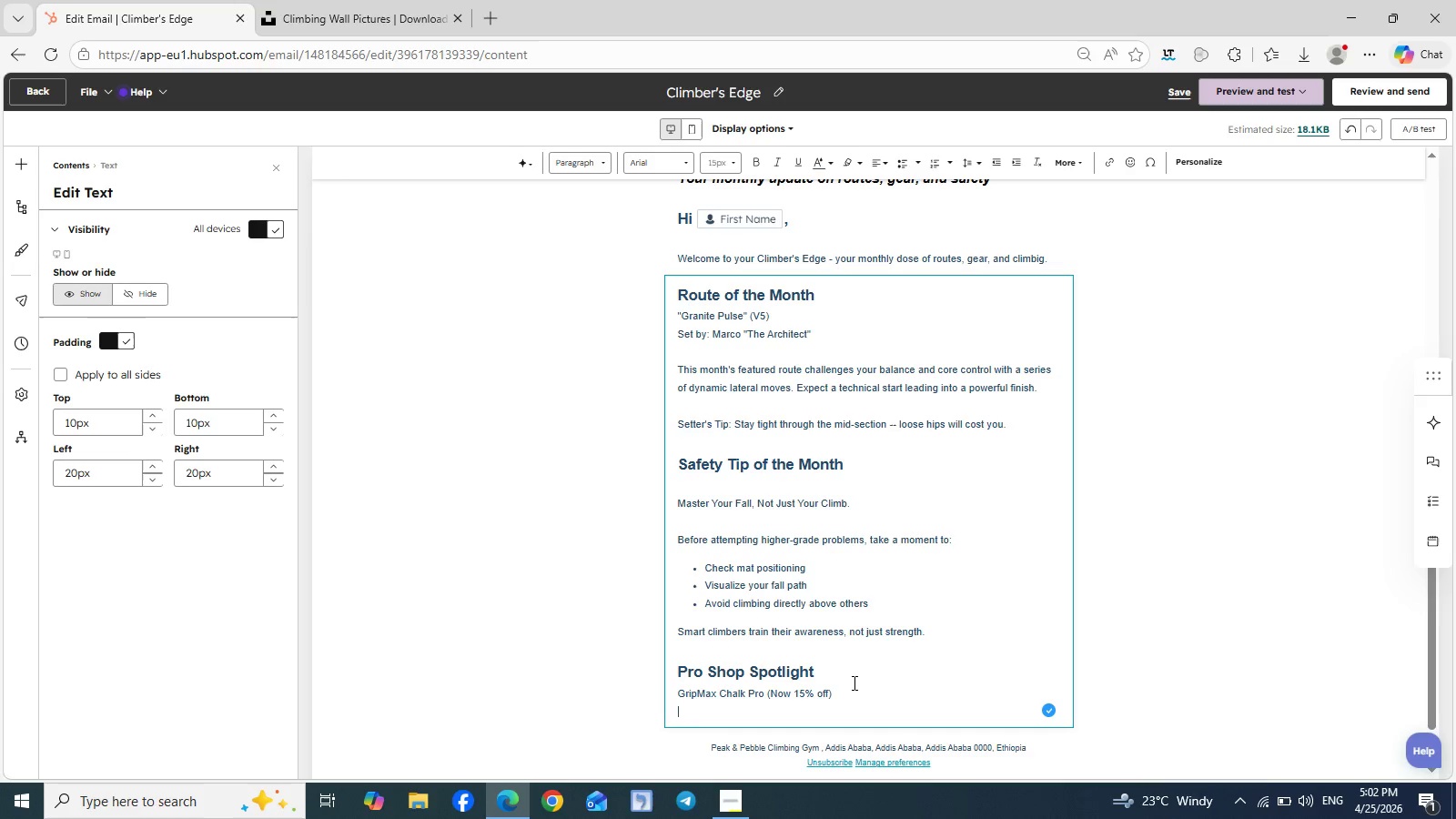 
key(Enter)
 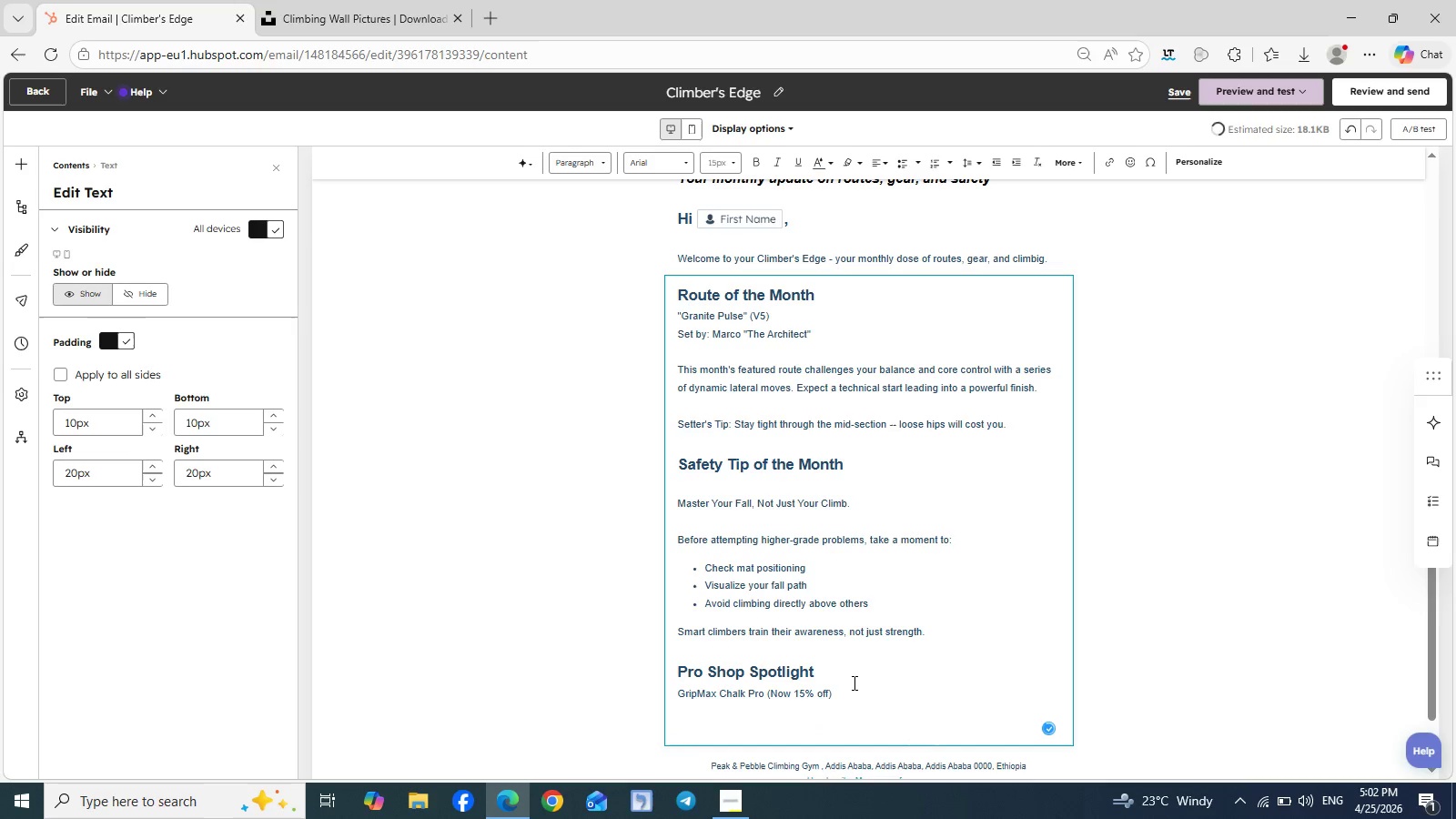 
type(Take your gri)
 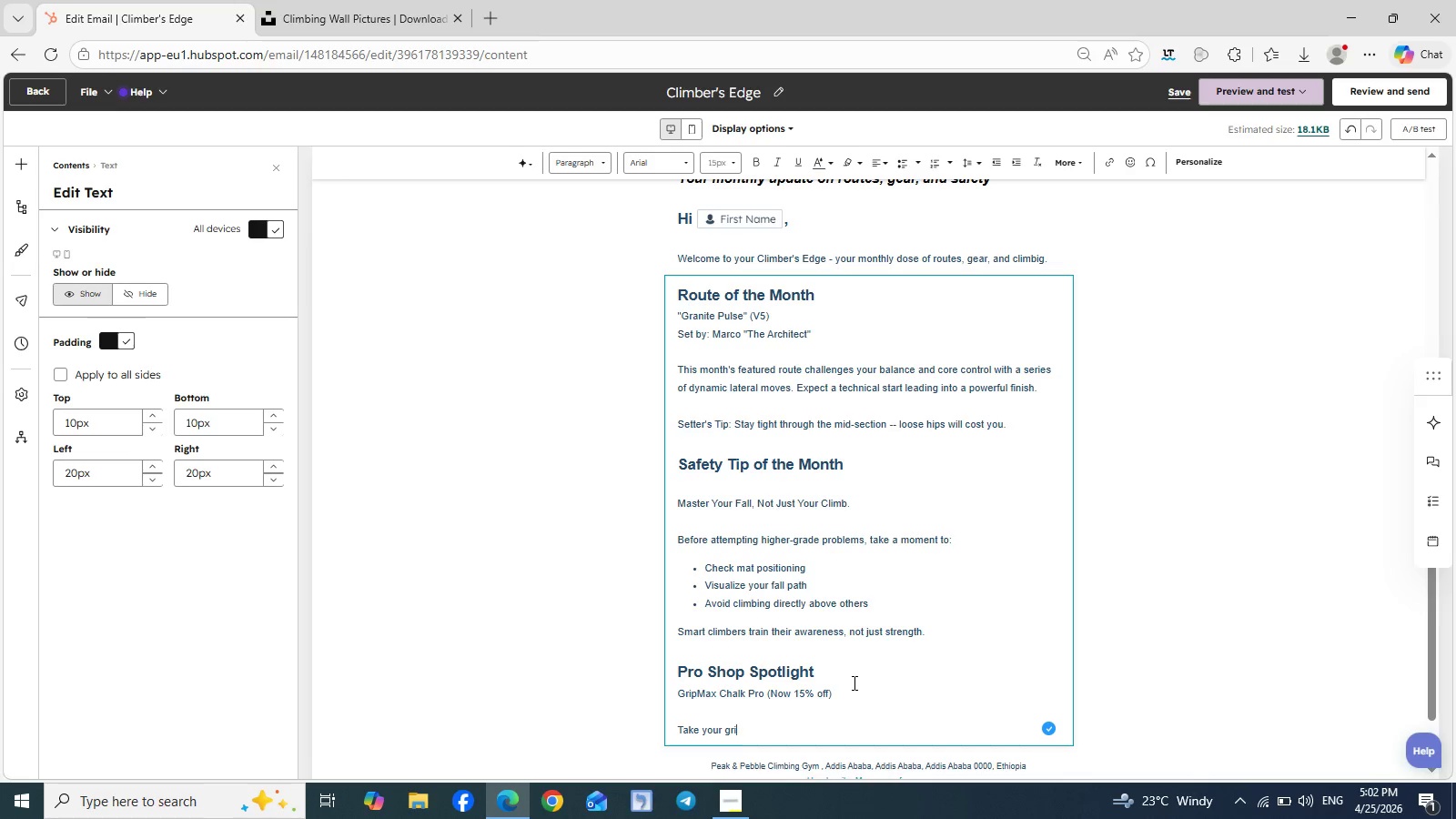 
type(p to the next level with our premium)
 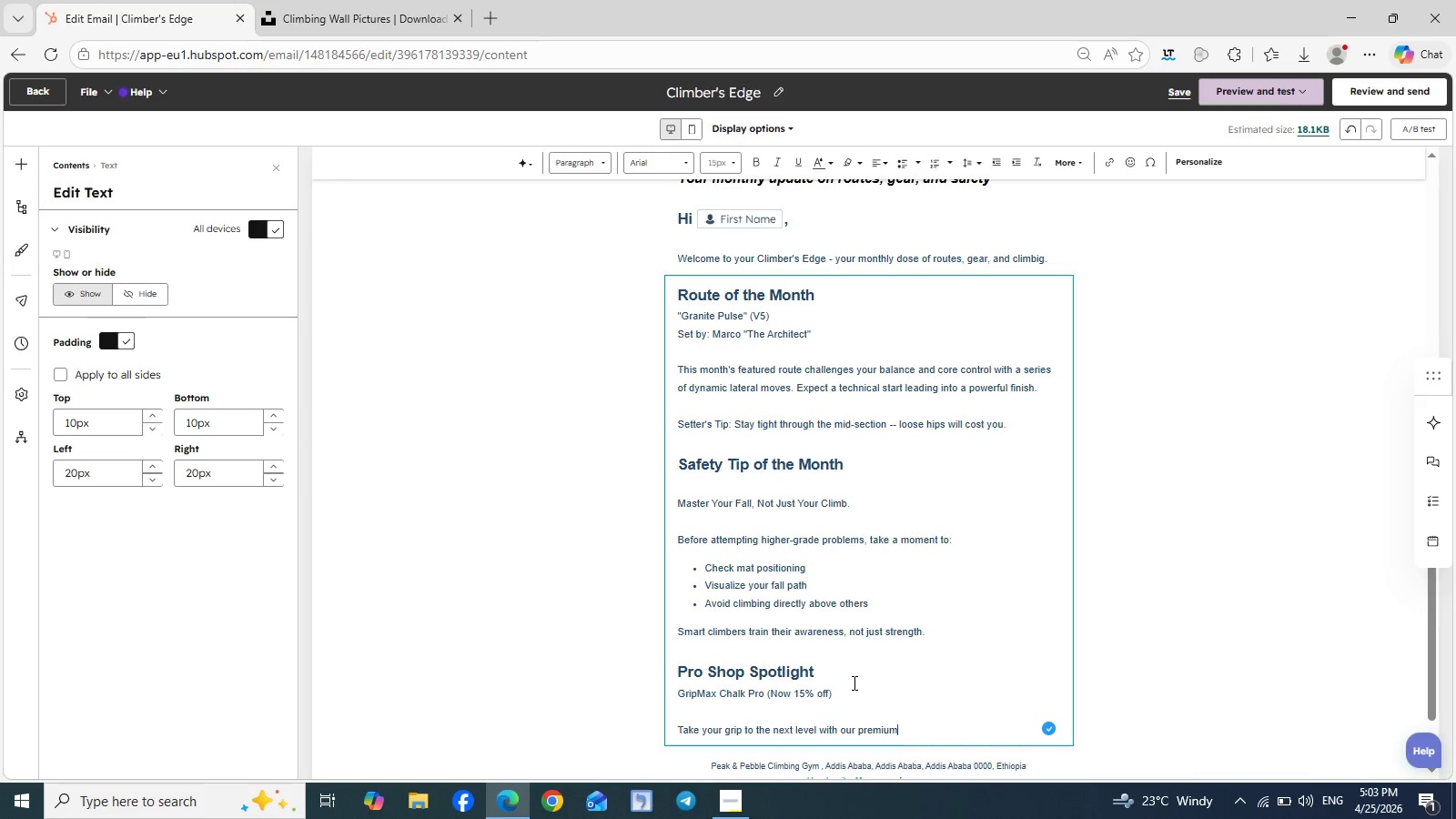 
type( long-lasting chalk)
 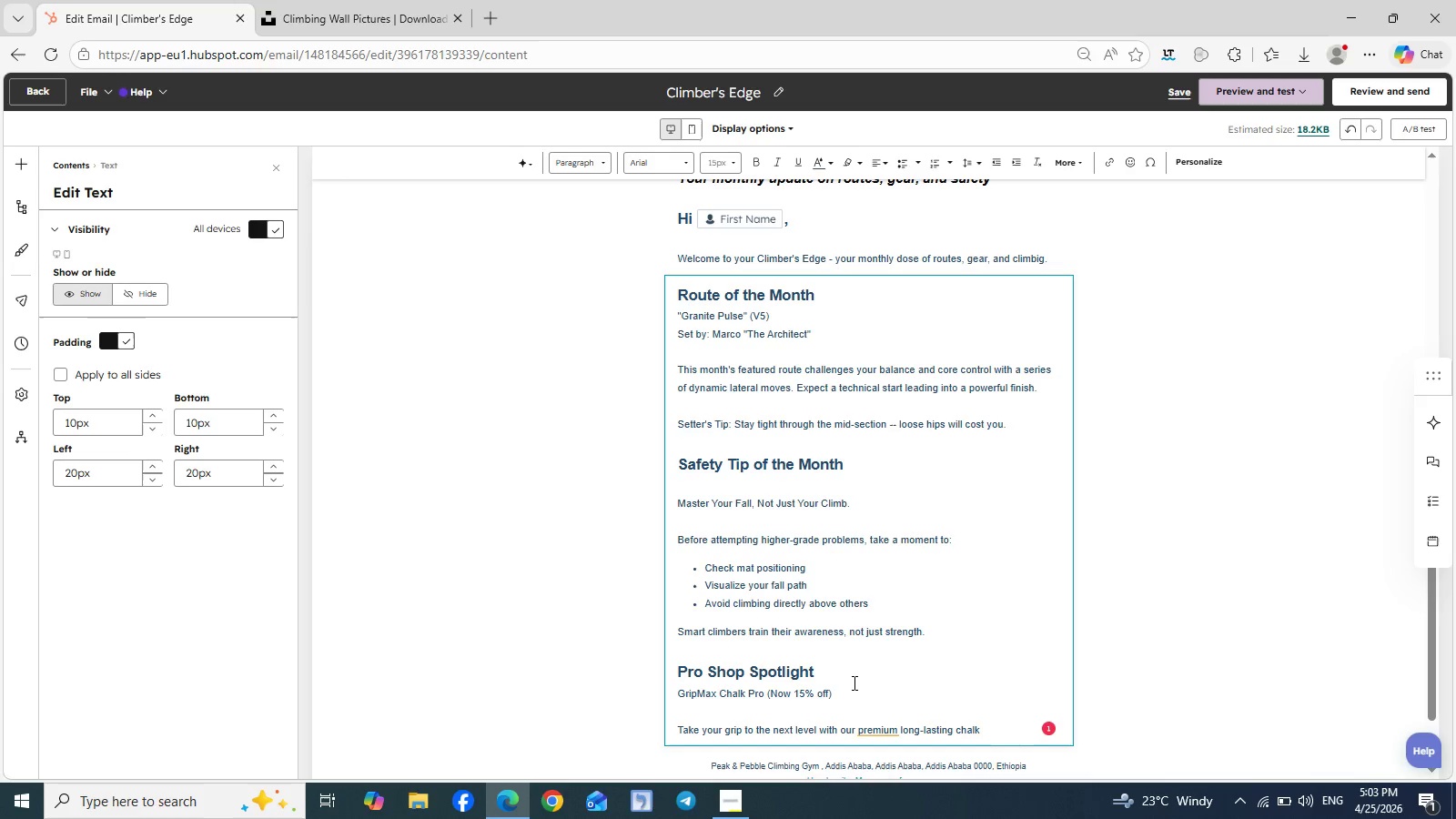 
type( -- designed)
 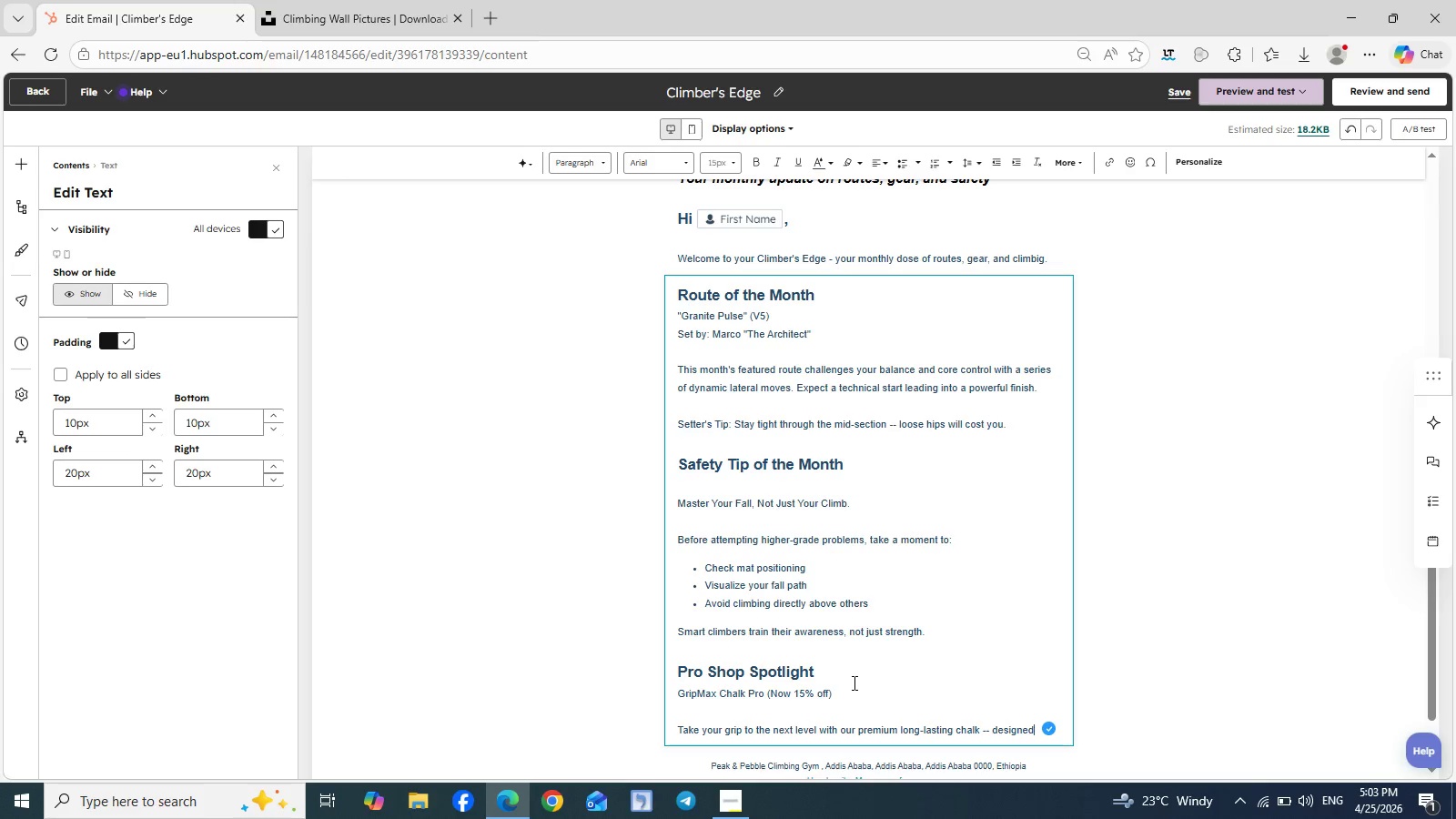 
type( for high-)
 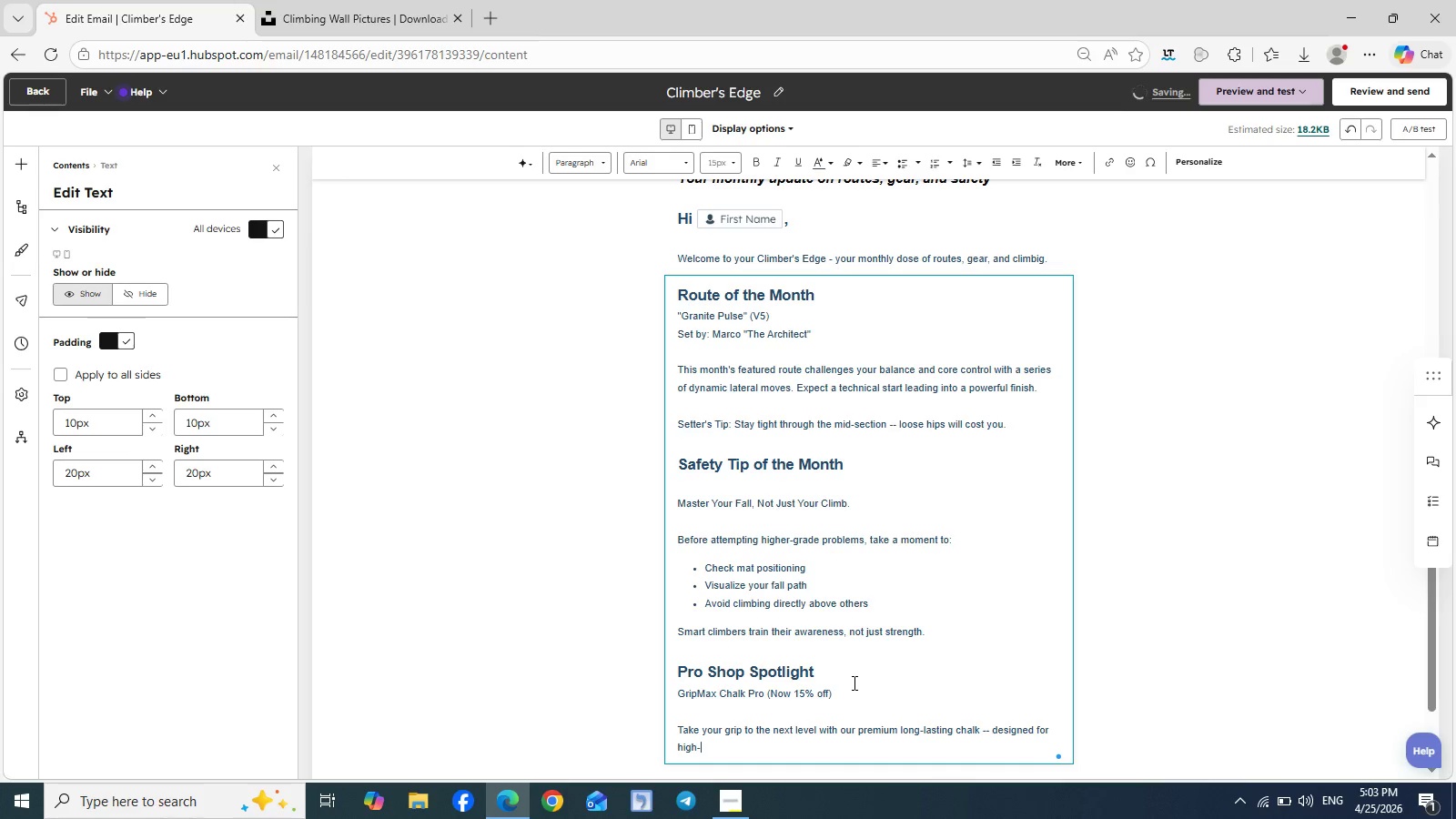 
type(humidity environments and intense sessions.)
 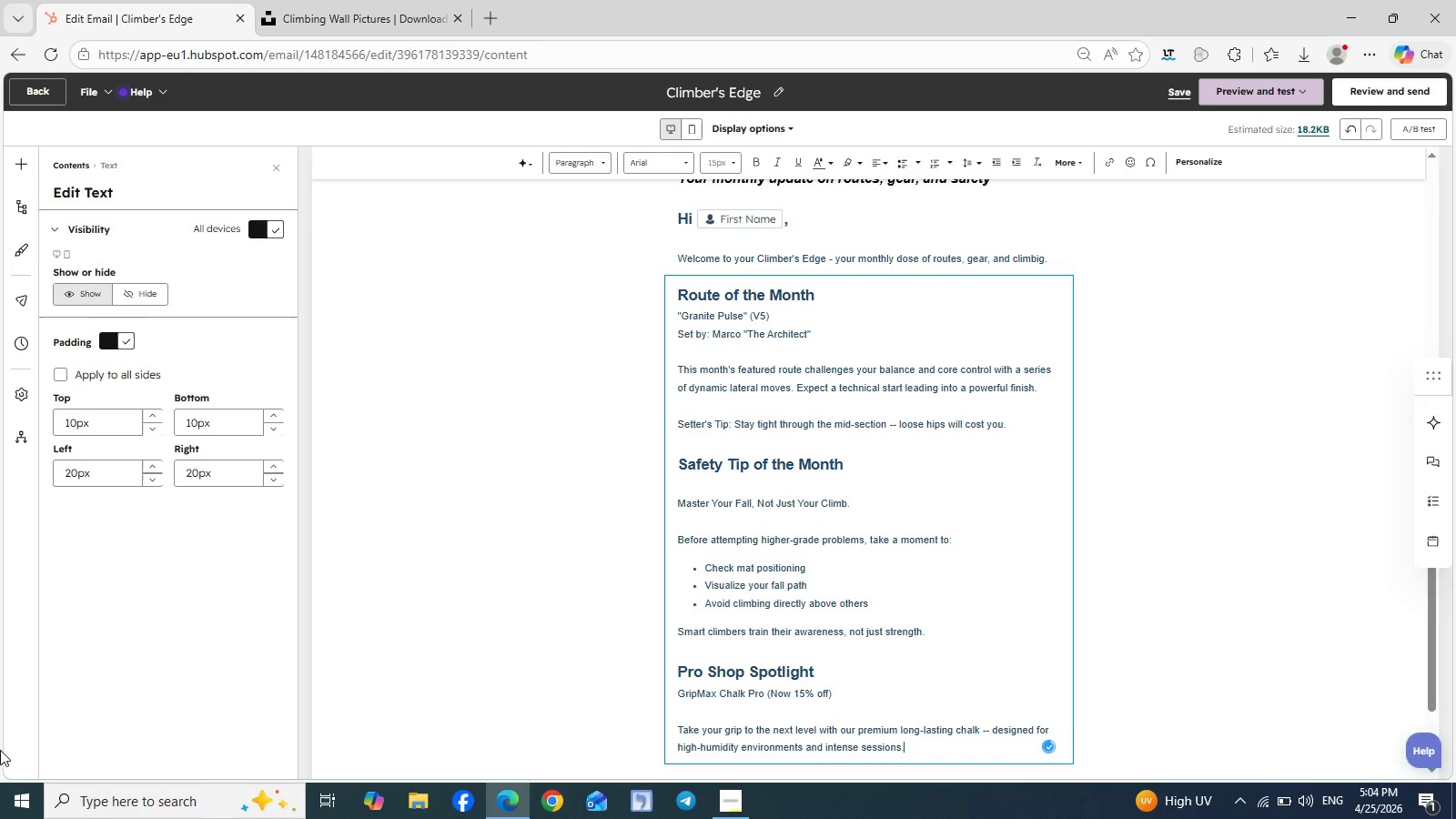 
key(Enter)
 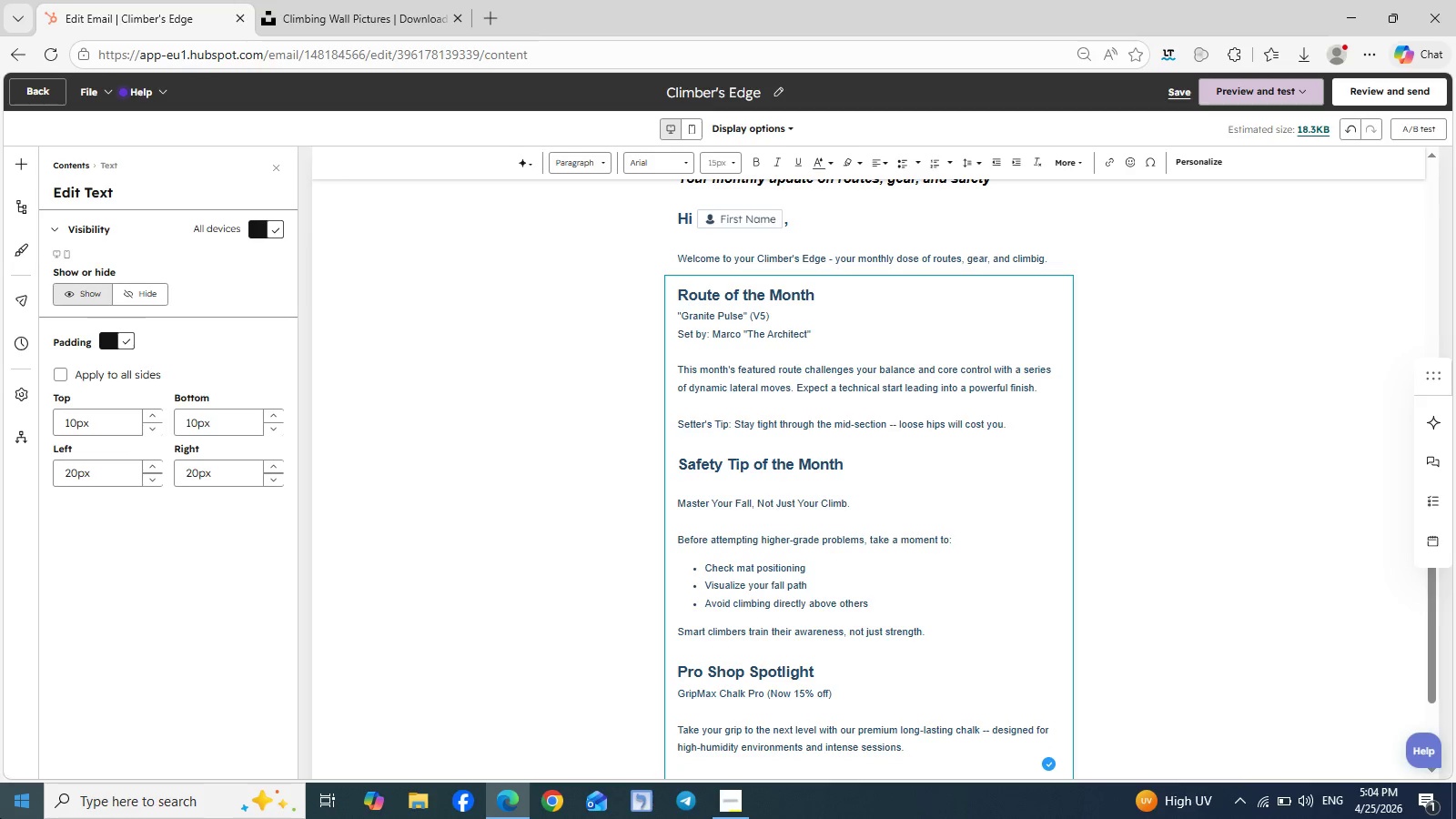 
key(Enter)
 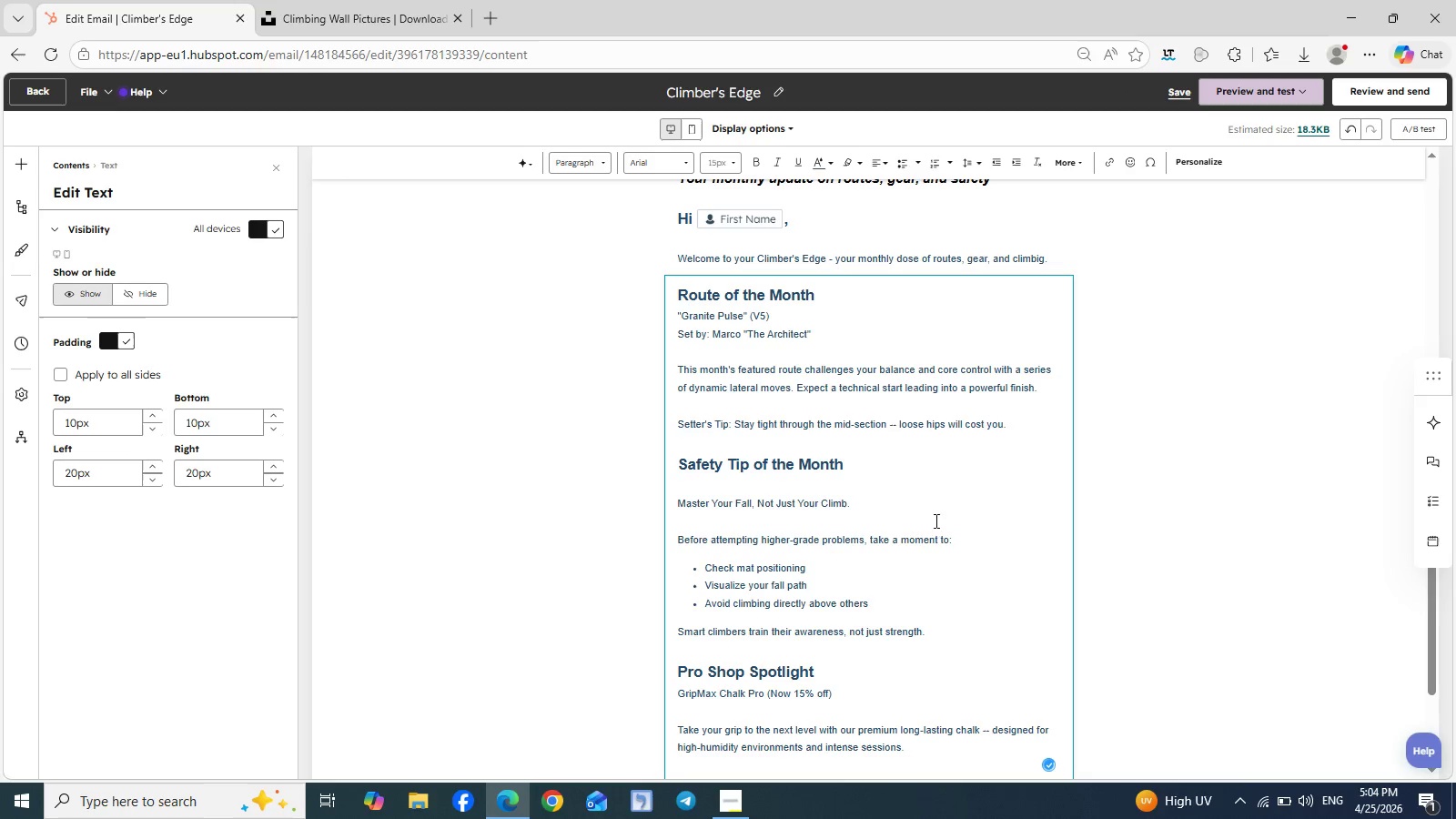 
scroll: coordinate [1186, 445], scroll_direction: down, amount: 4.0
 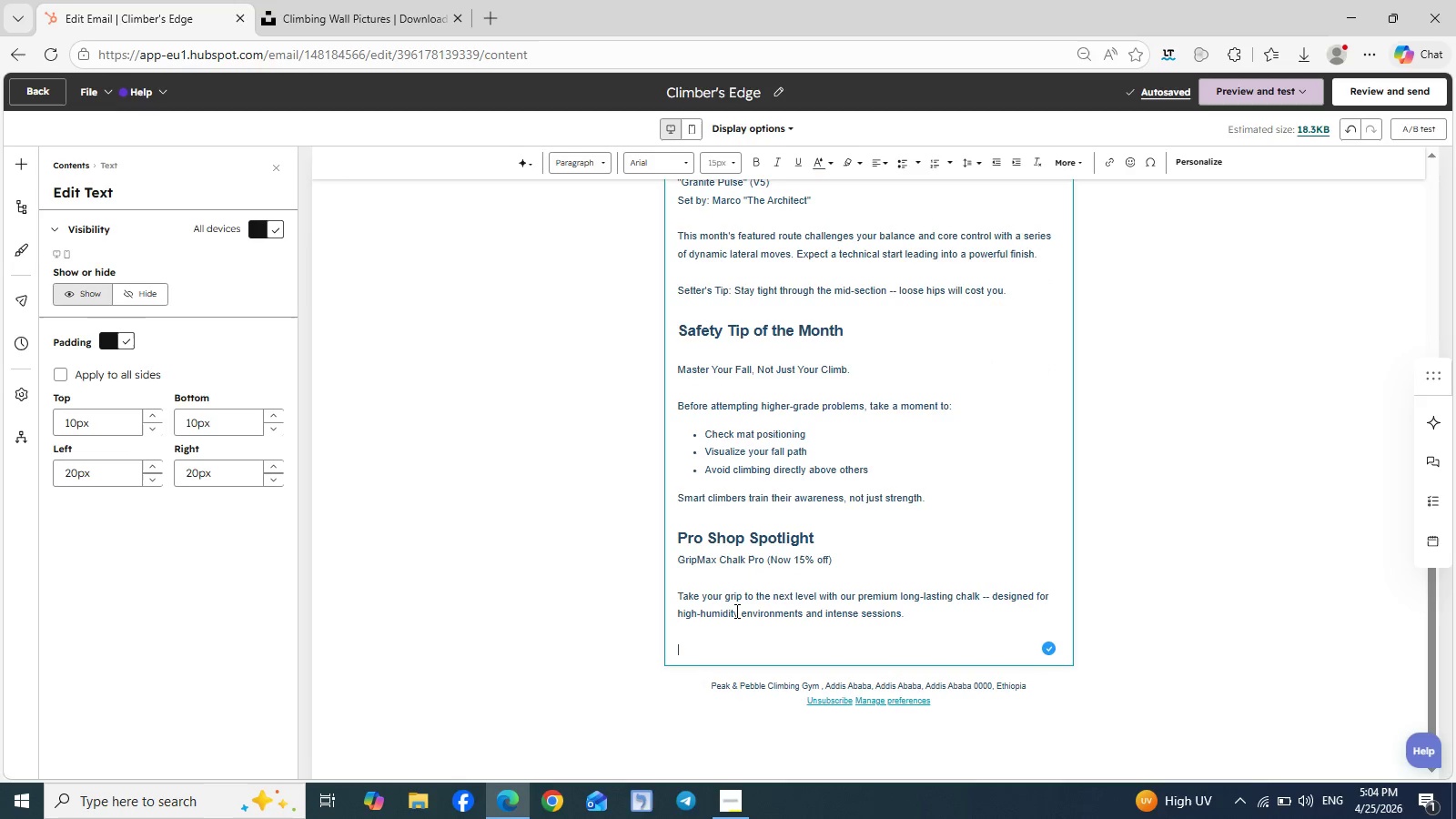 
type(Shop Now)
 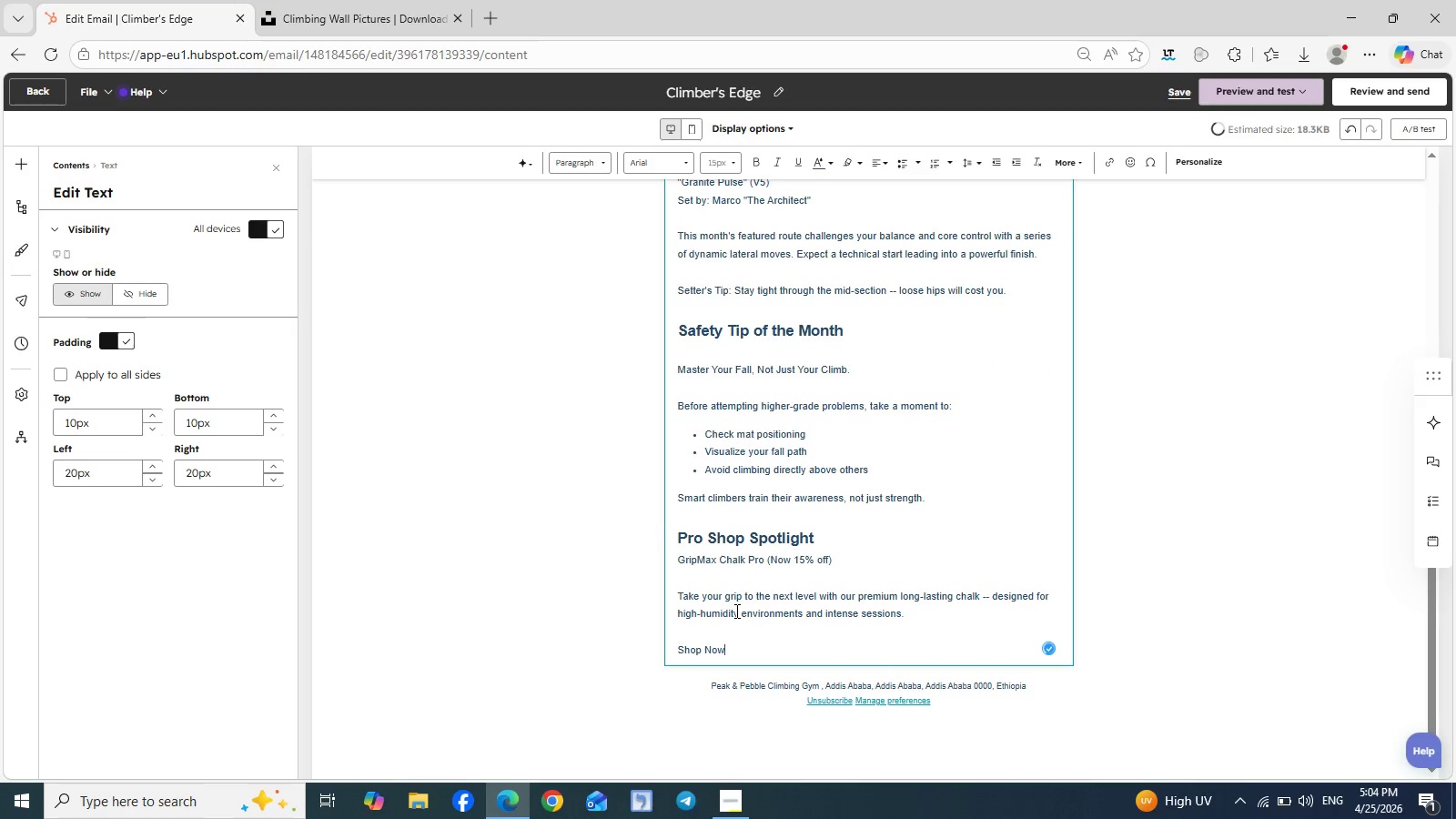 
left_click_drag(start_coordinate=[723, 650], to_coordinate=[672, 652])
 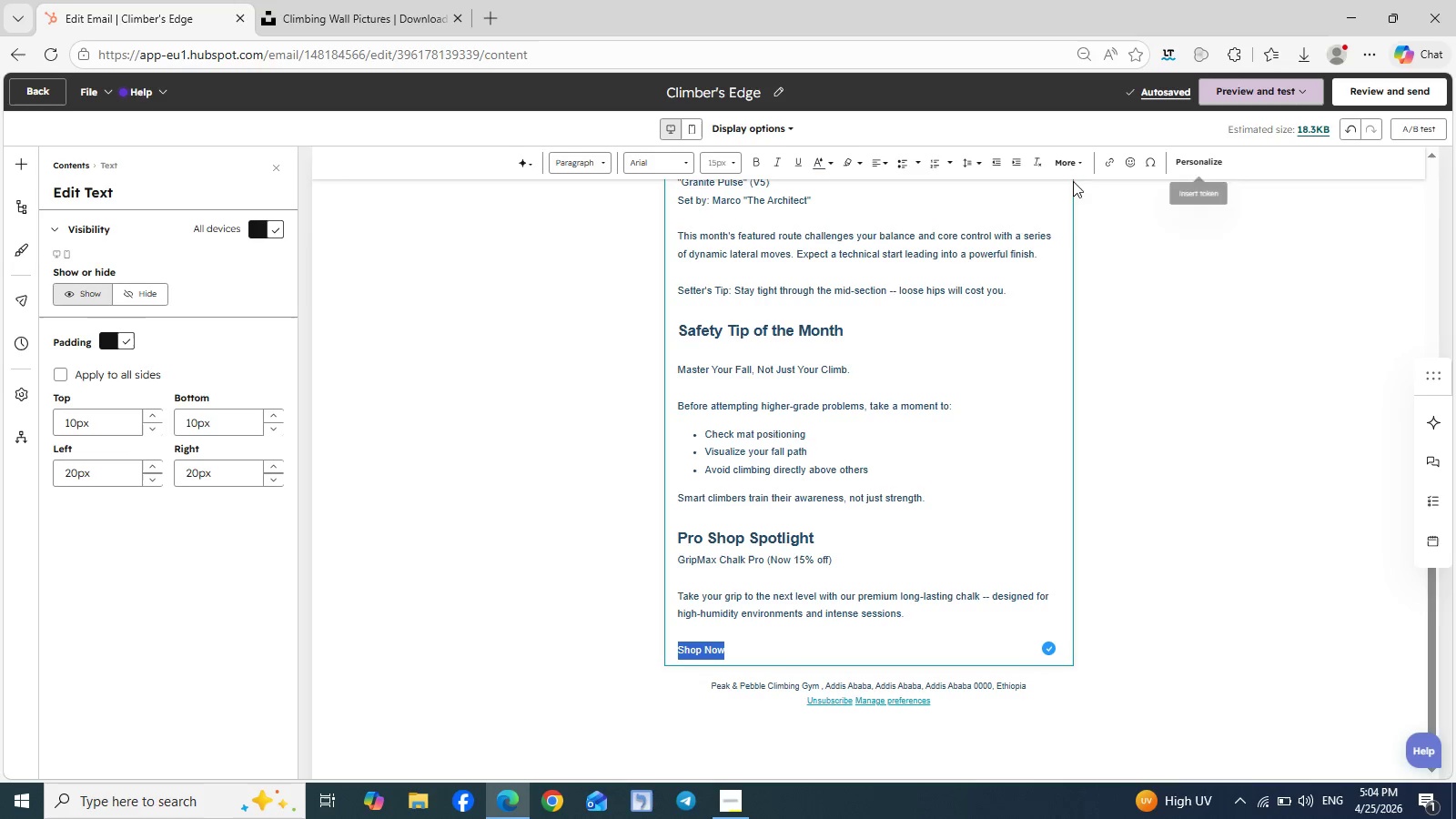 
left_click([1111, 167])
 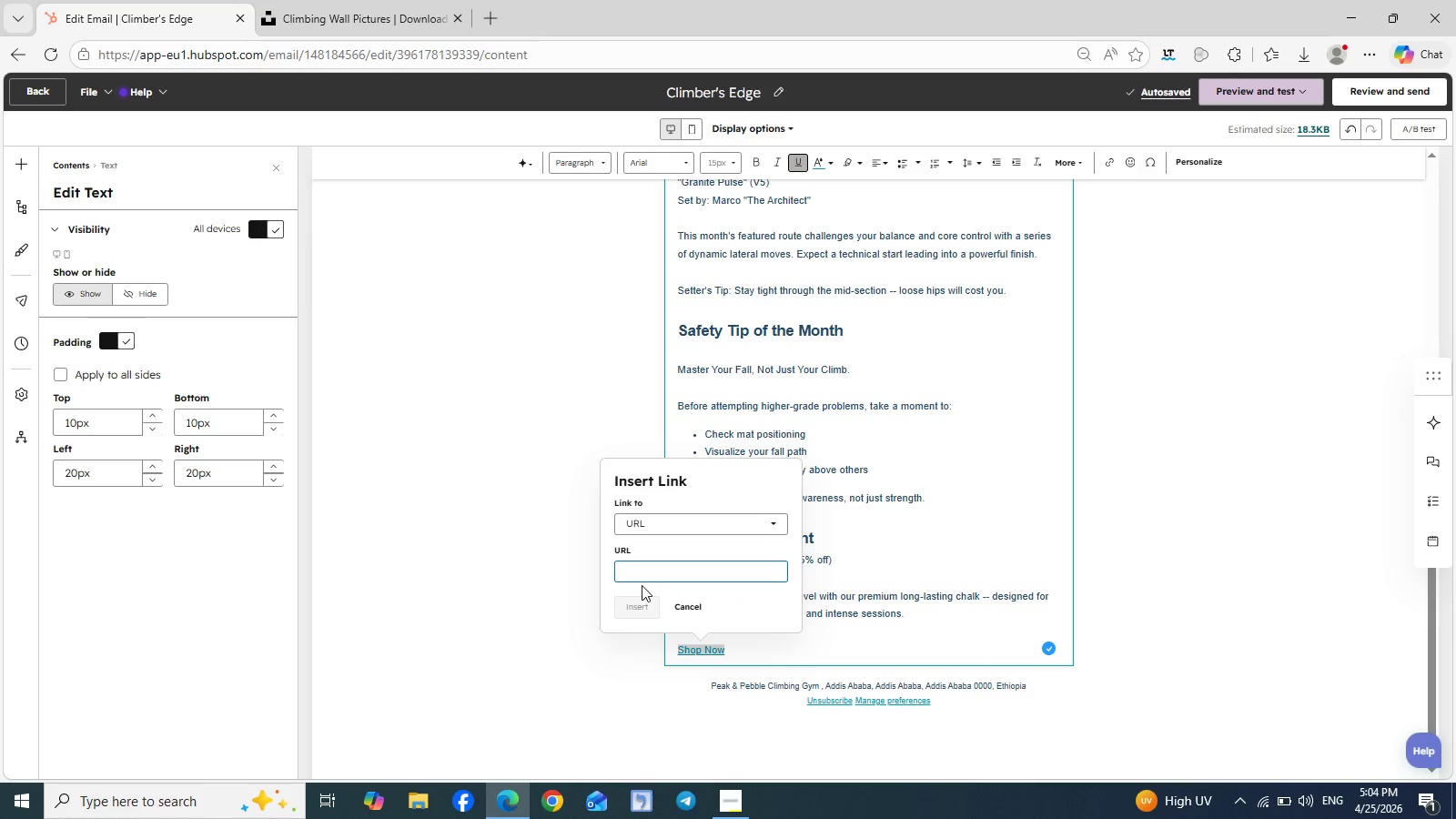 
type(https://www.google.com)
 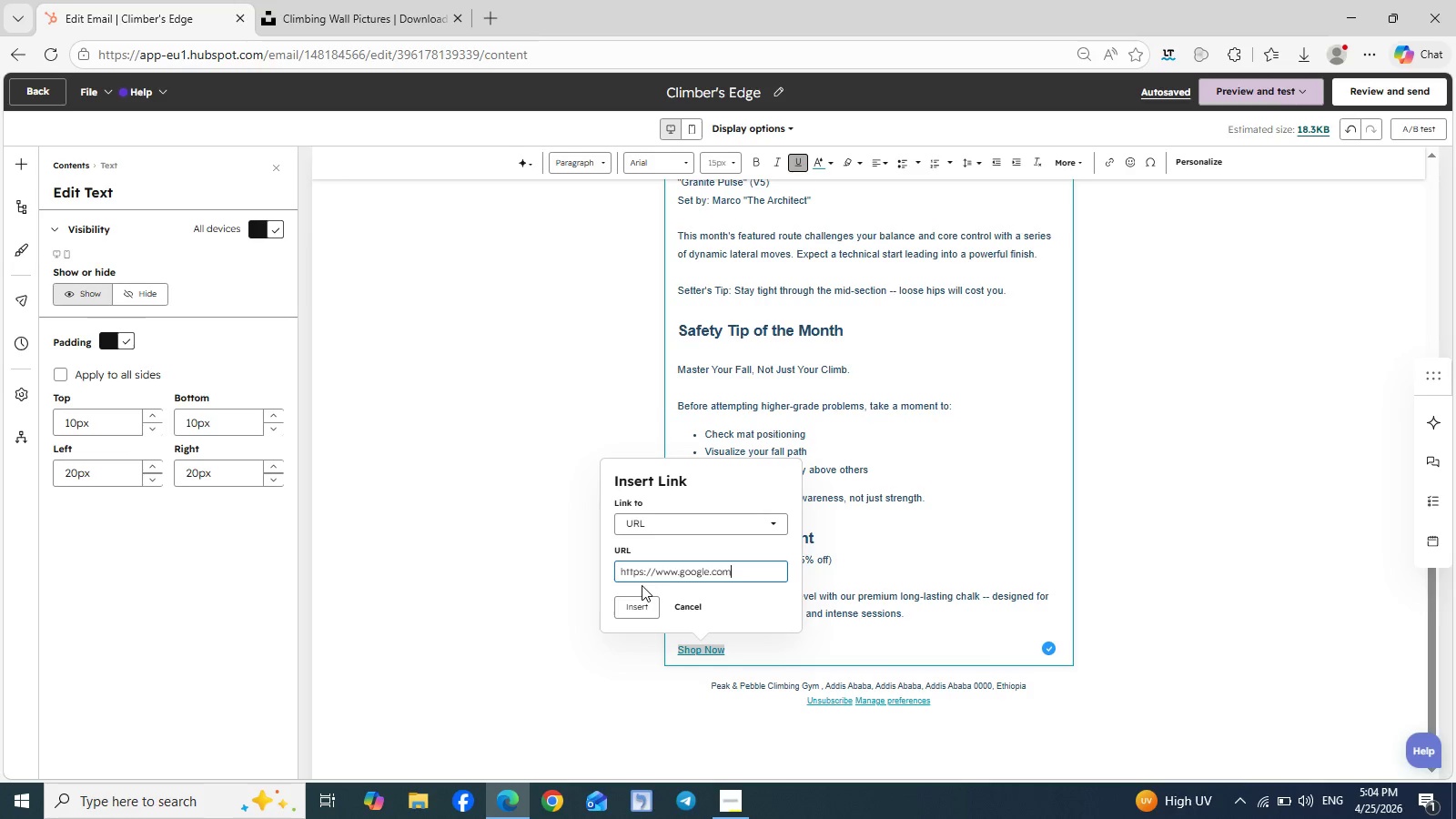 
left_click([638, 609])
 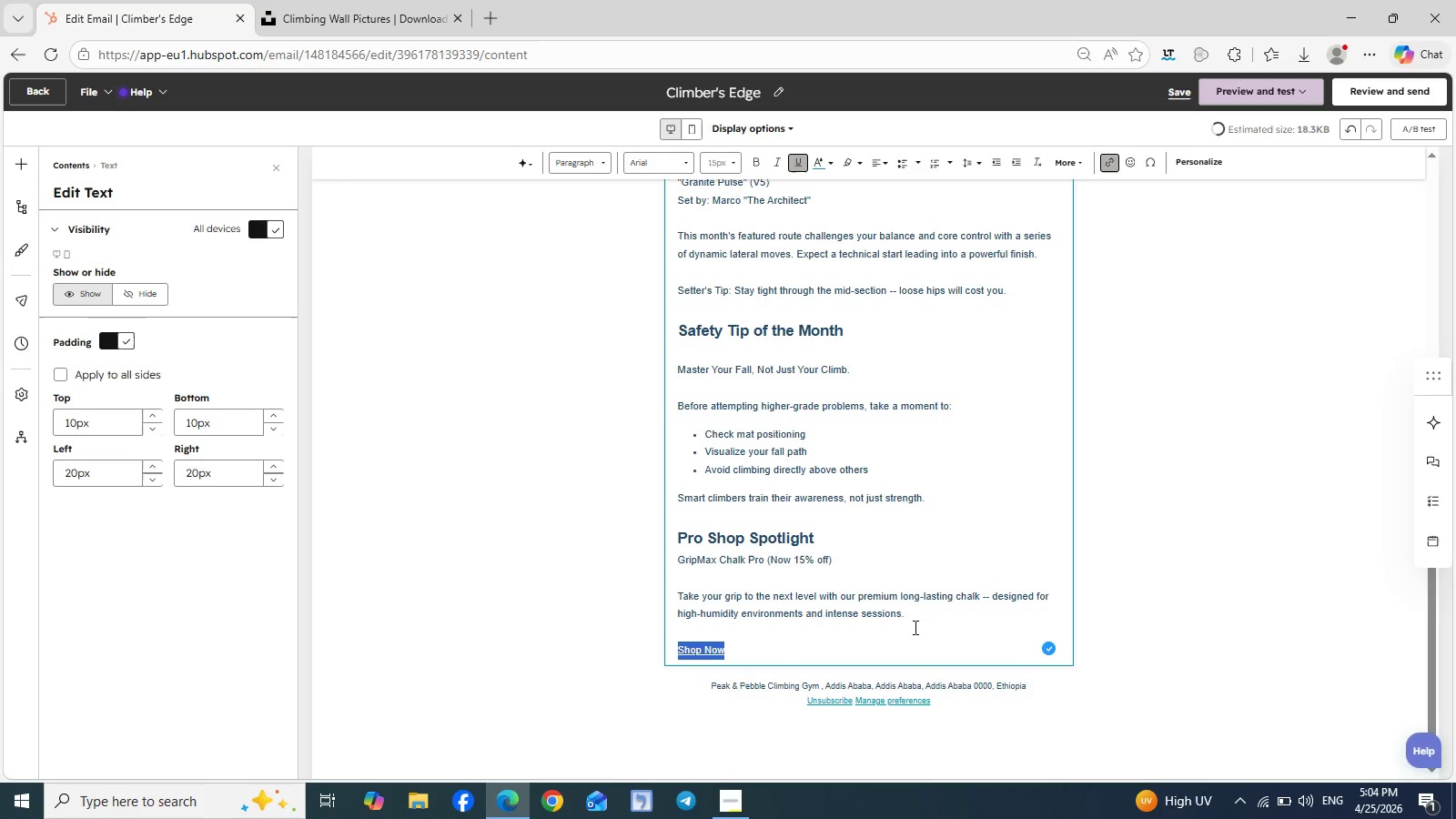 
left_click([914, 627])
 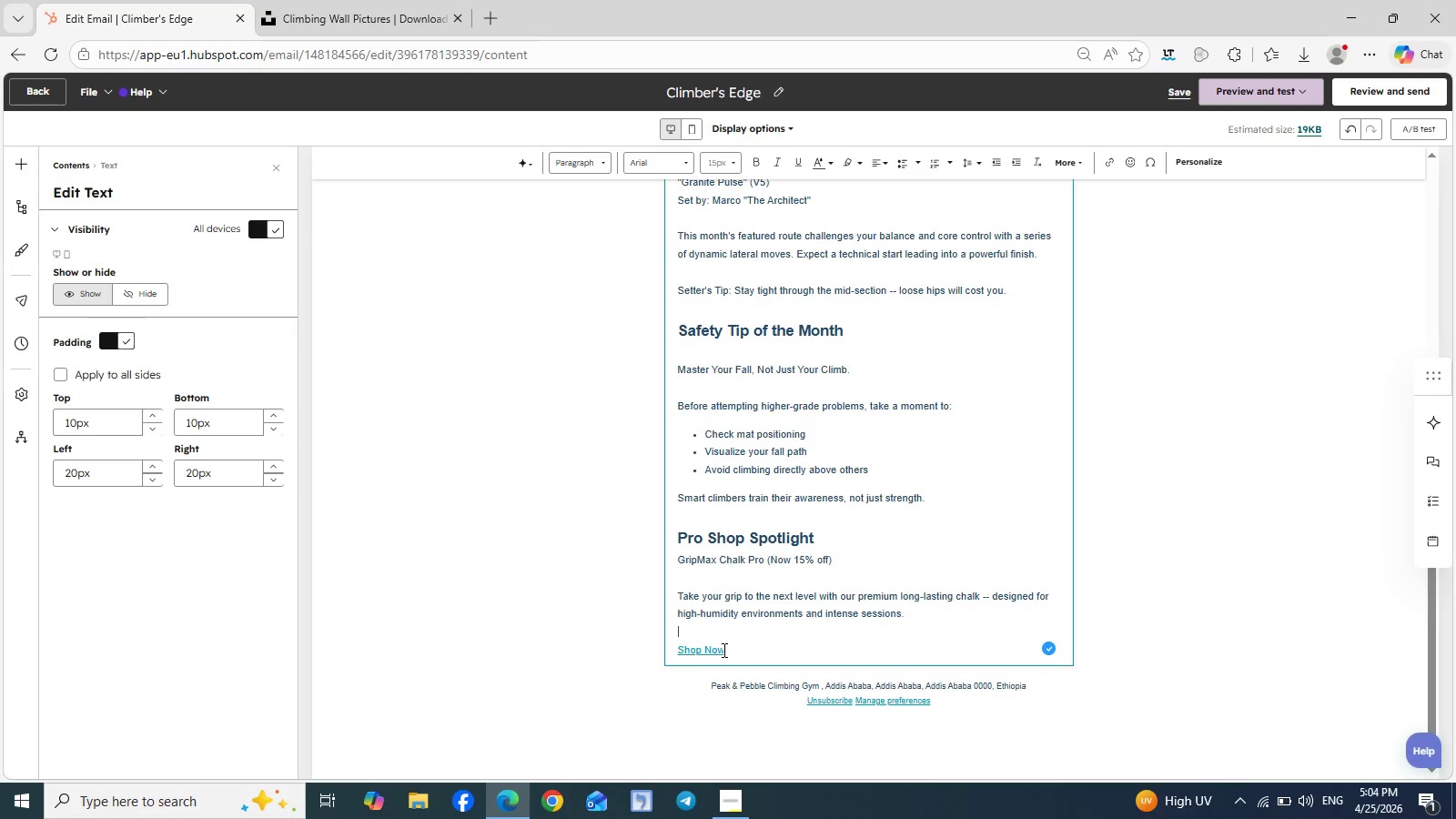 
left_click_drag(start_coordinate=[723, 650], to_coordinate=[679, 650])
 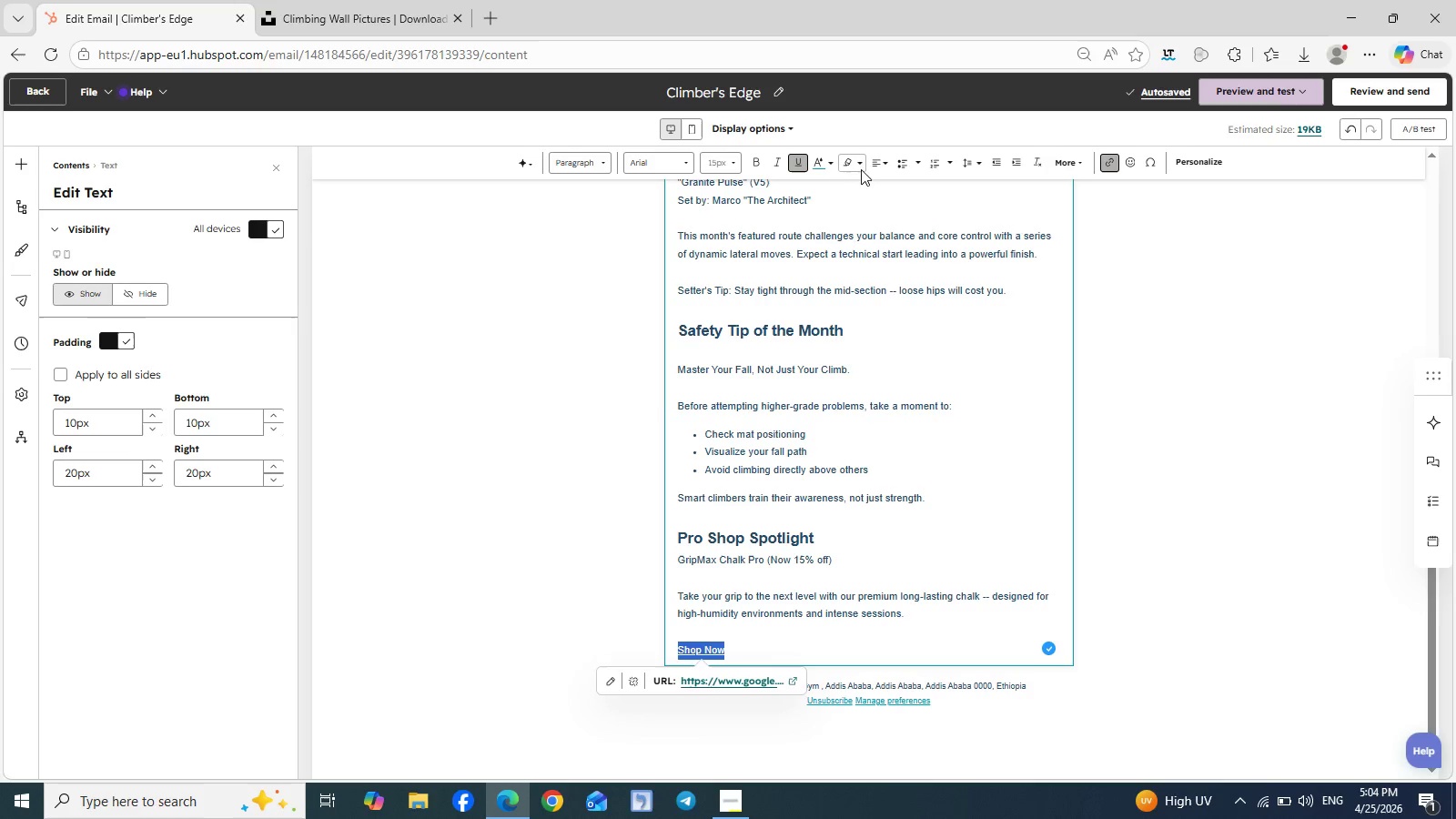 
left_click([887, 165])
 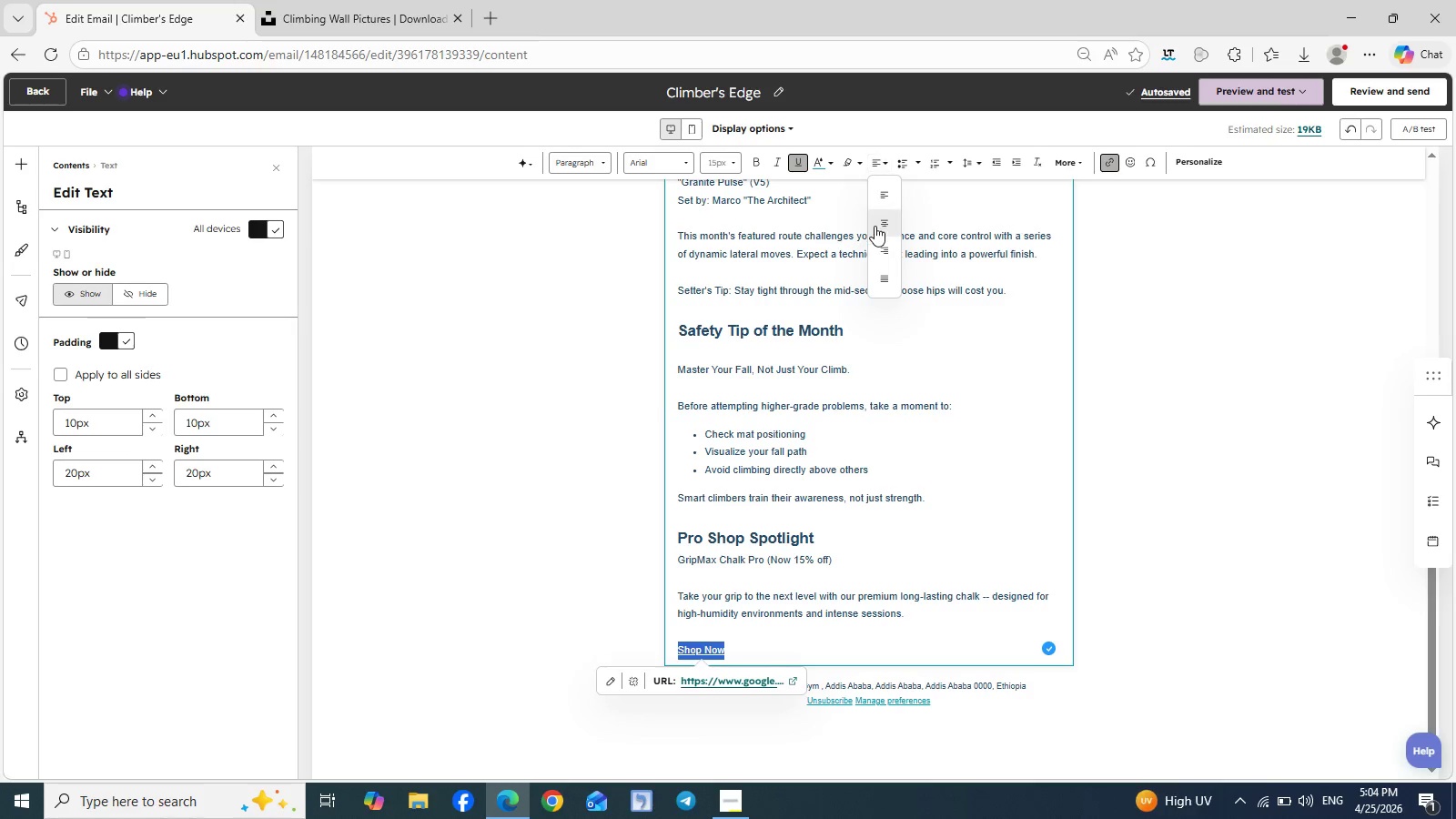 
left_click([875, 226])
 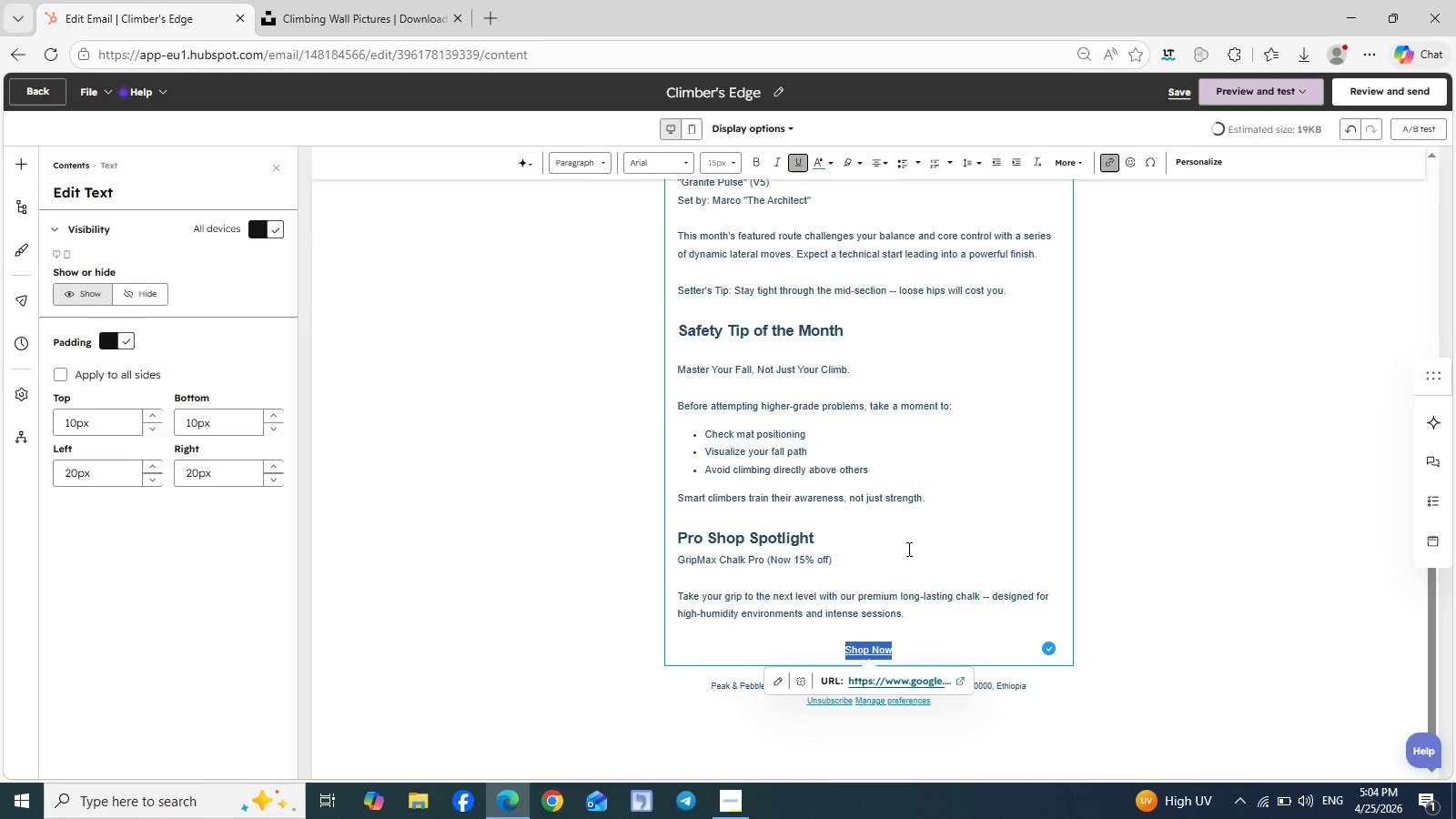 
left_click([915, 605])
 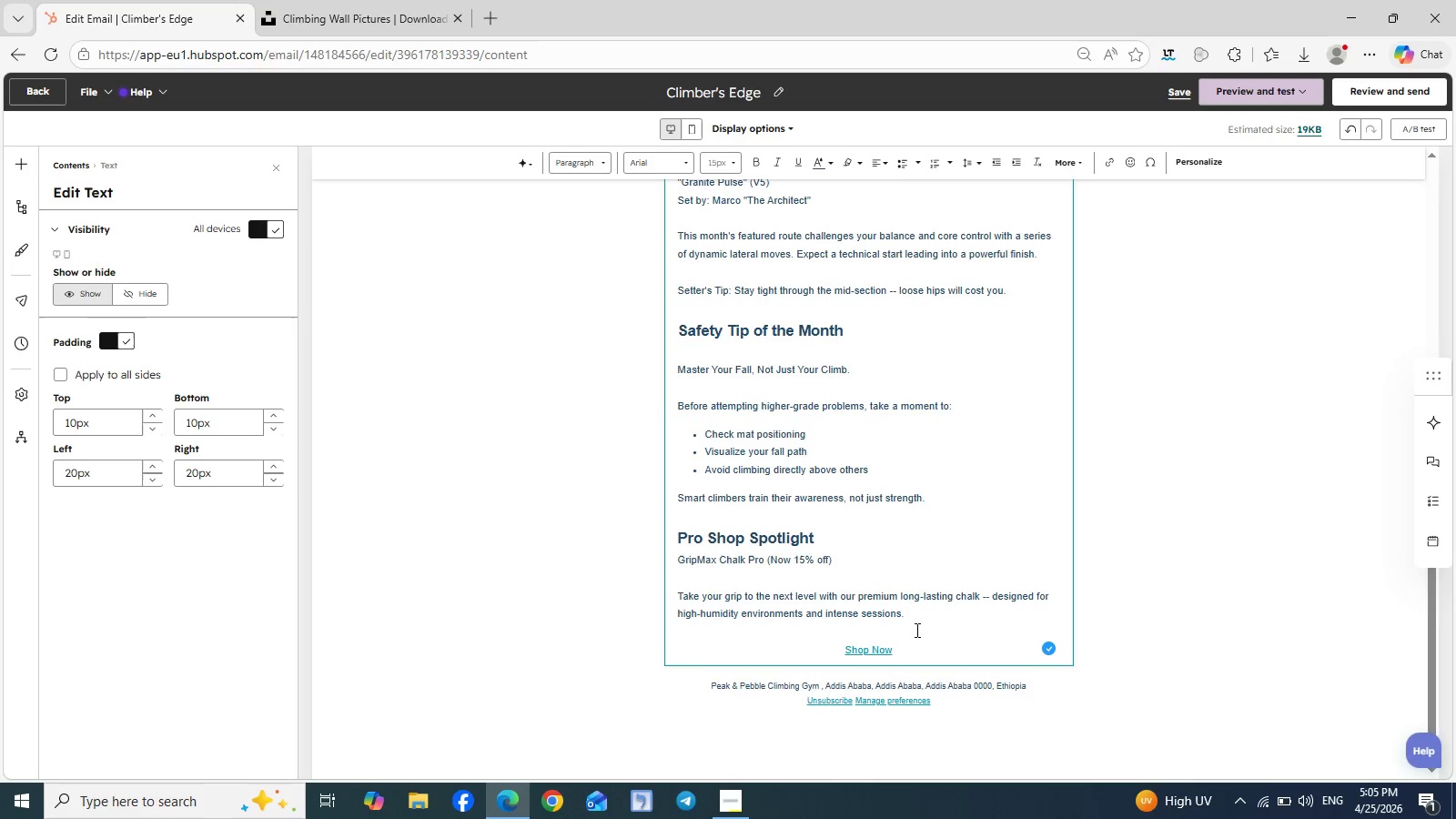 
left_click([915, 630])
 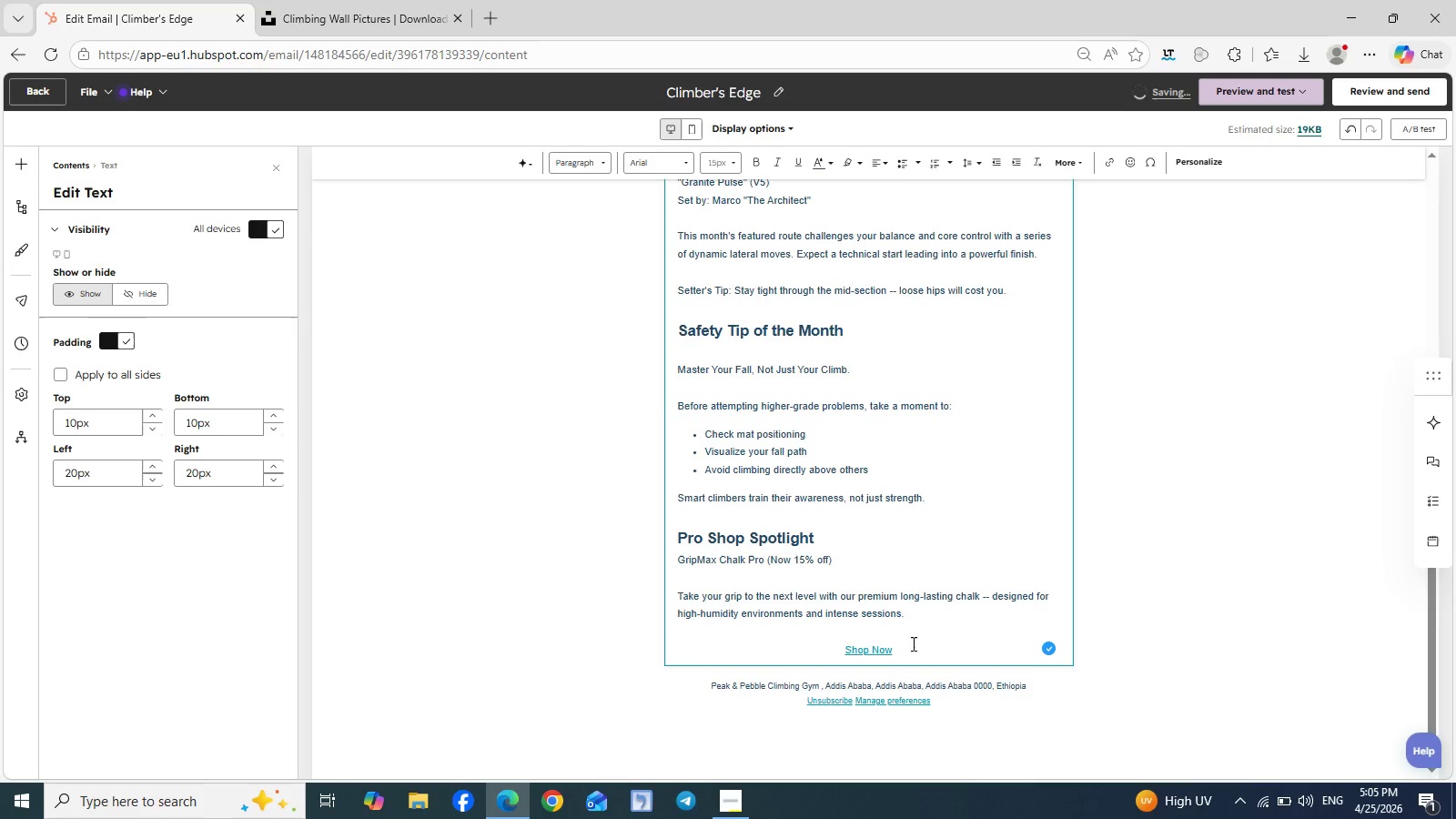 
left_click([911, 644])
 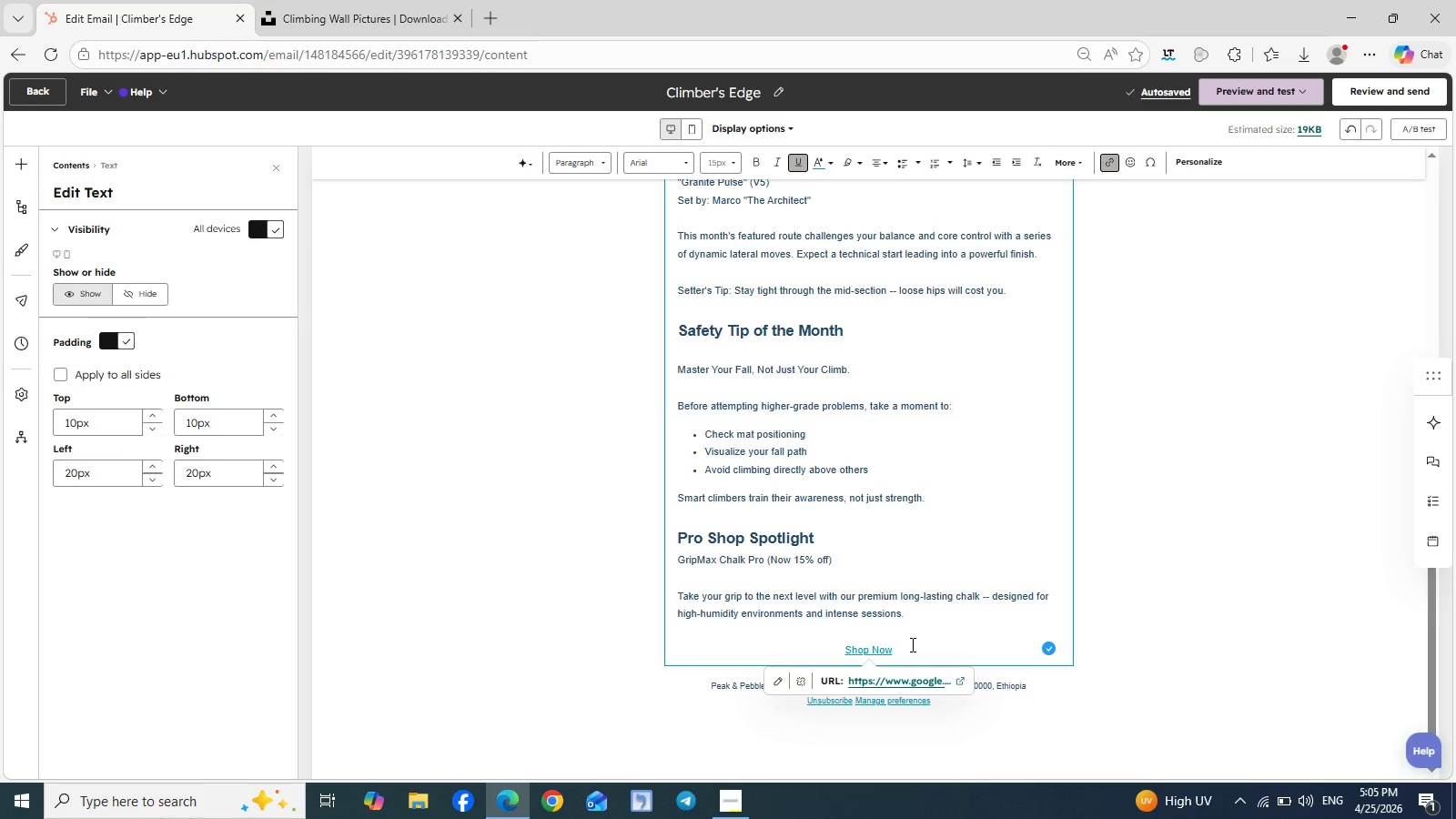 
key(Enter)
 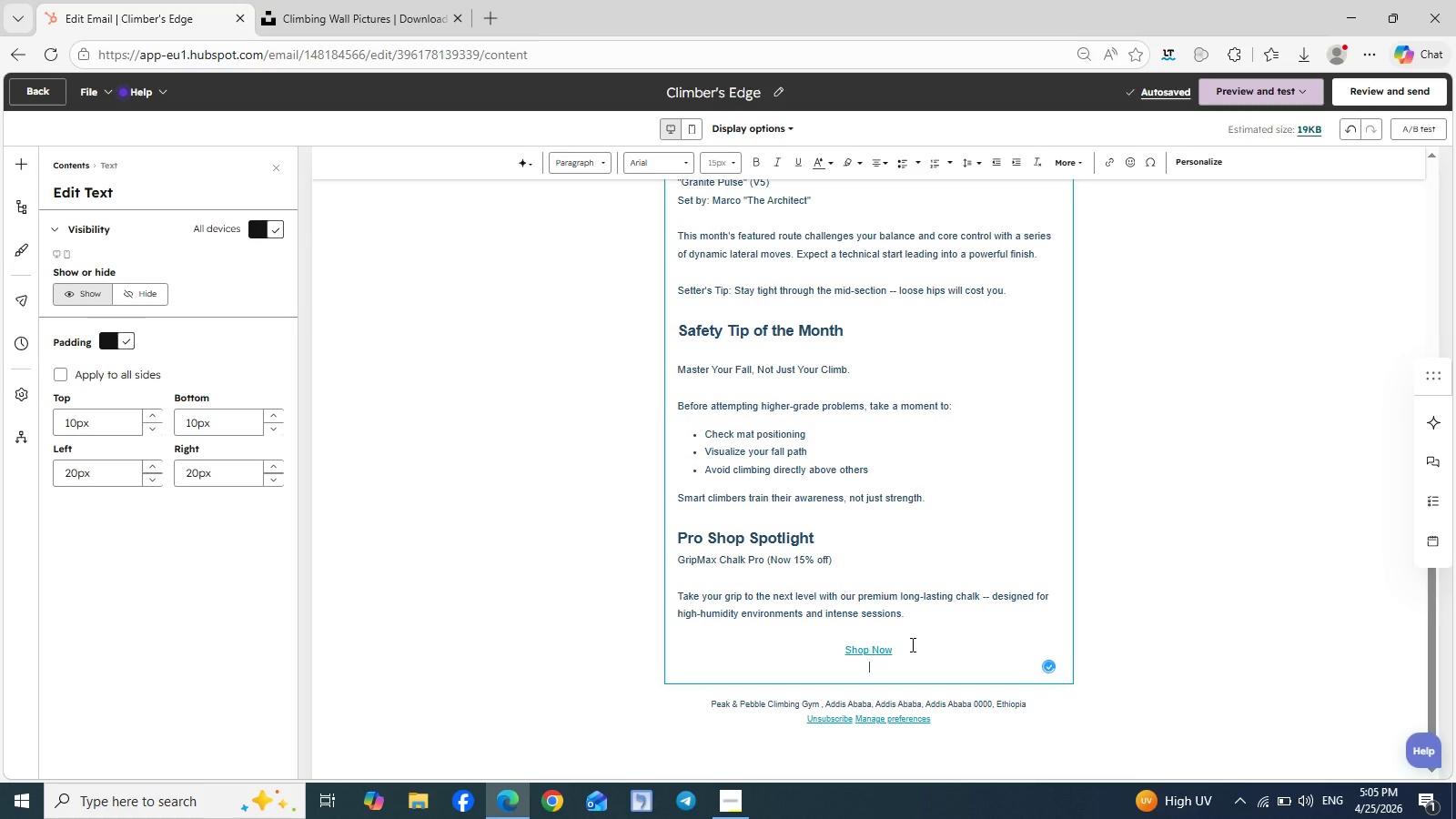 
key(Enter)
 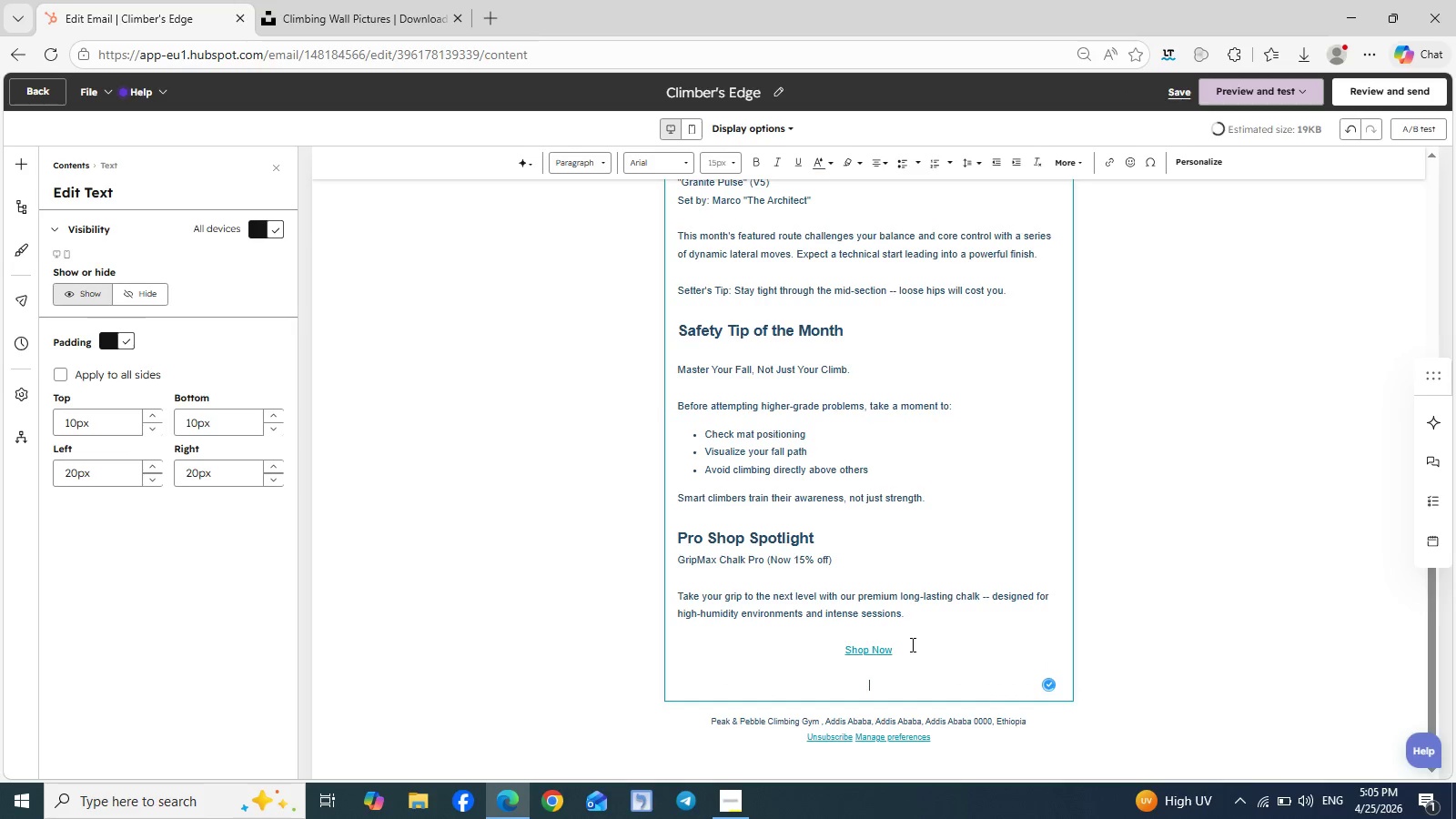 
key(Enter)
 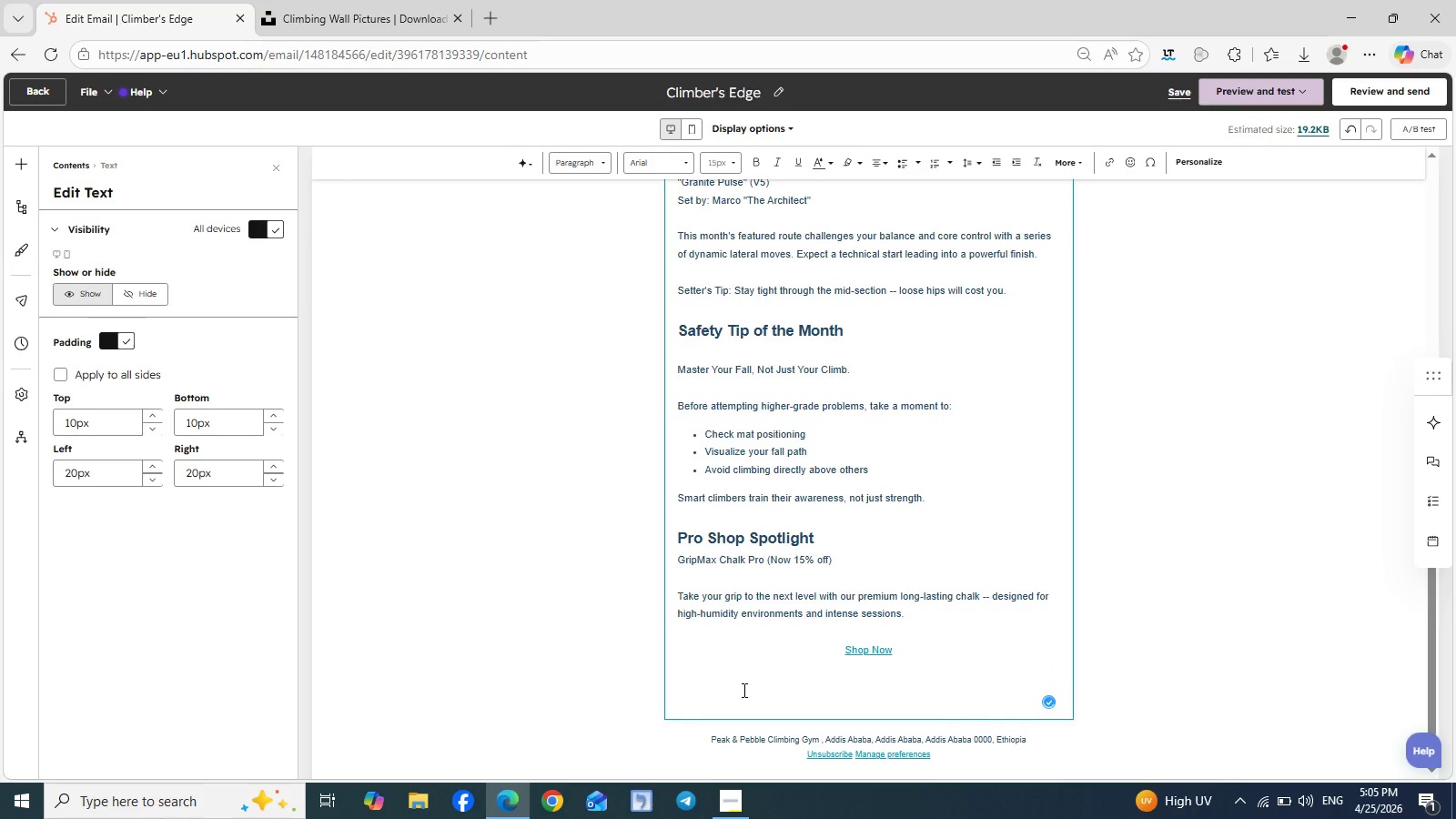 
left_click([675, 684])
 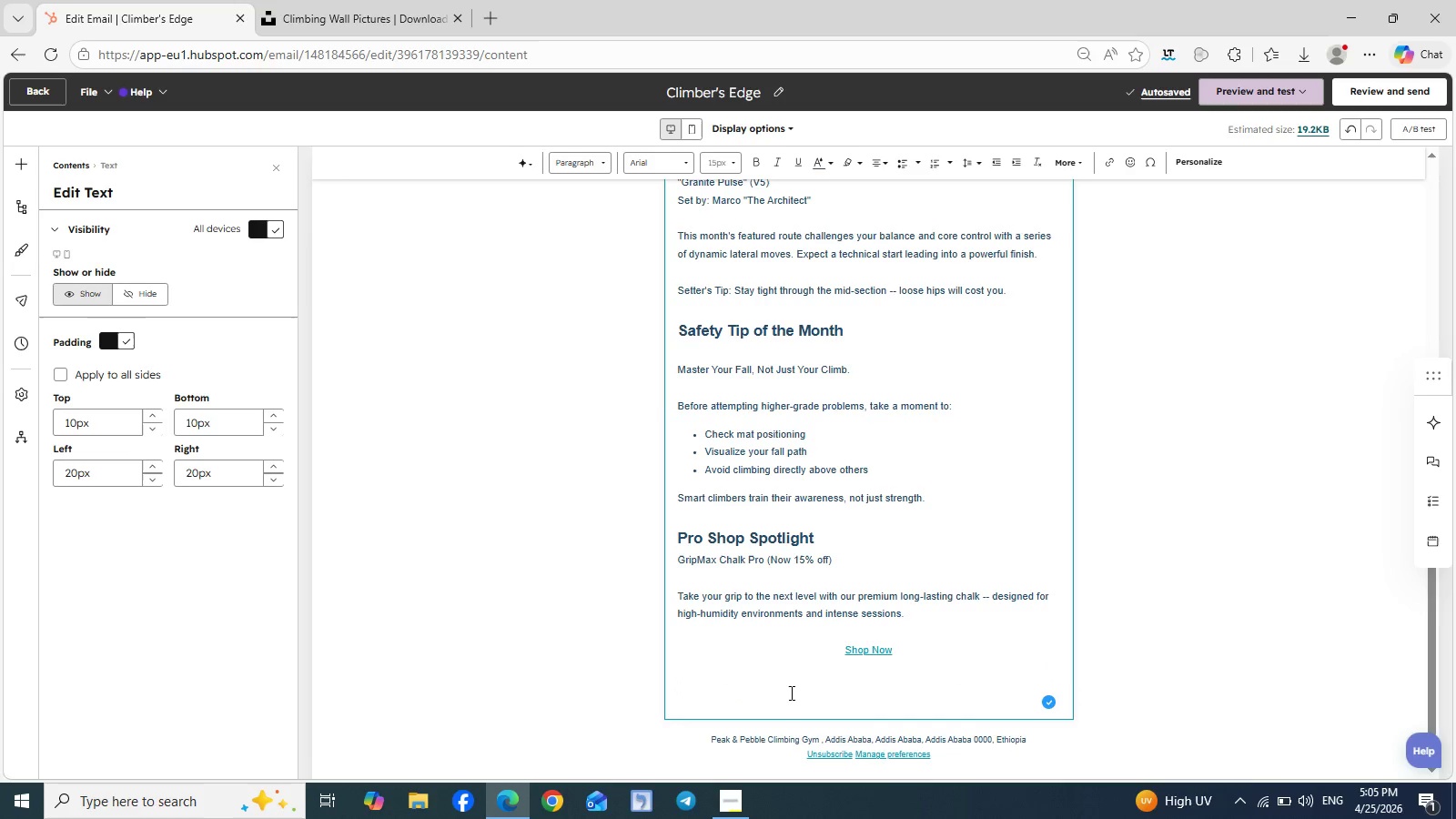 
left_click([842, 681])
 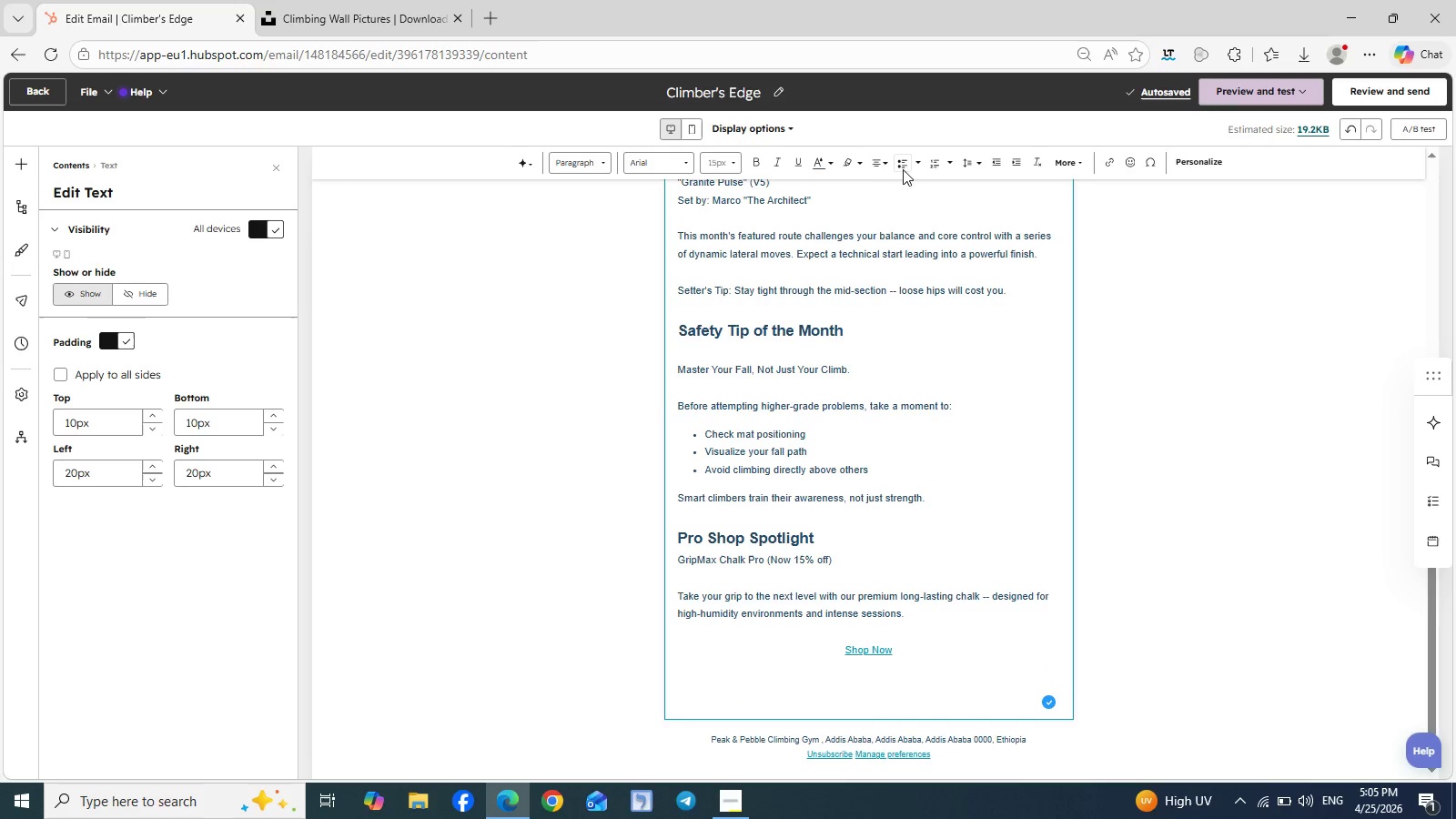 
left_click([885, 163])
 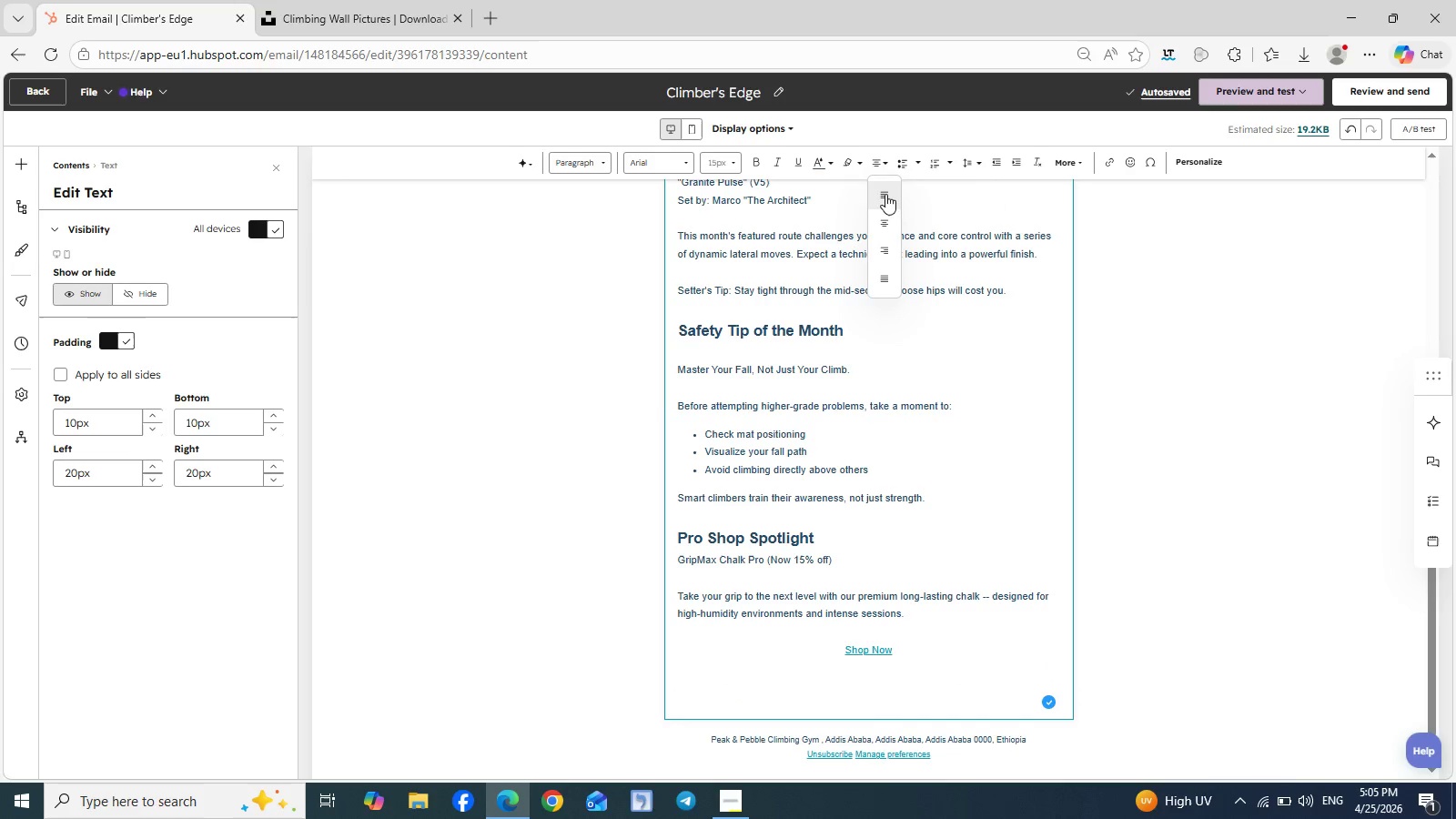 
left_click([885, 195])
 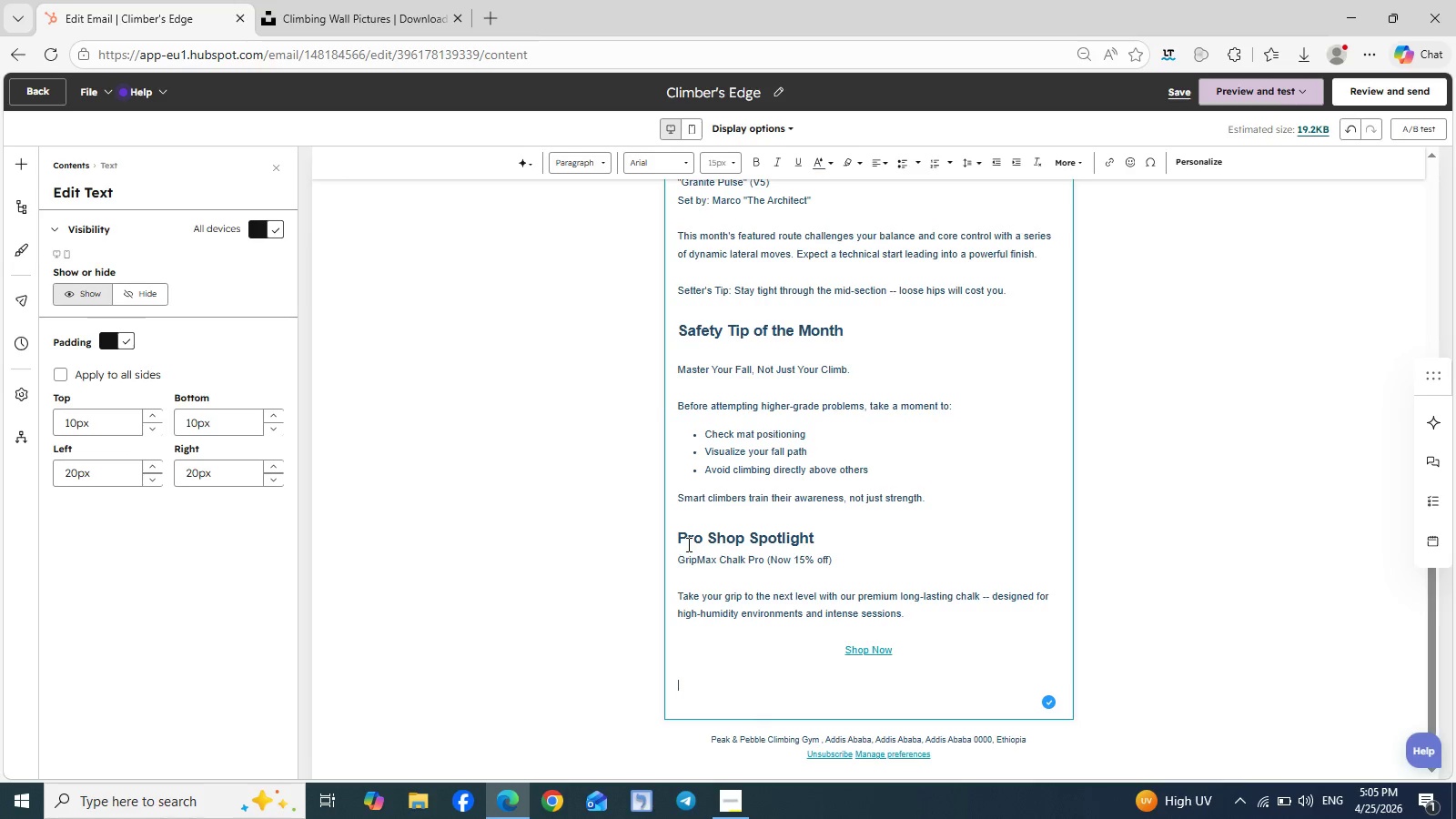 
type(Gym Updates)
 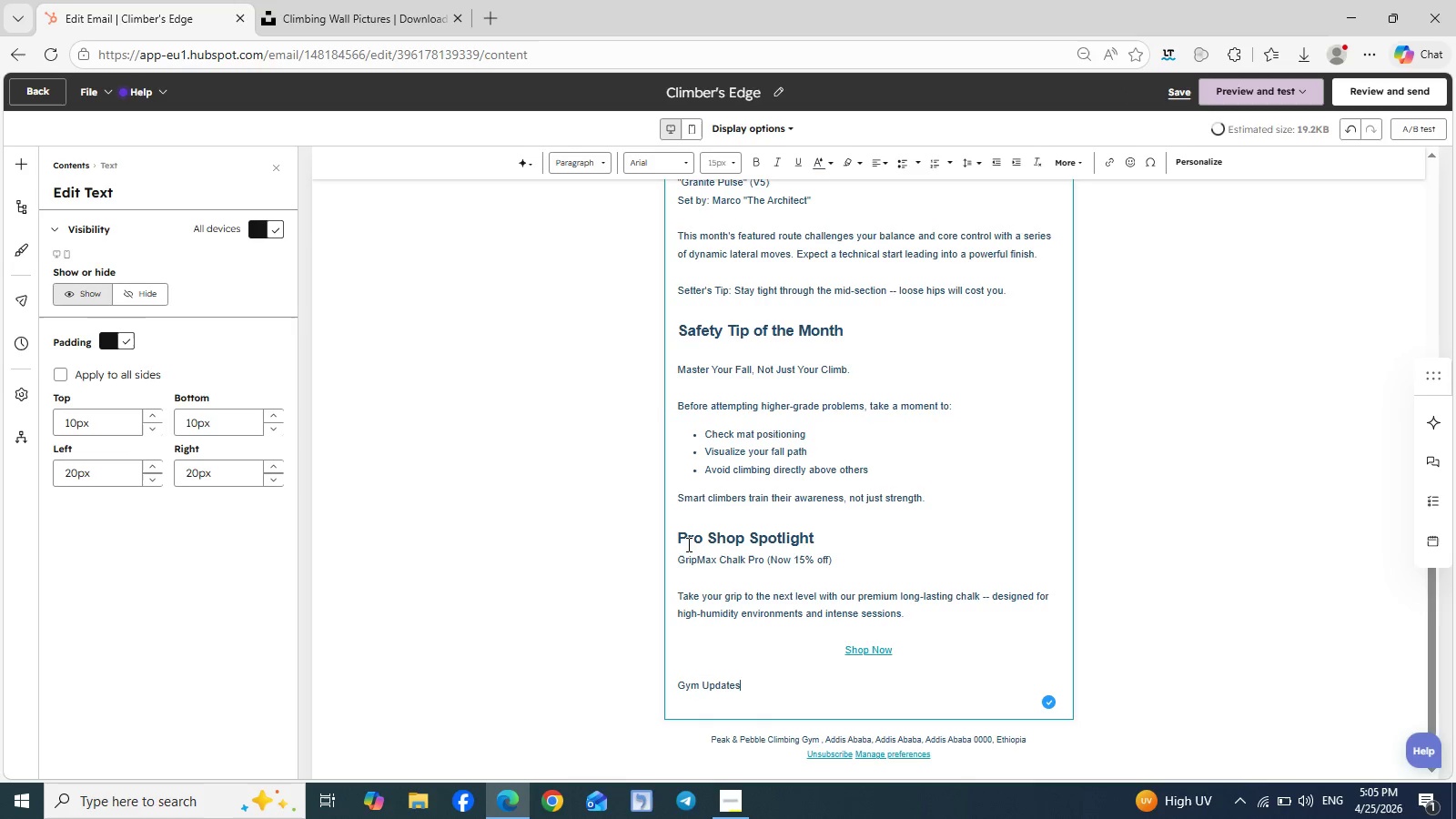 
left_click_drag(start_coordinate=[679, 686], to_coordinate=[747, 685])
 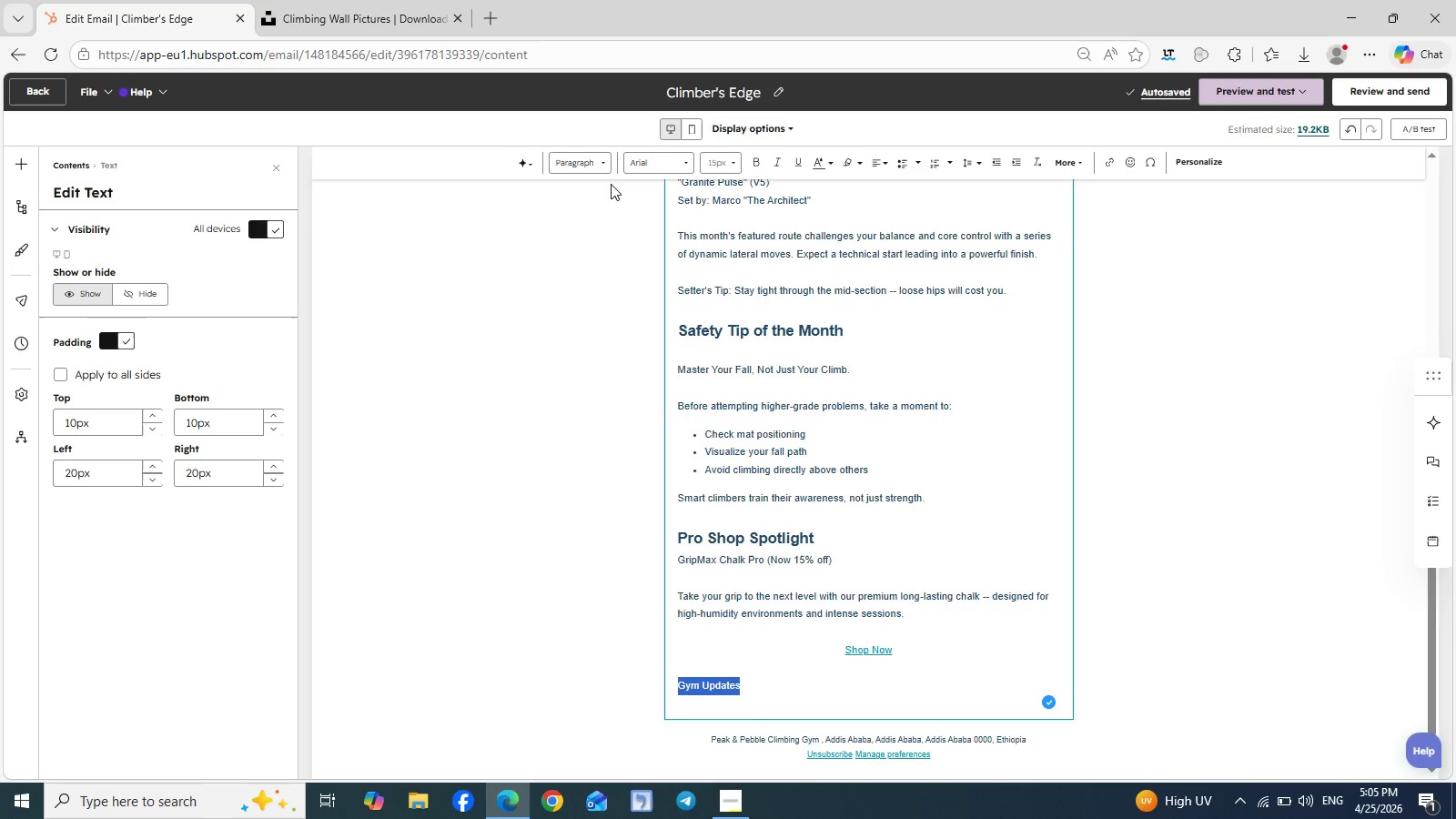 
left_click([605, 168])
 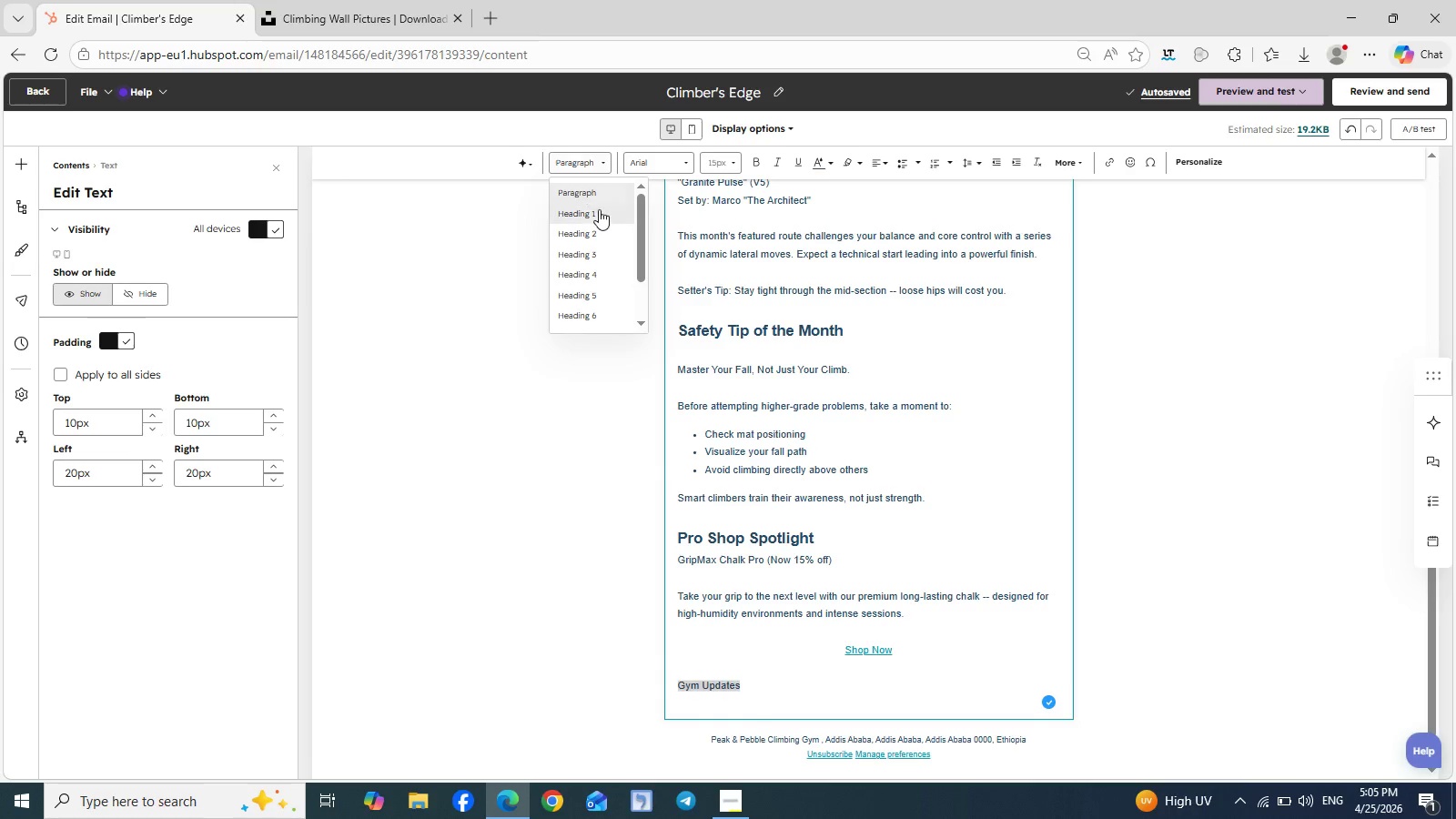 
left_click([598, 213])
 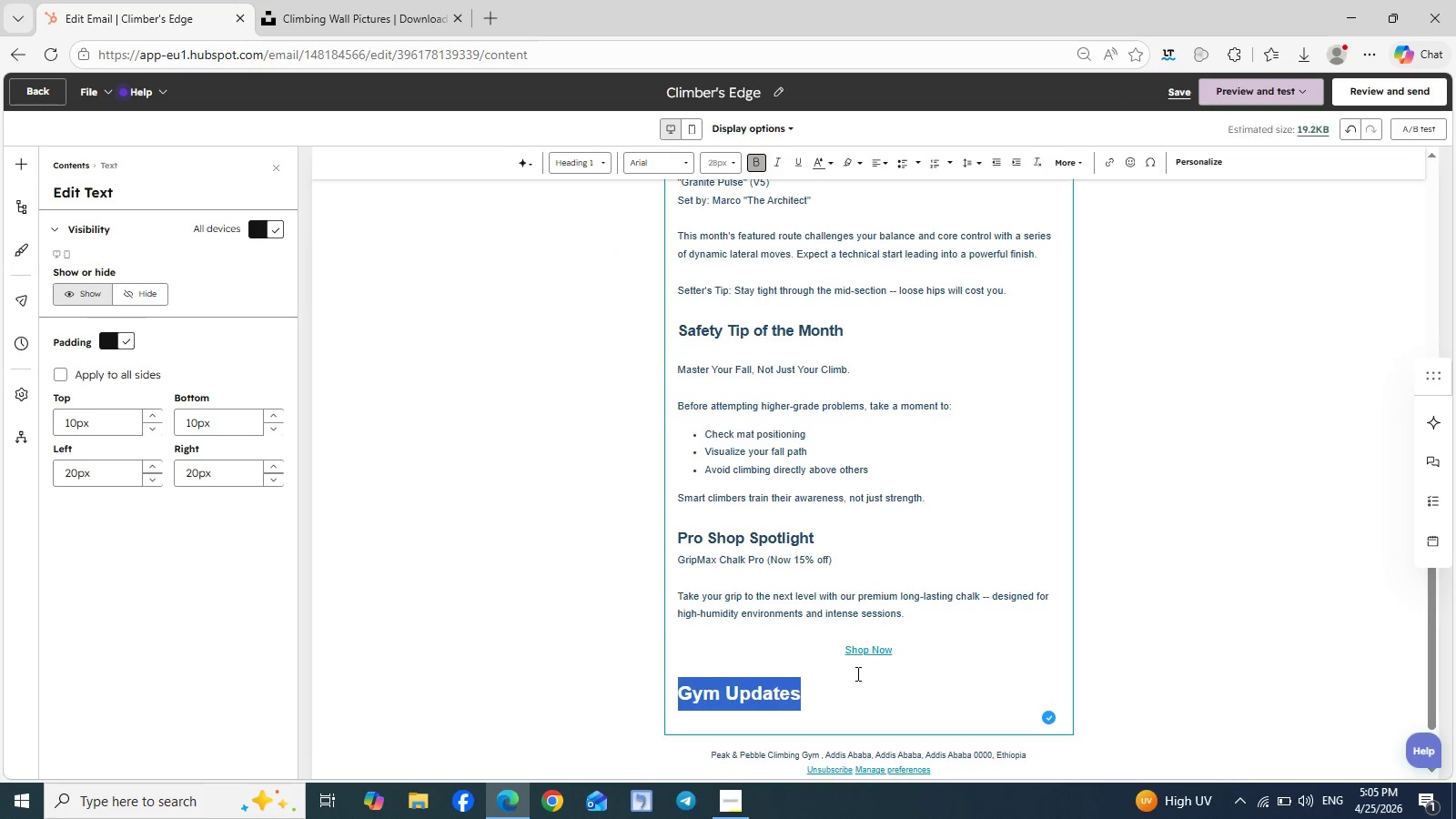 
left_click([847, 681])
 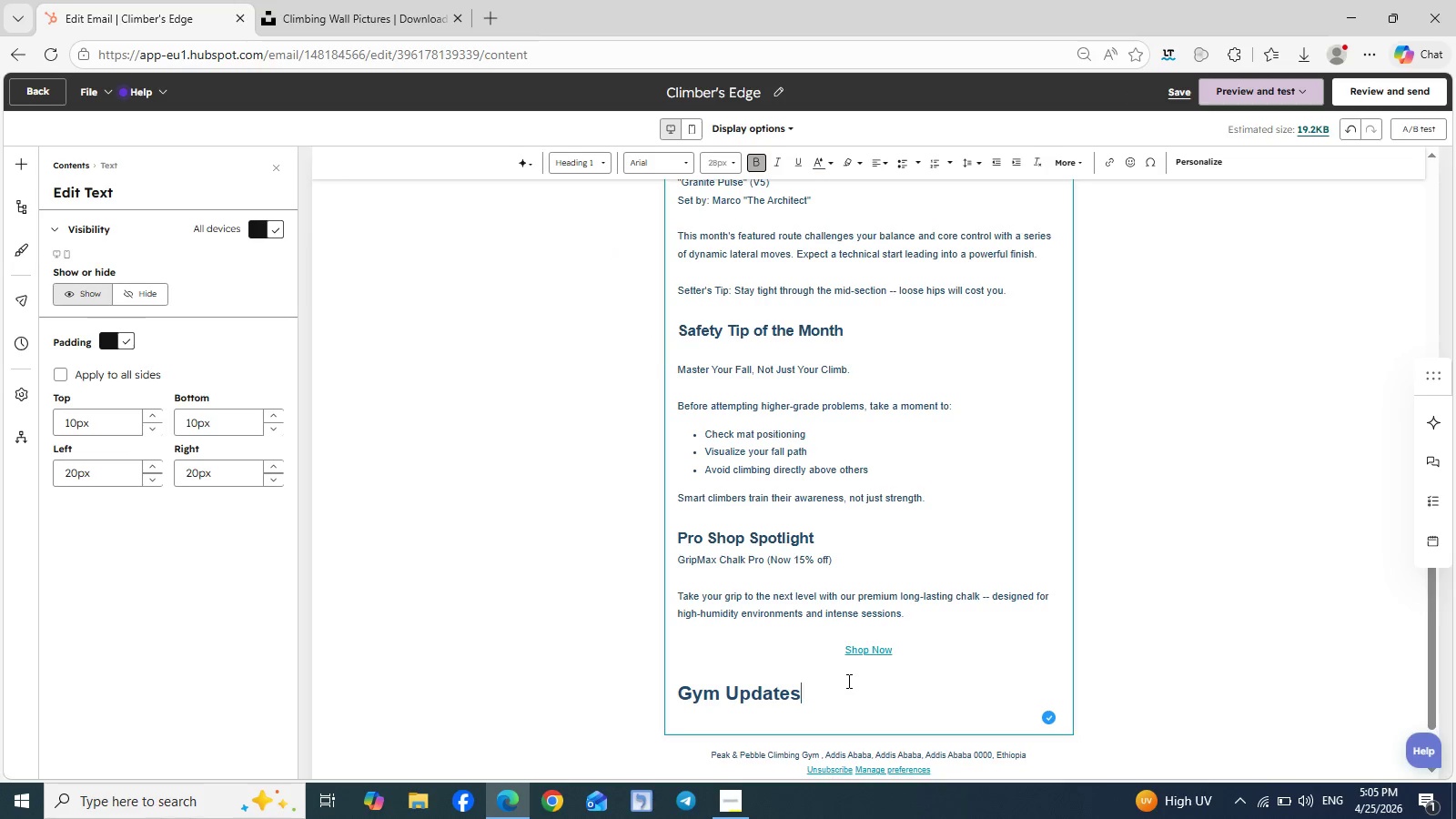 
key(Enter)
 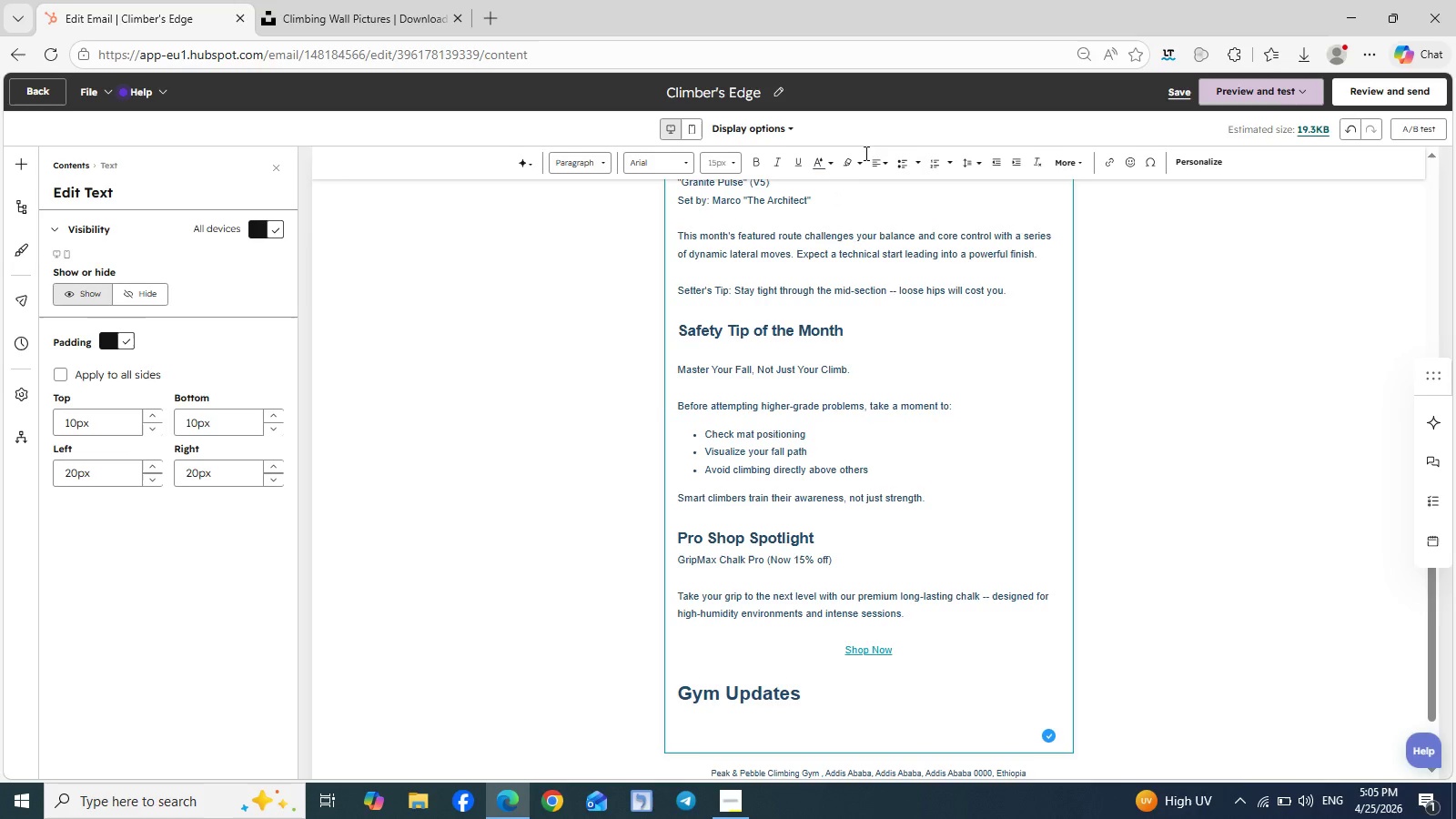 
wait(5.3)
 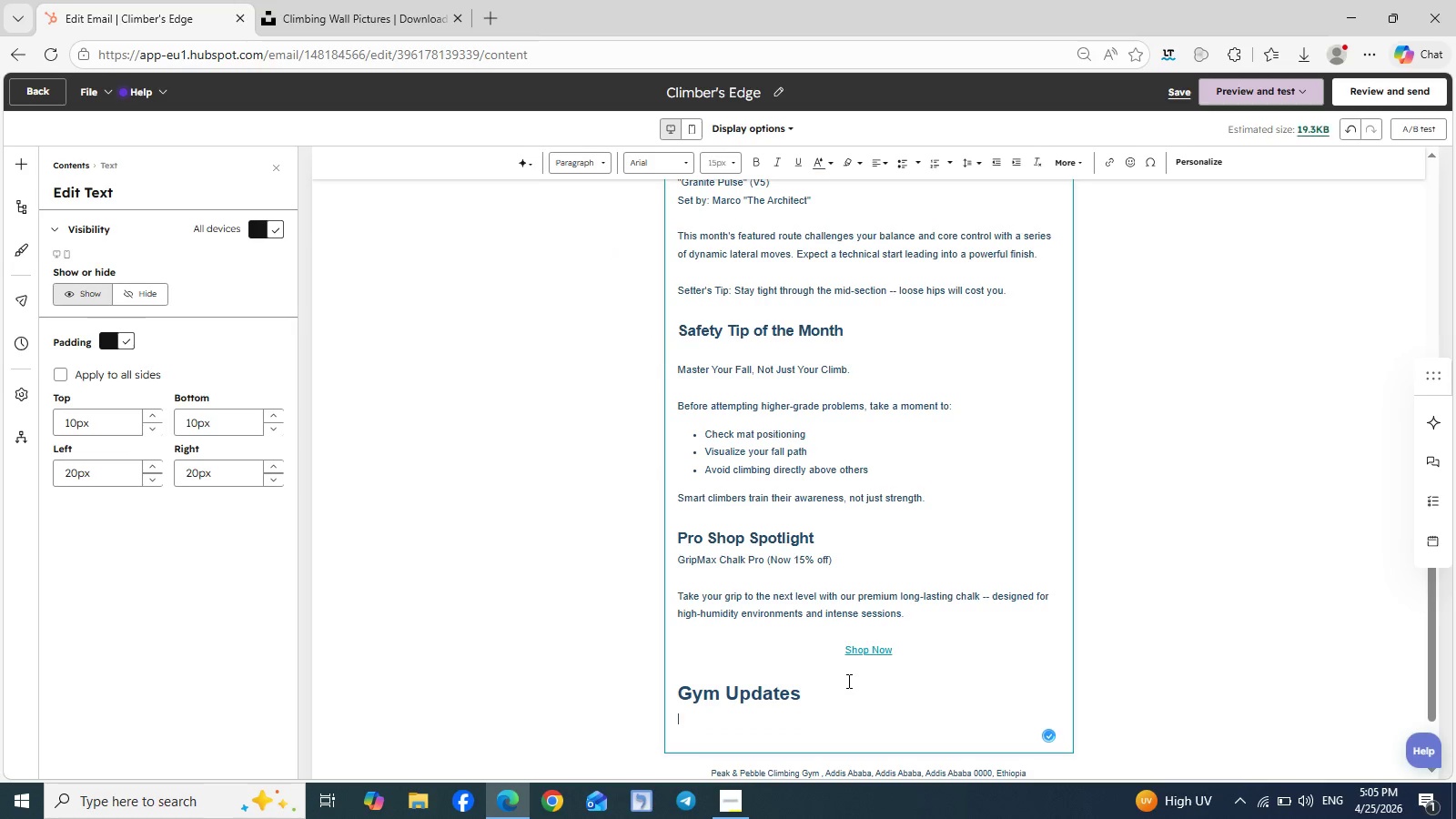 
left_click([908, 162])
 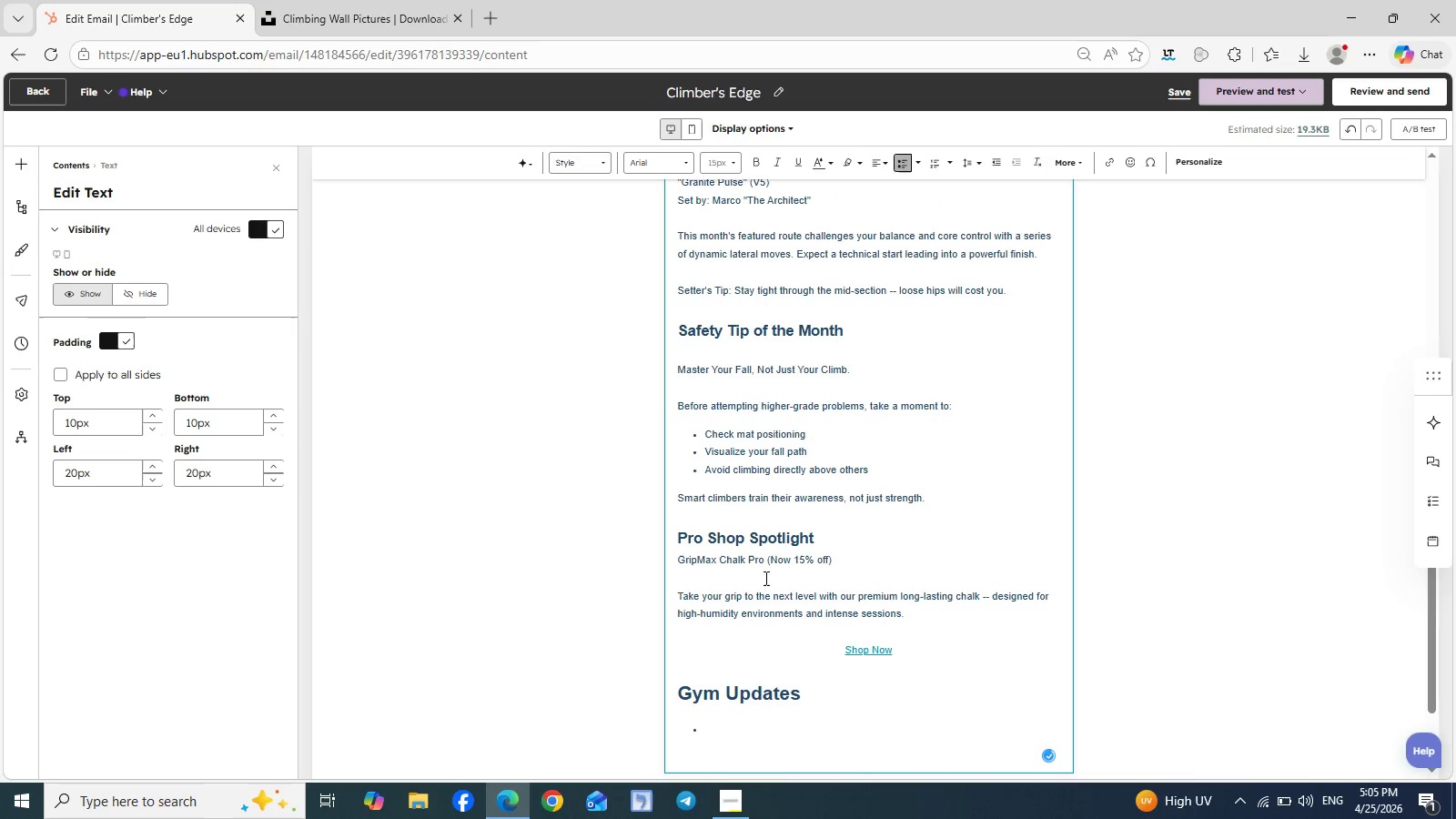 
type(12 new routes added this week ())
 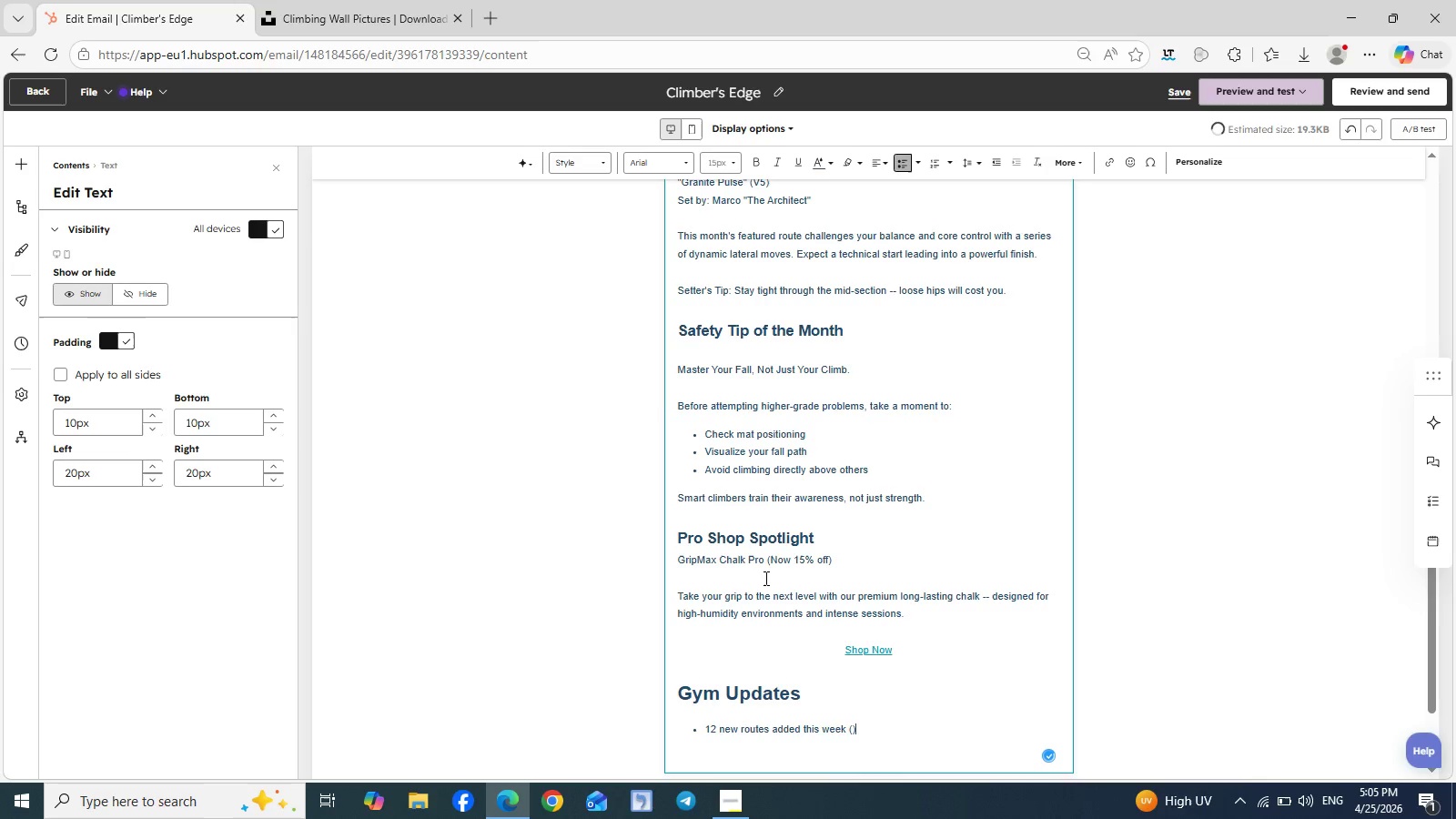 
key(ArrowLeft)
 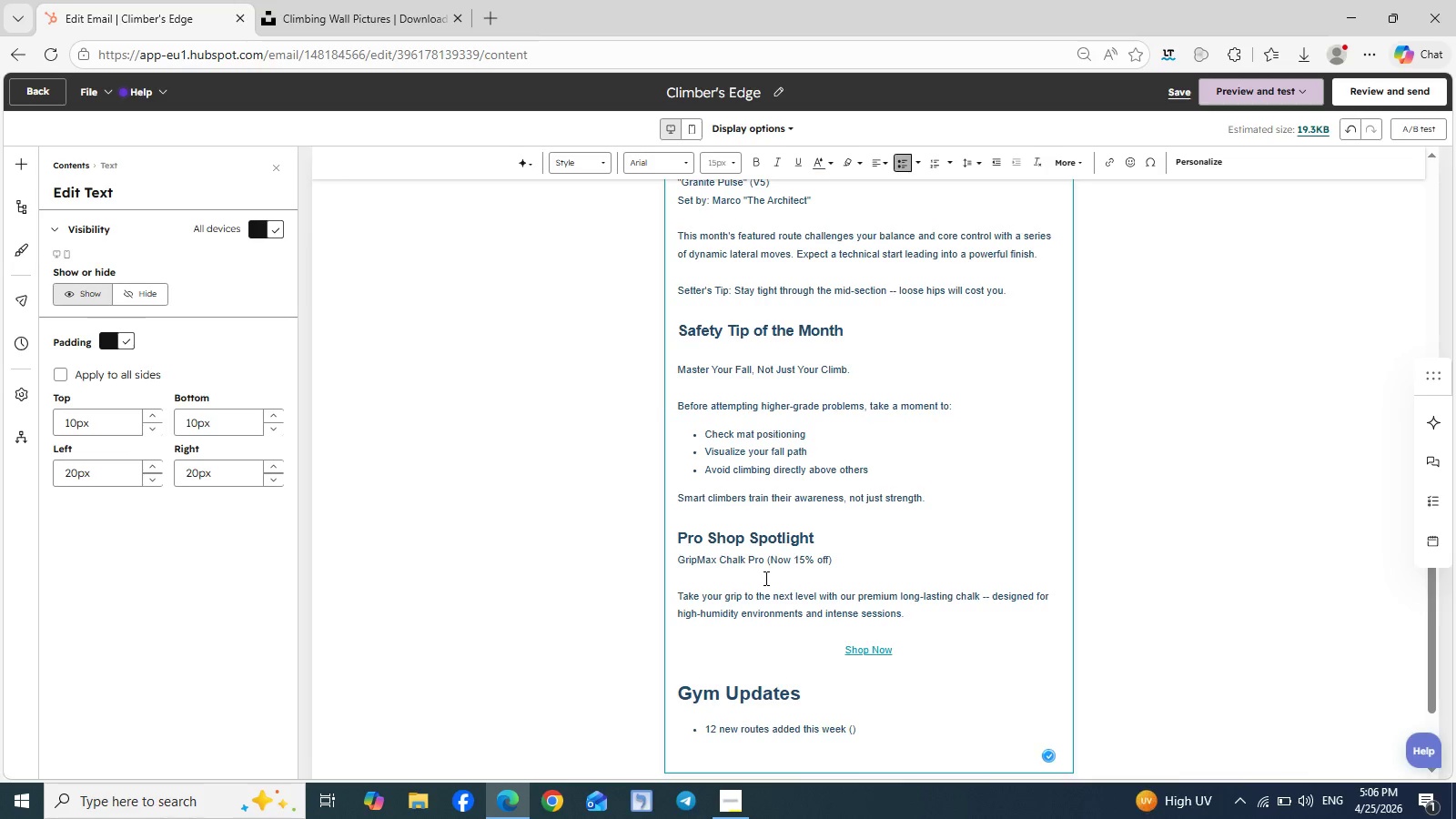 
type(V2 - V7)
 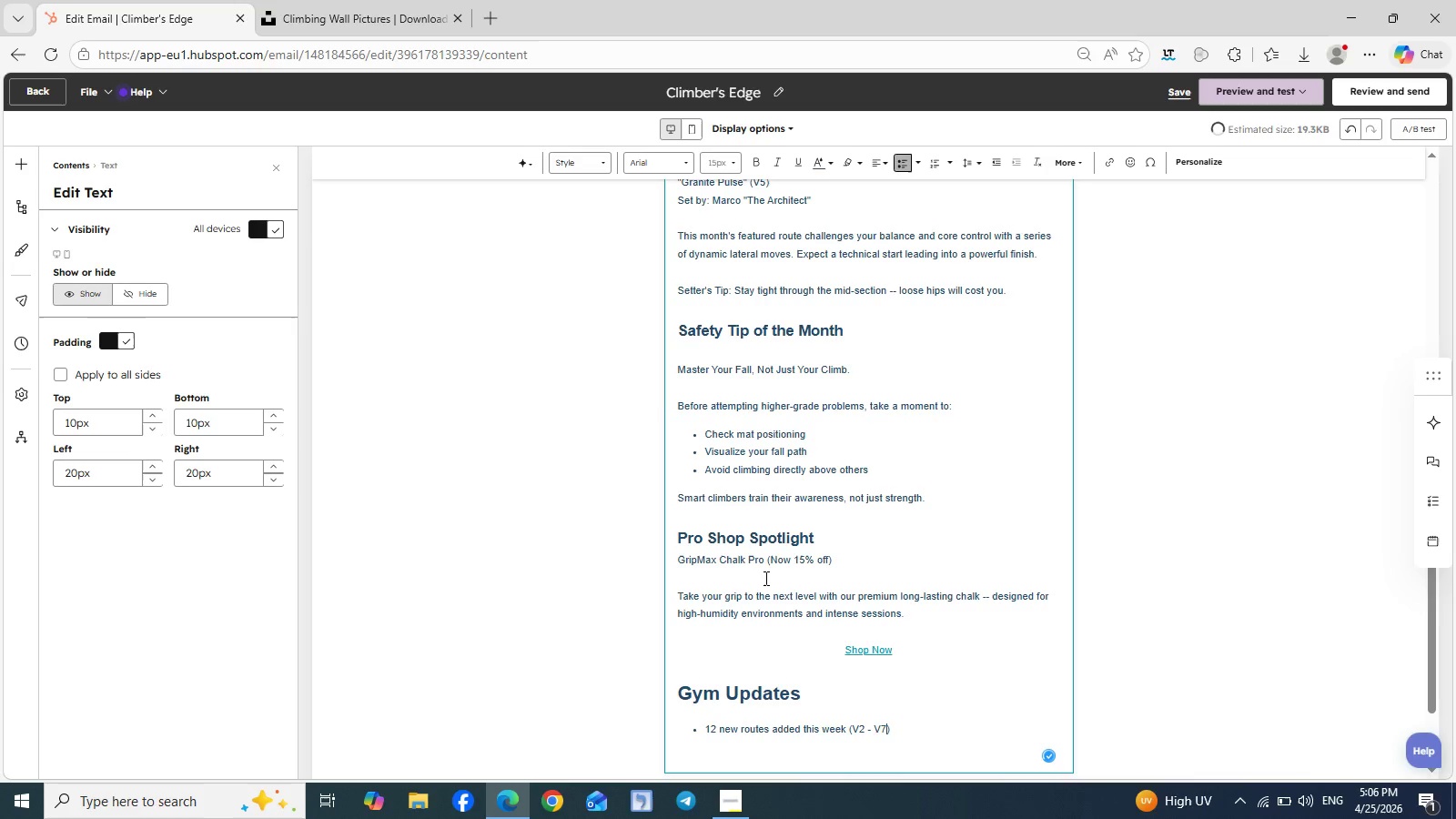 
key(ArrowRight)
 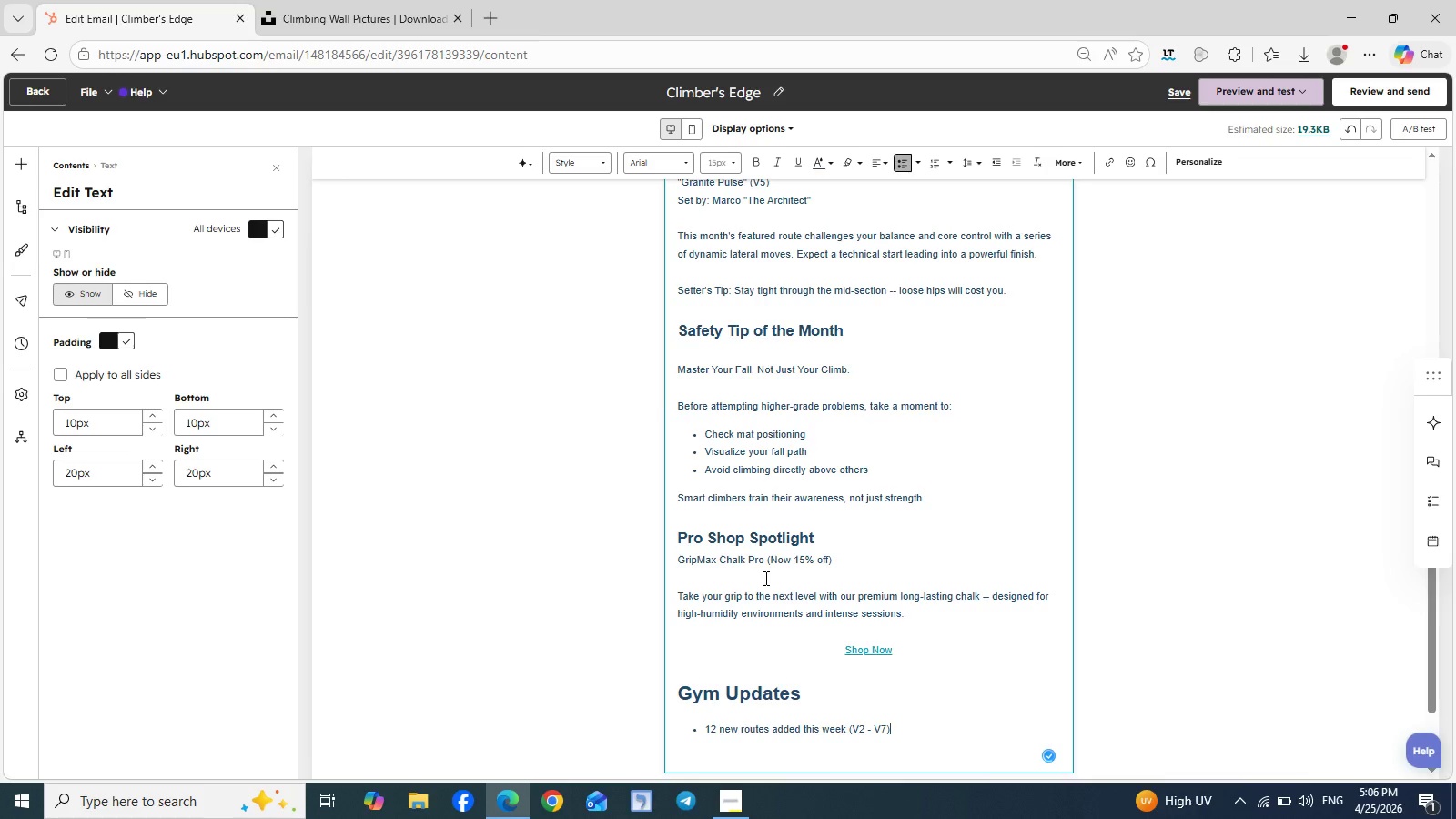 
key(Enter)
 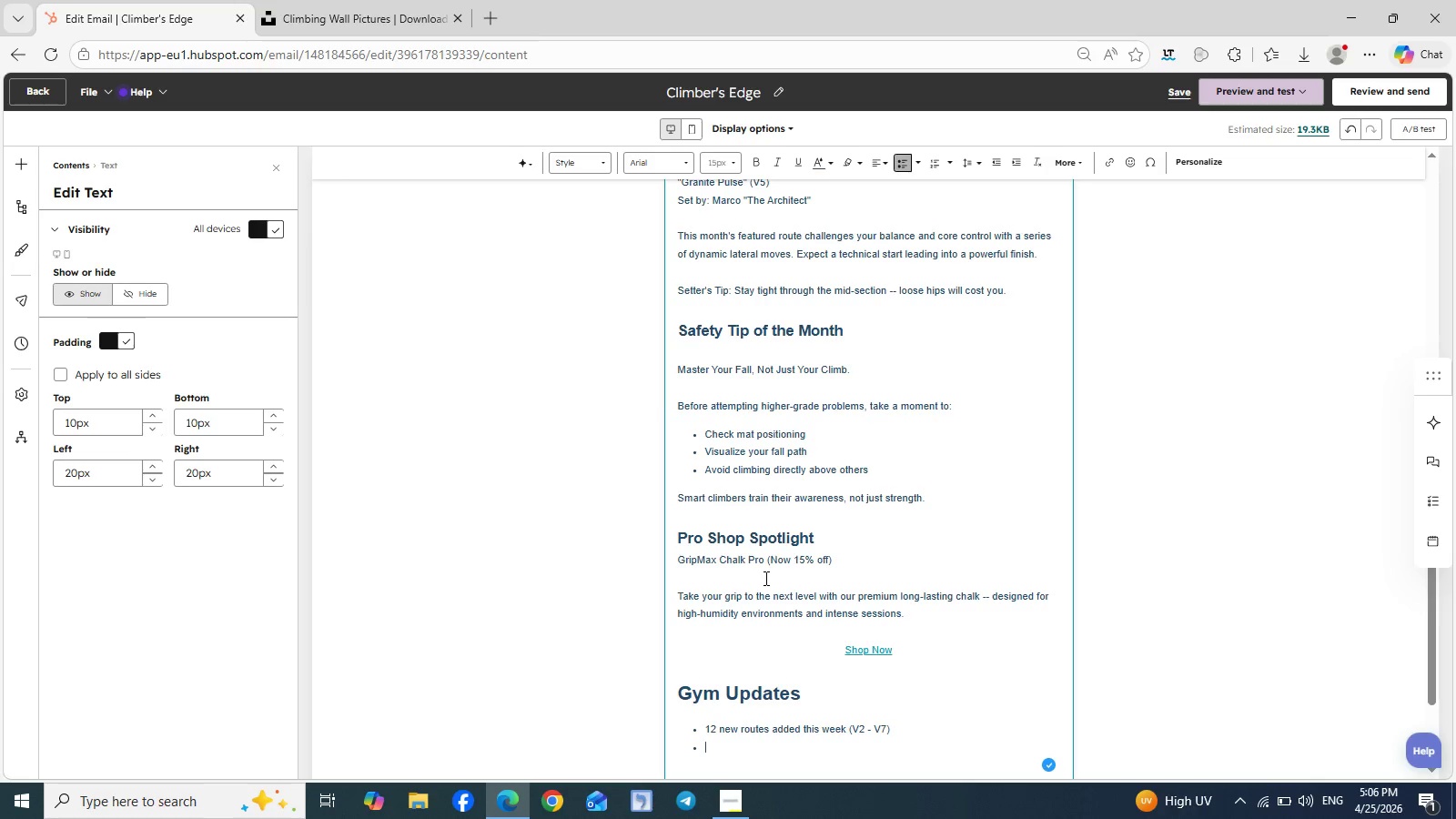 
type(Friday Night )
 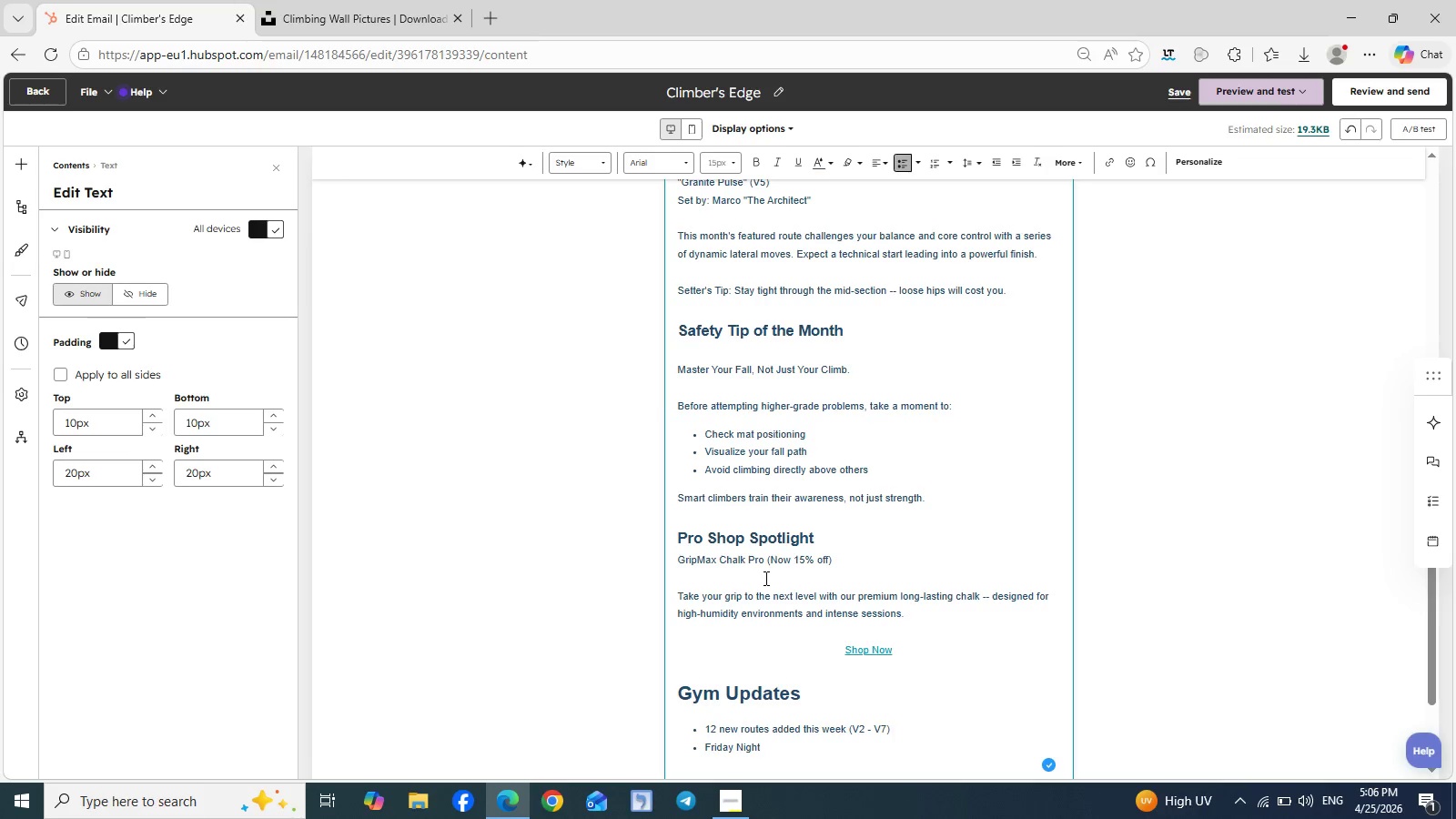 
type(Jam Session is back)
 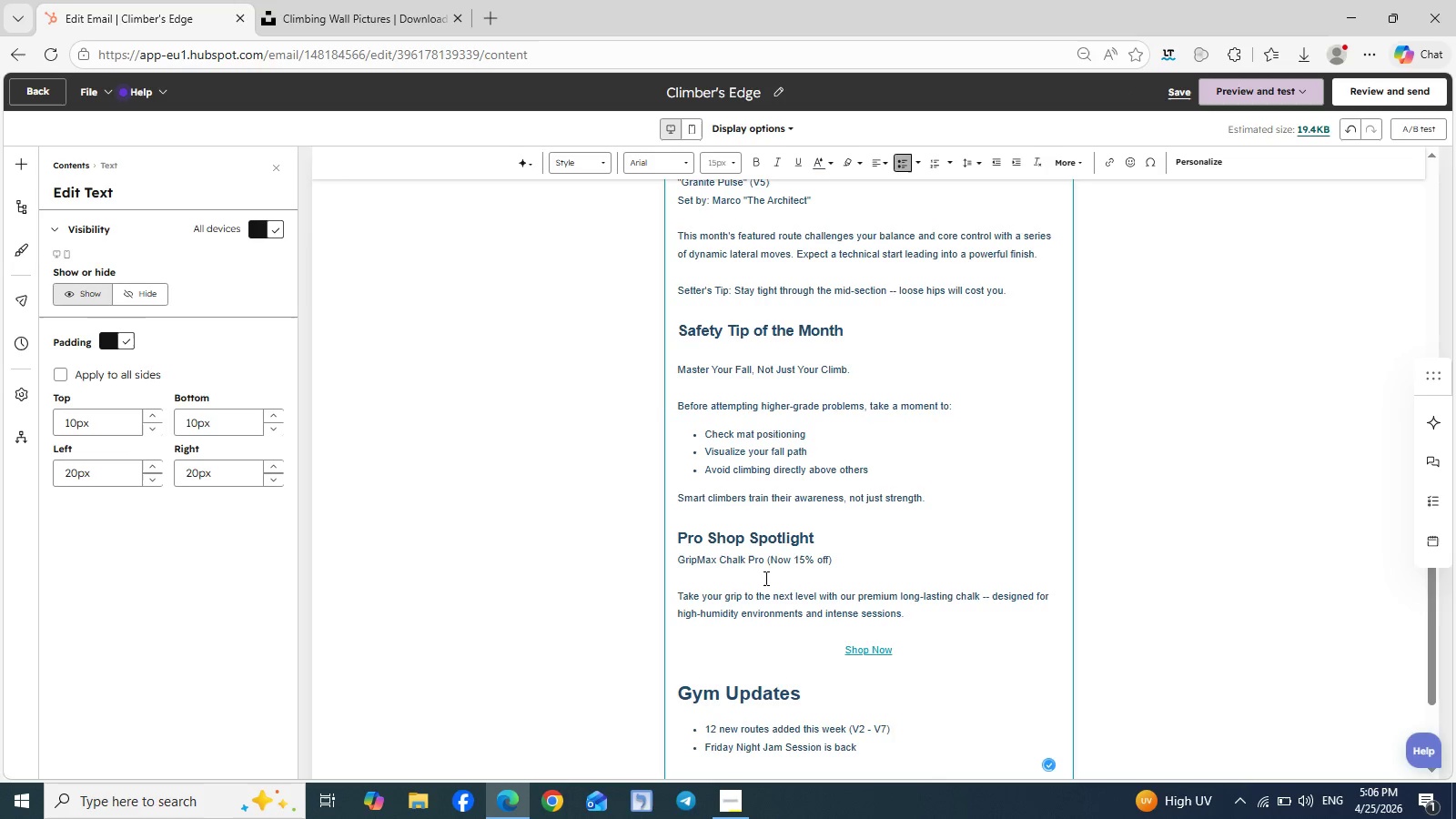 
key(Enter)
 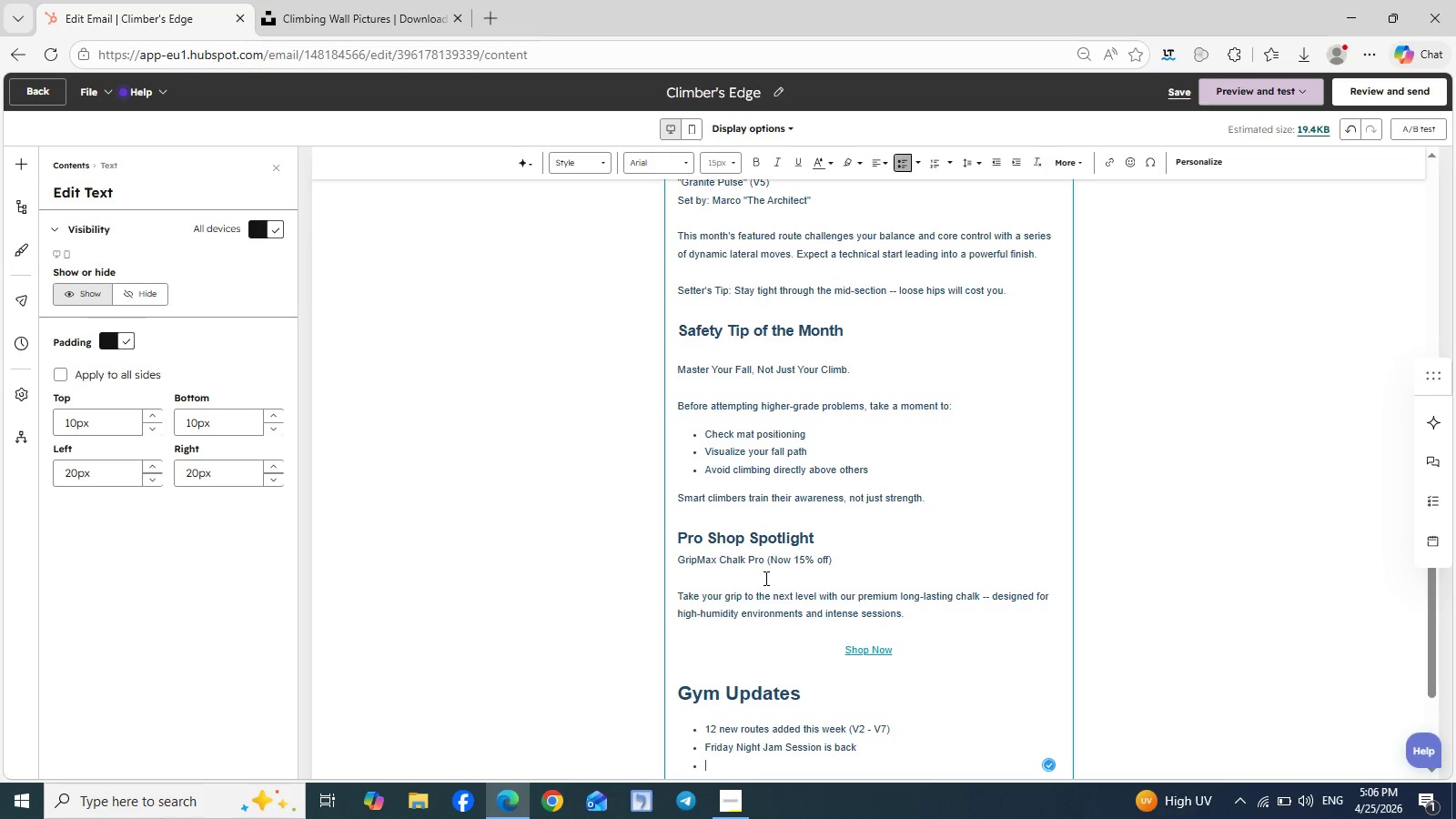 
type(Beginer Technique Workshop - Limited spots available)
 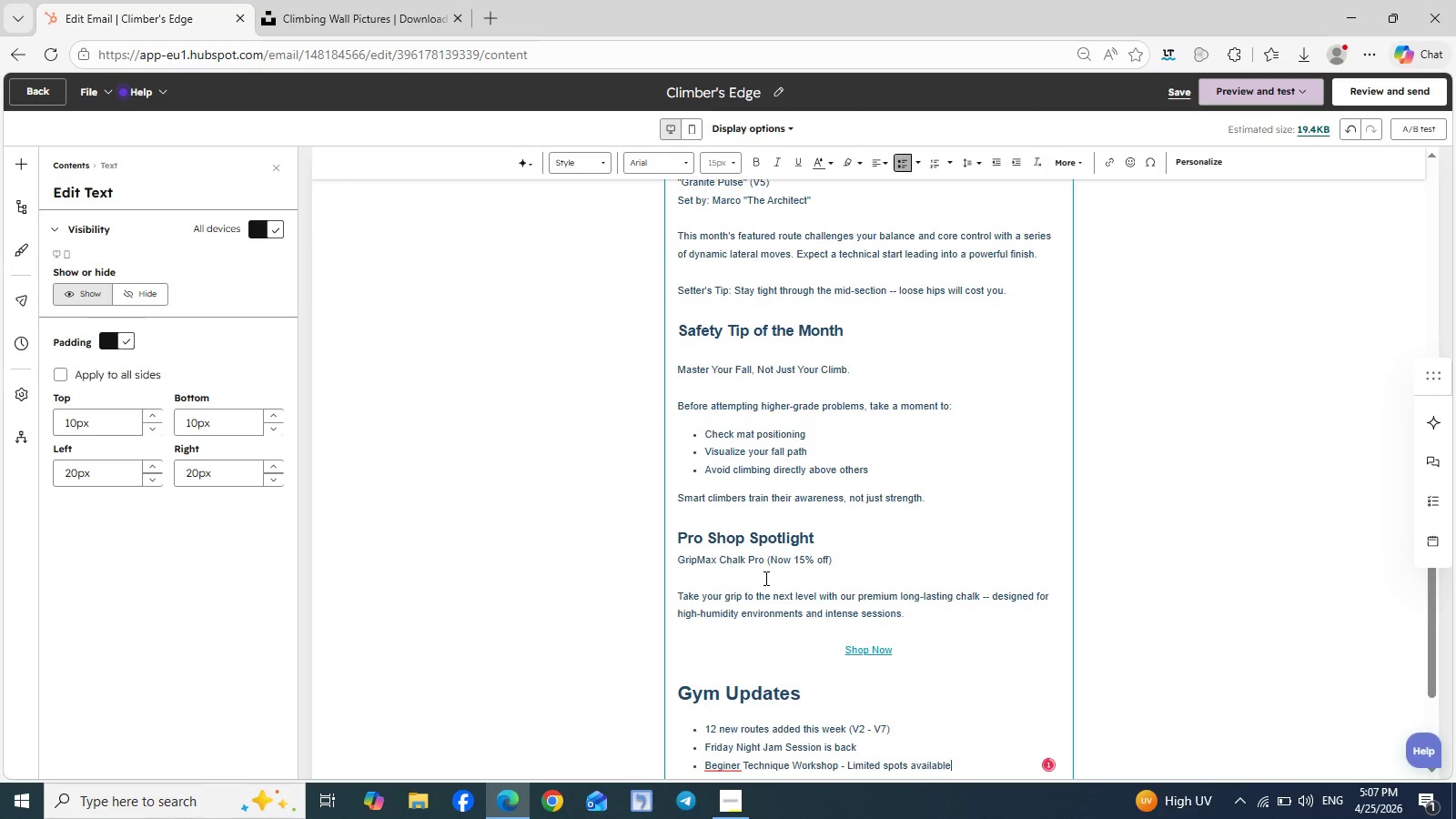 
left_click([724, 771])
 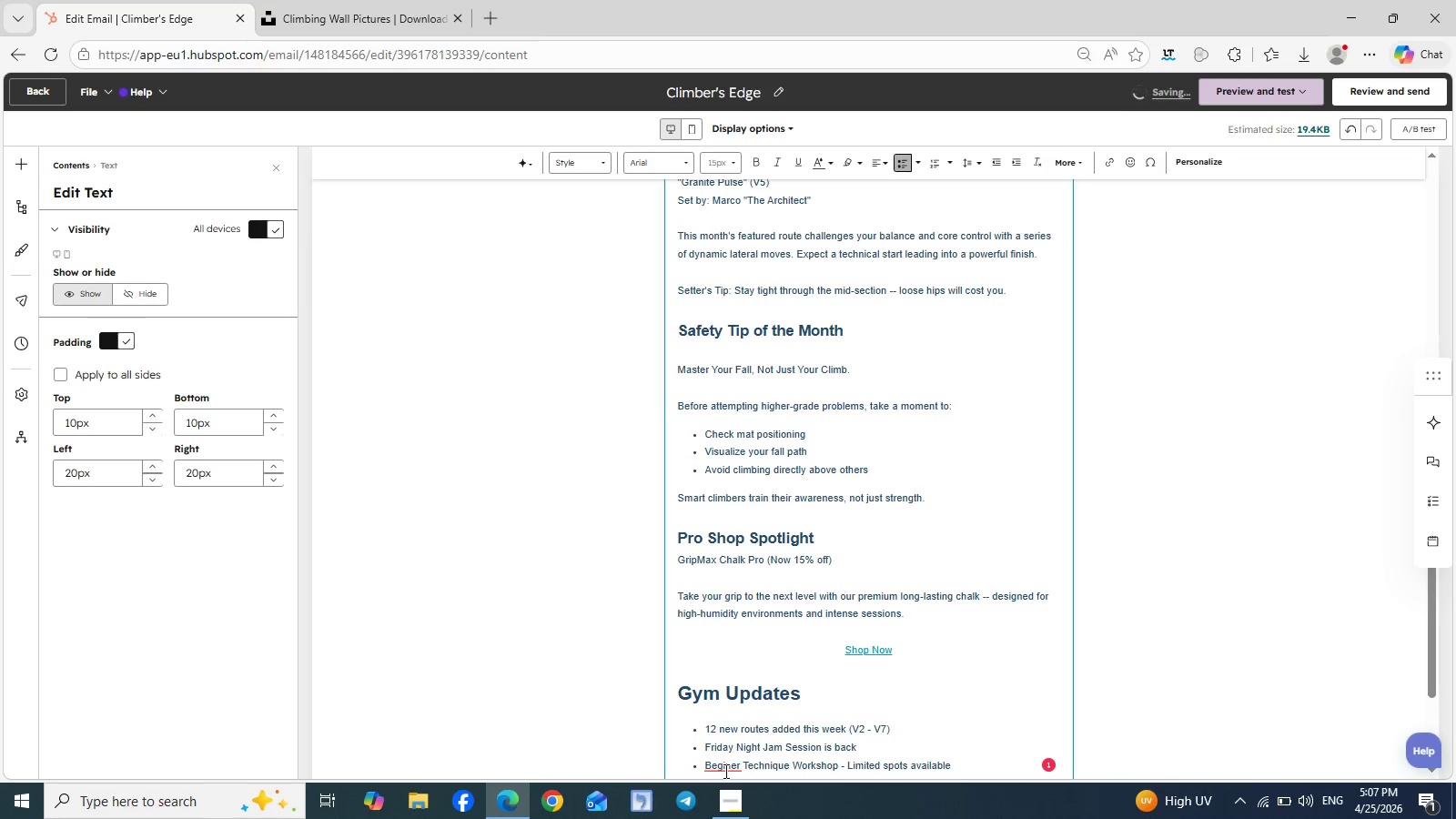 
left_click([724, 771])
 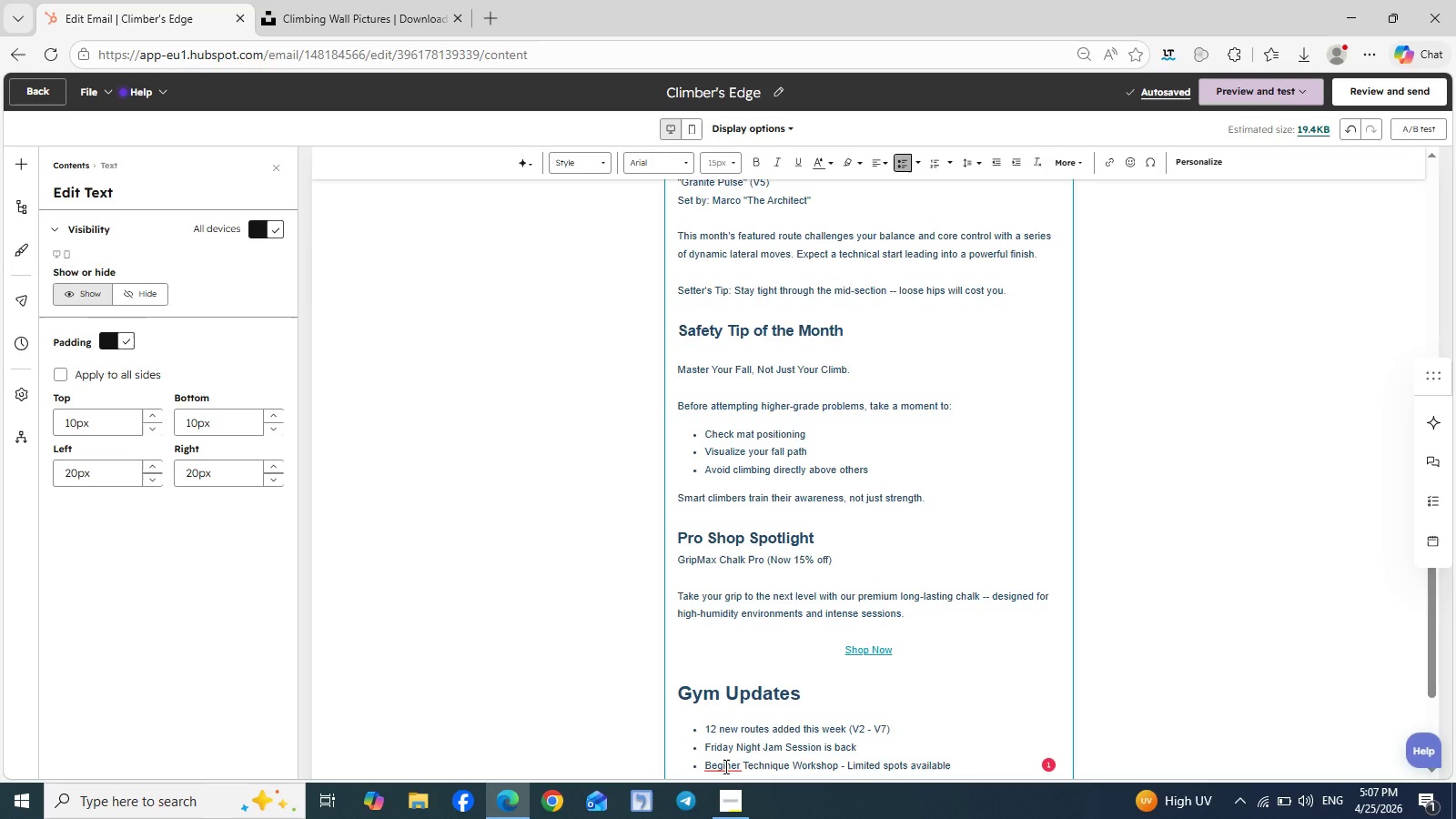 
double_click([724, 766])
 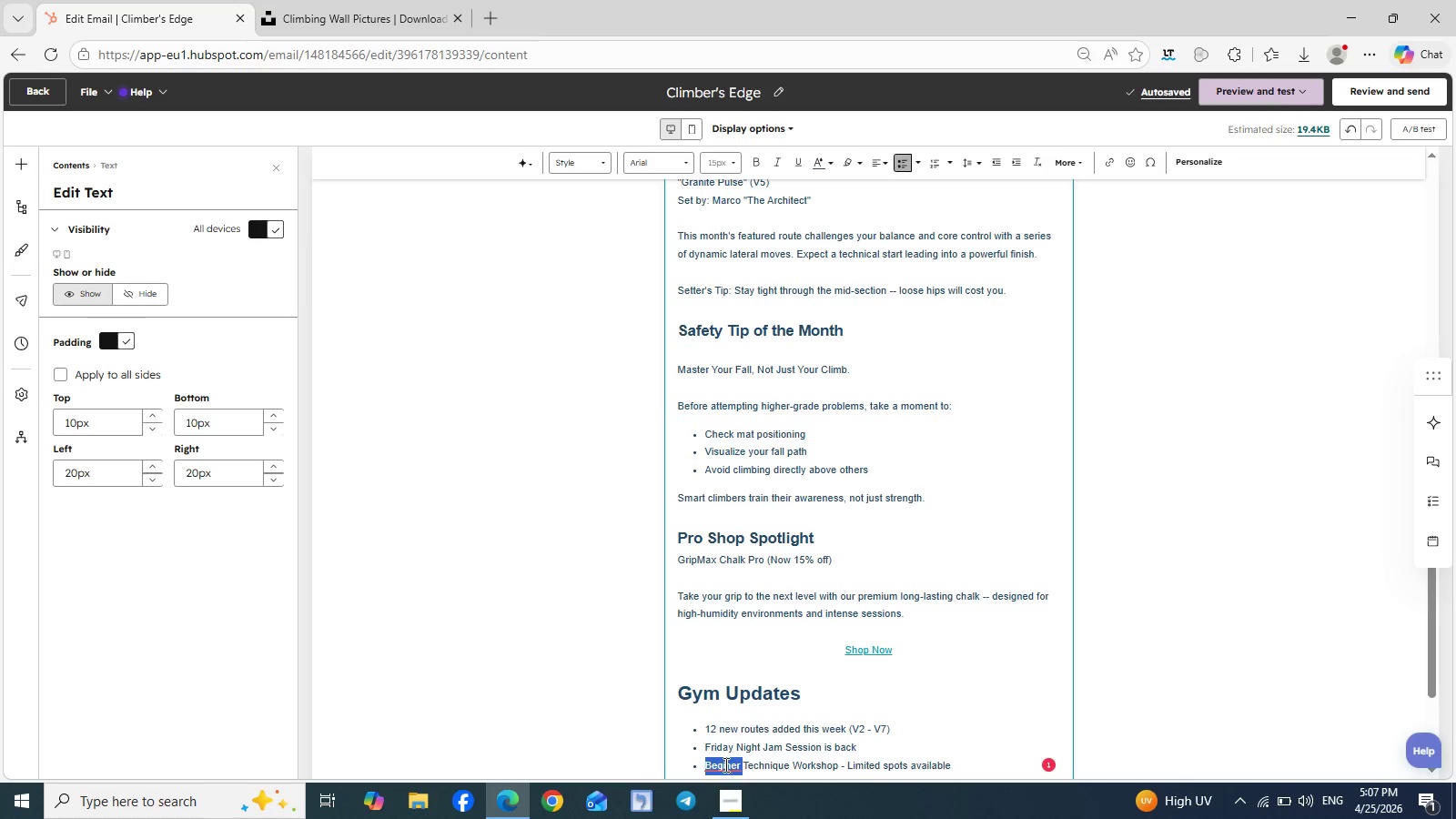 
left_click([724, 764])
 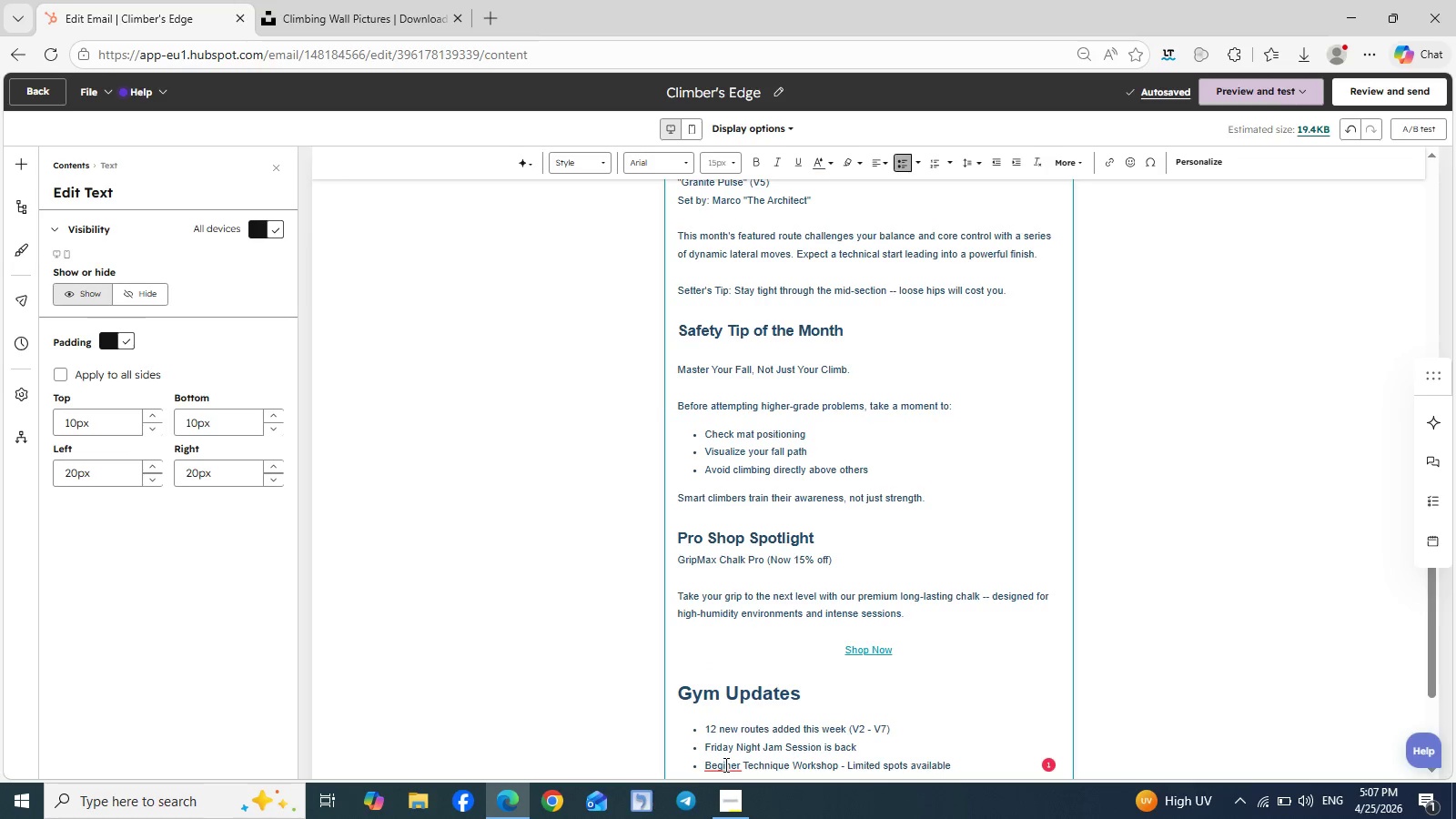 
left_click([724, 764])
 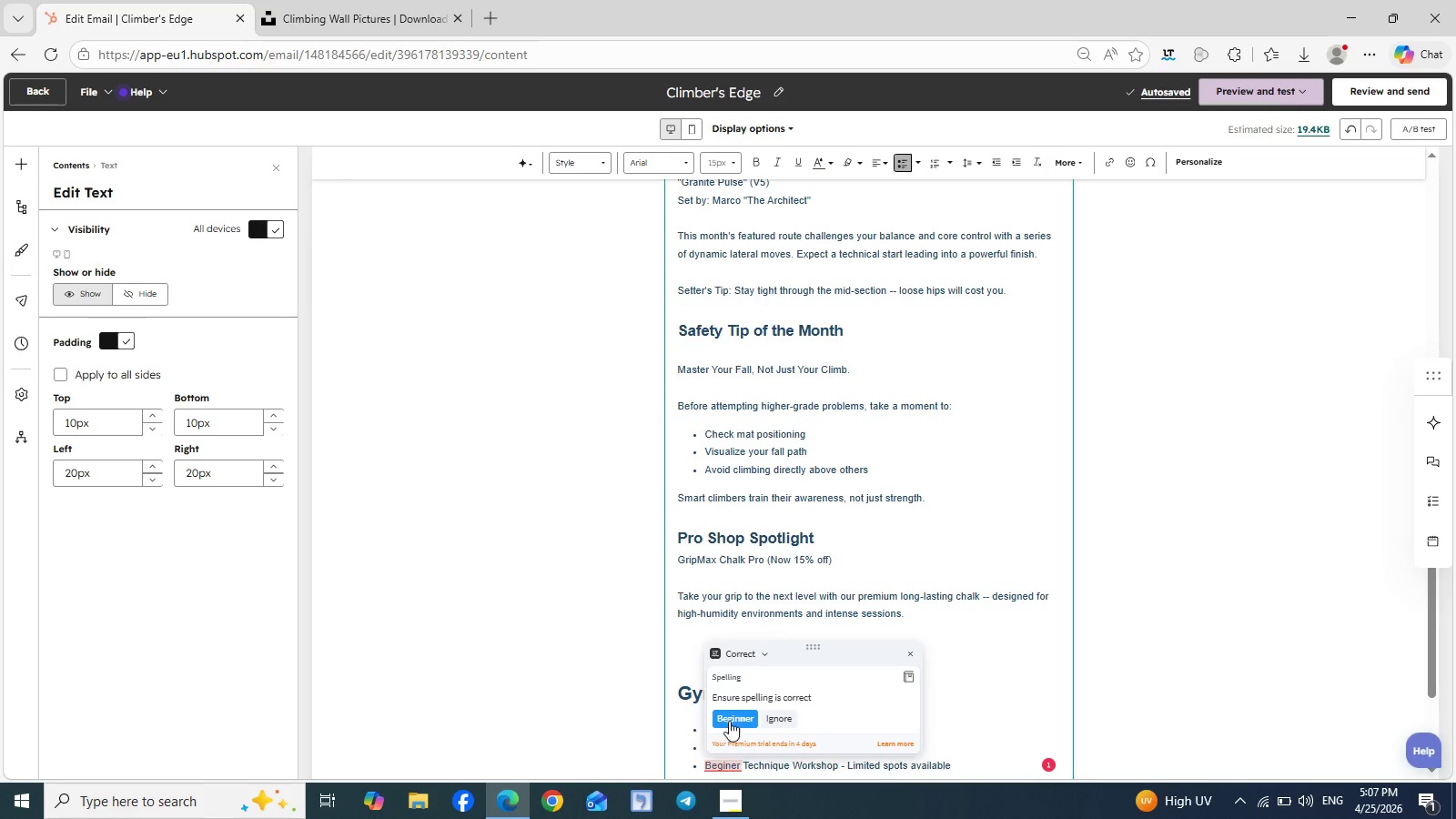 
left_click([730, 716])
 